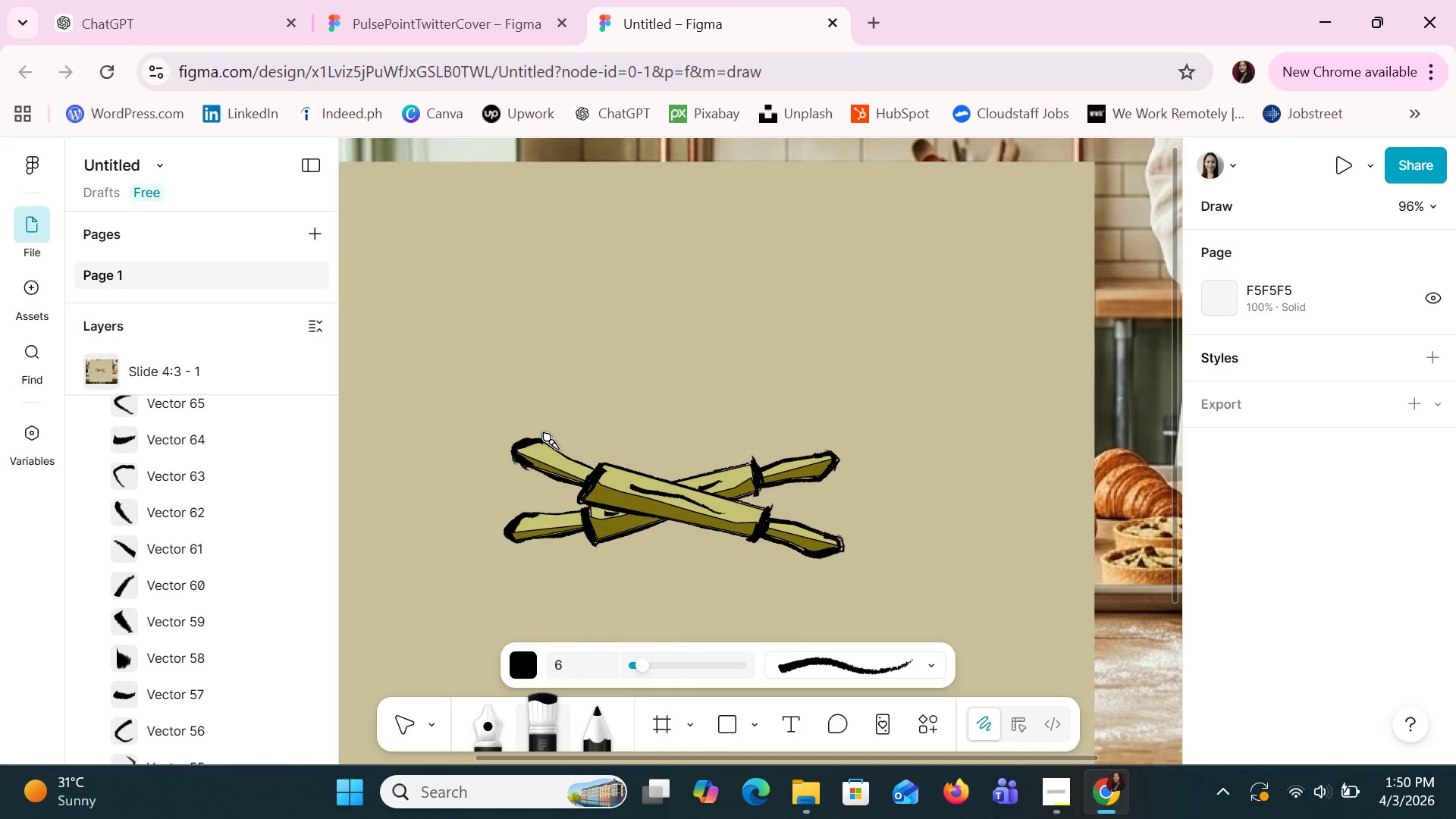 
hold_key(key=ControlLeft, duration=1.02)
scroll: coordinate [522, 463], scroll_direction: up, amount: 10.0
 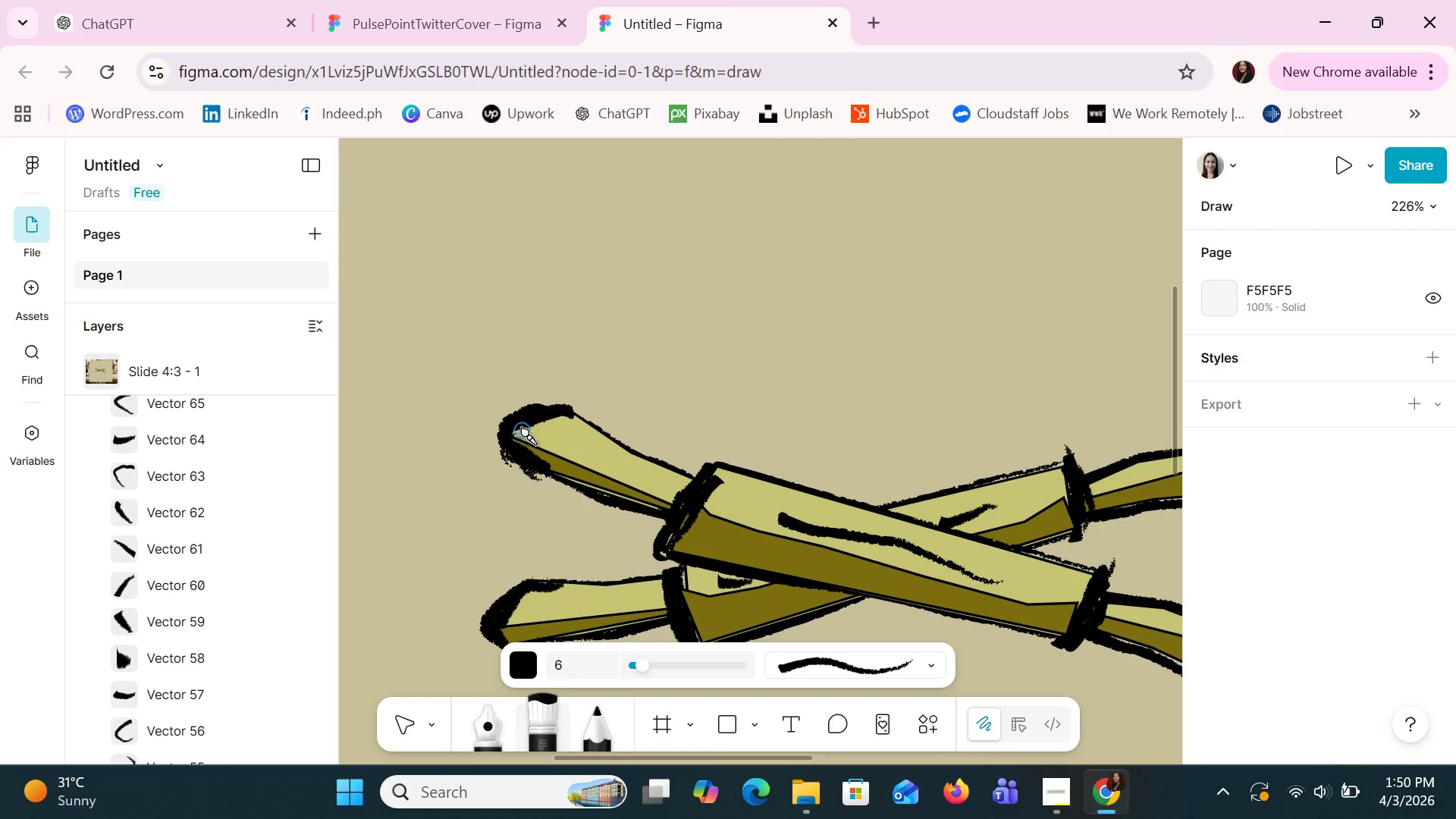 
left_click([524, 430])
 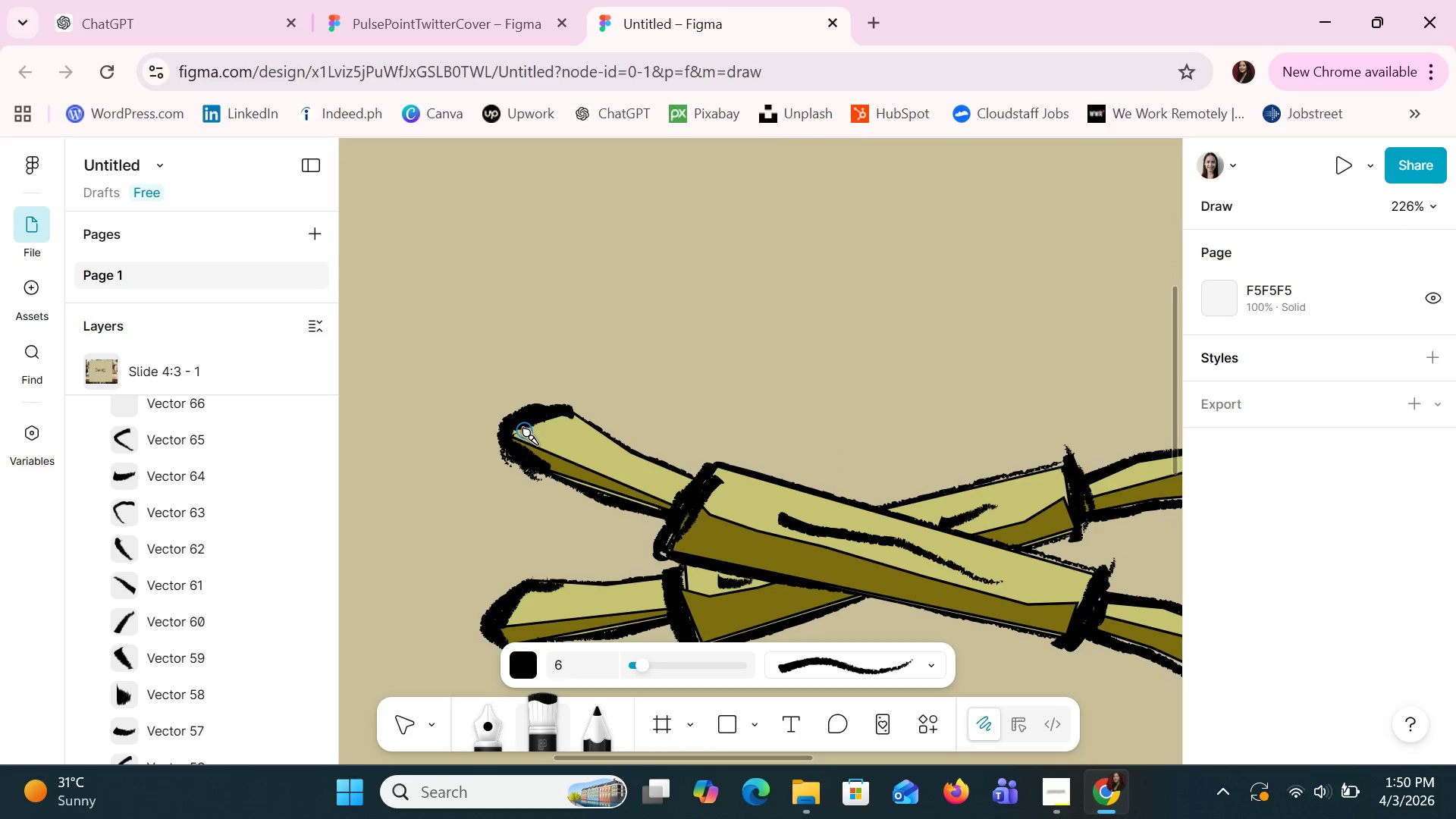 
left_click_drag(start_coordinate=[524, 430], to_coordinate=[523, 442])
 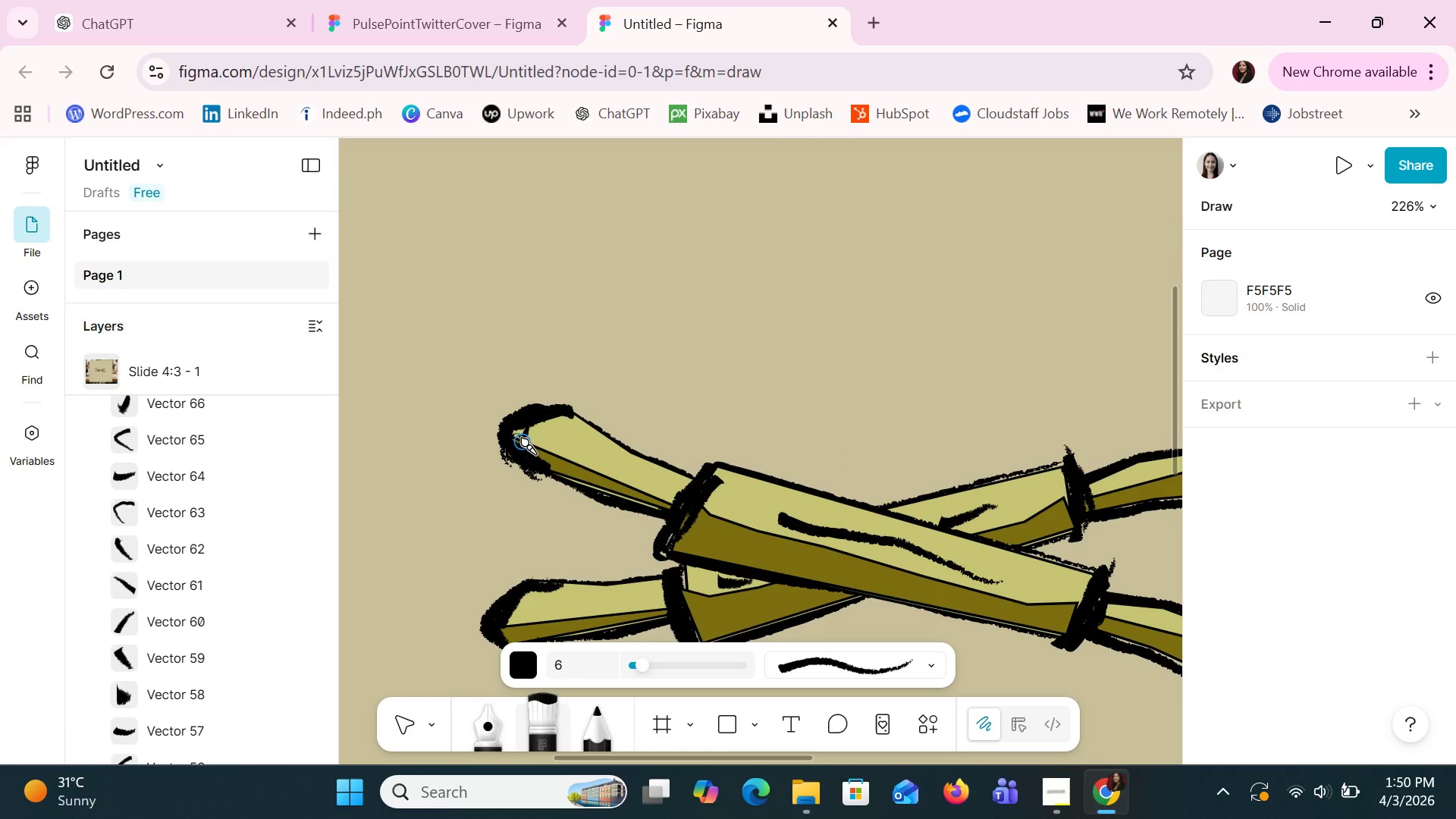 
left_click_drag(start_coordinate=[522, 437], to_coordinate=[526, 447])
 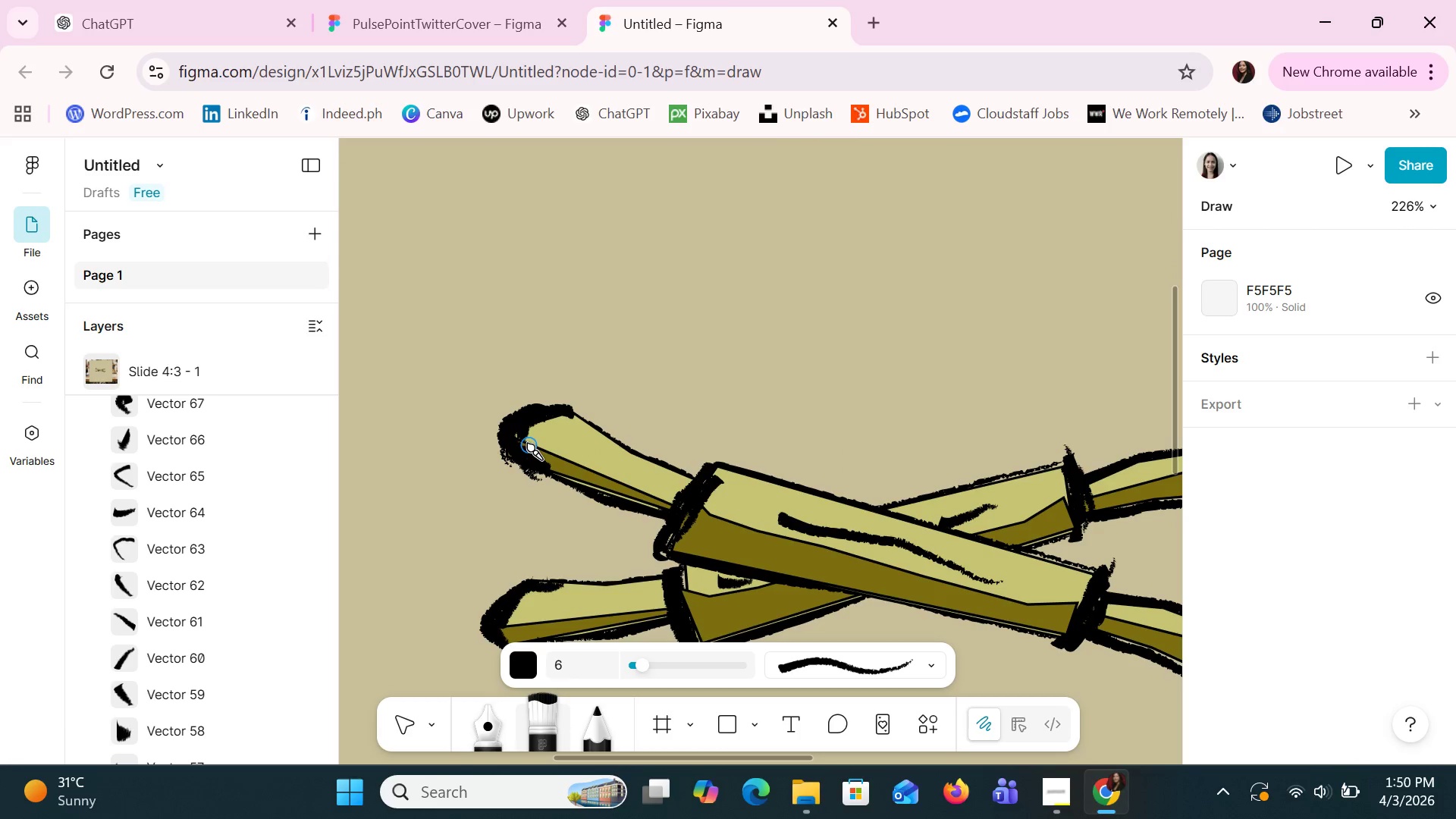 
key(Control+Z)
 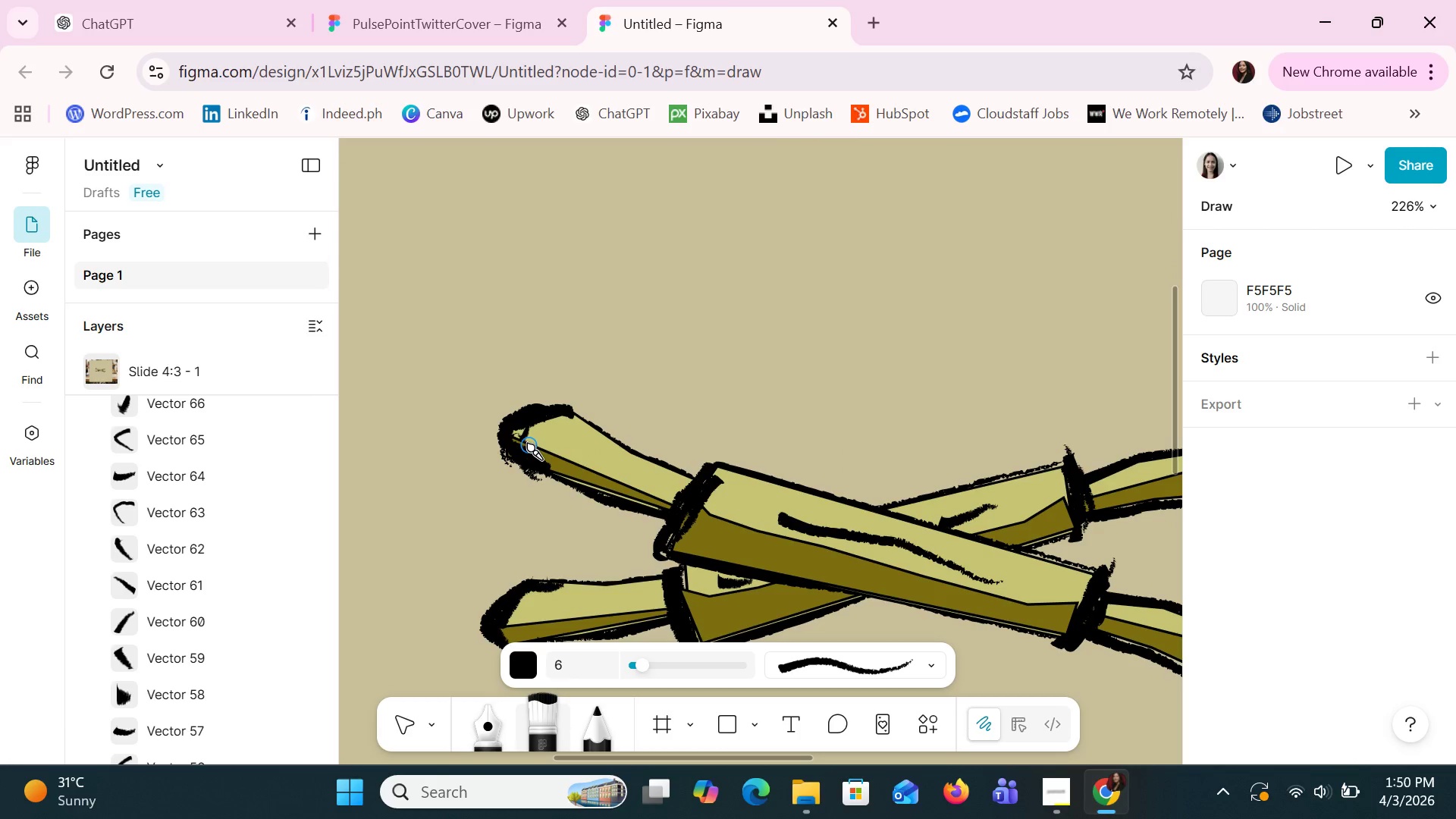 
key(Control+Z)
 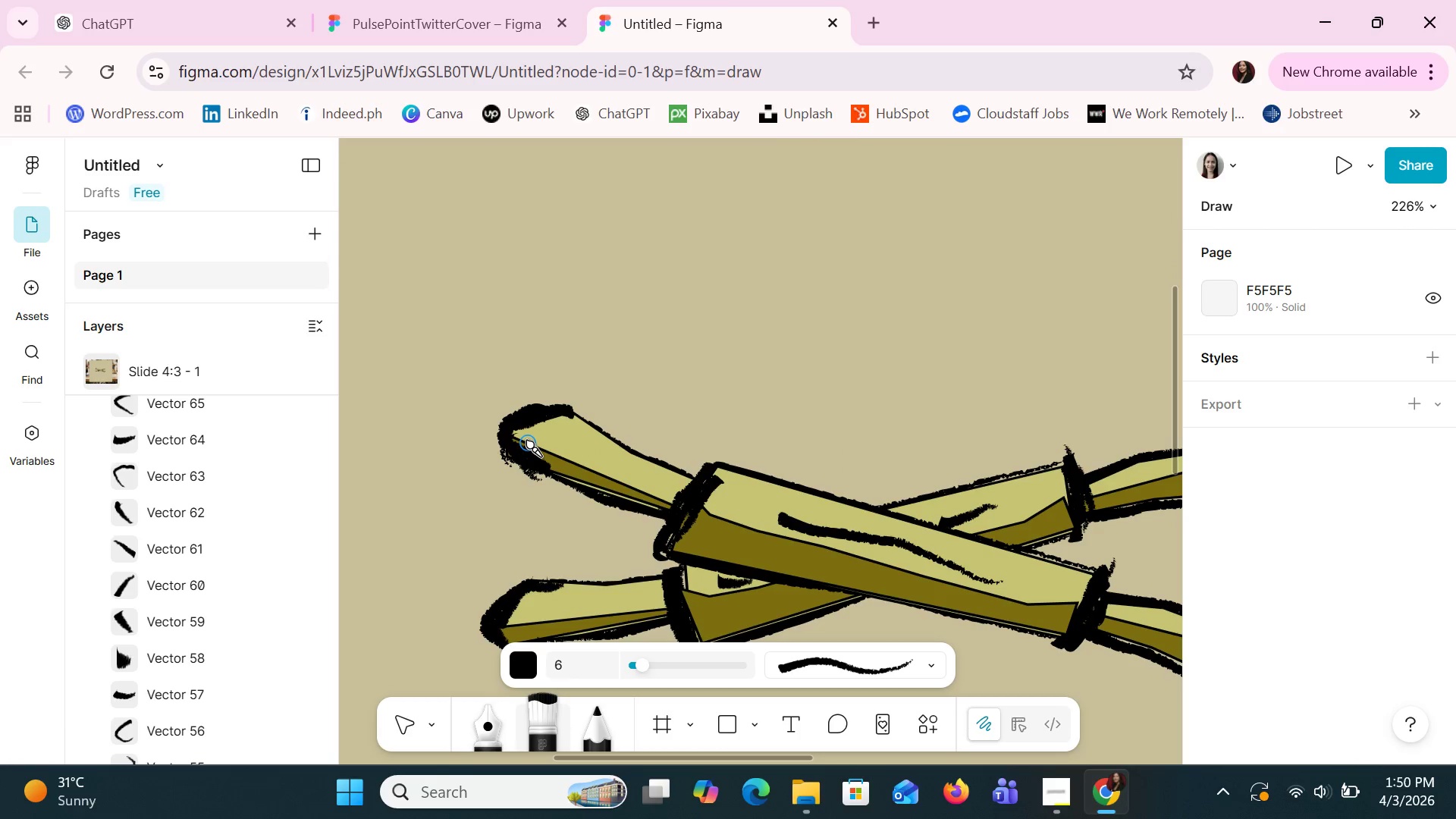 
key(Control+Z)
 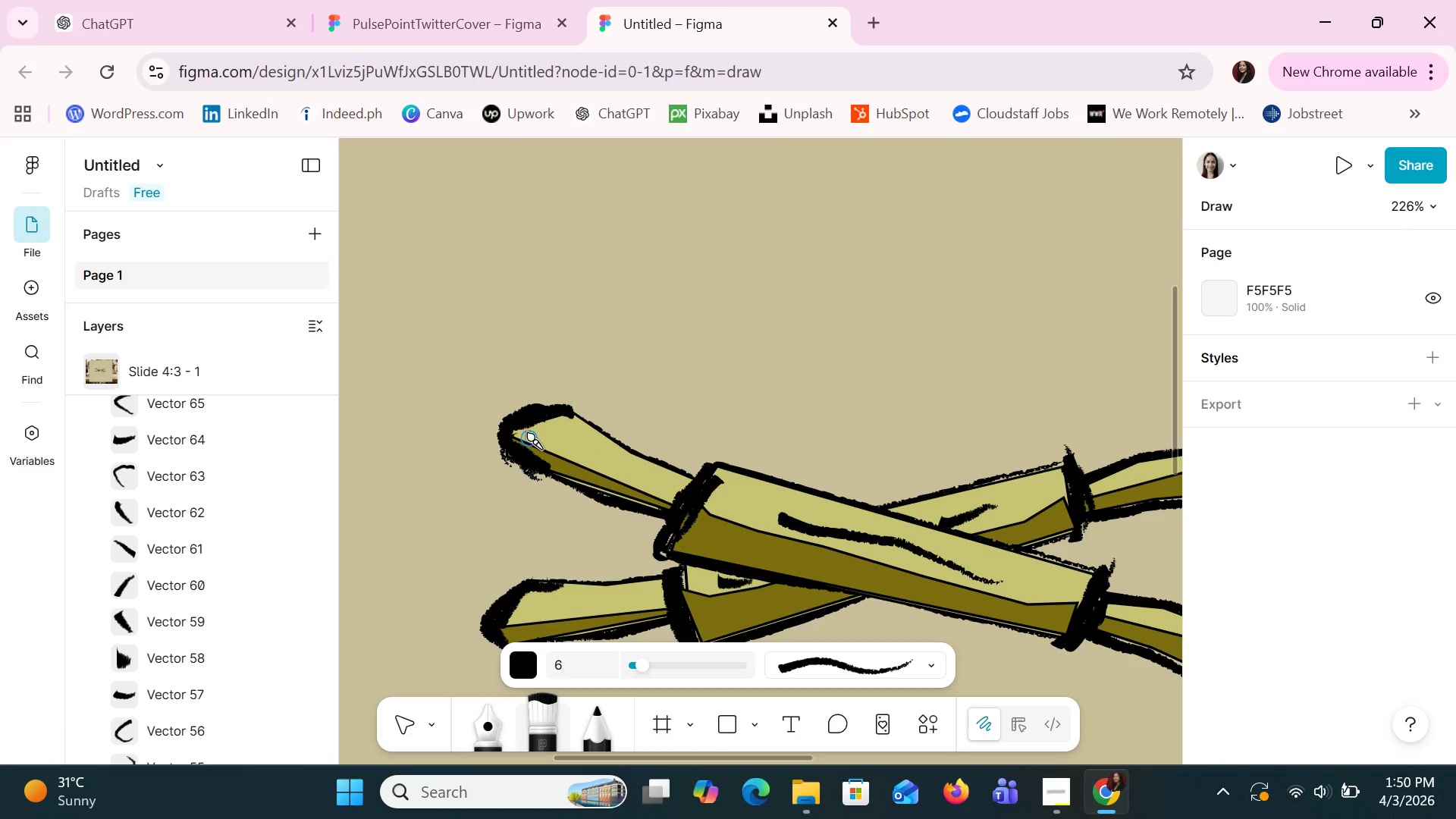 
key(Control+Z)
 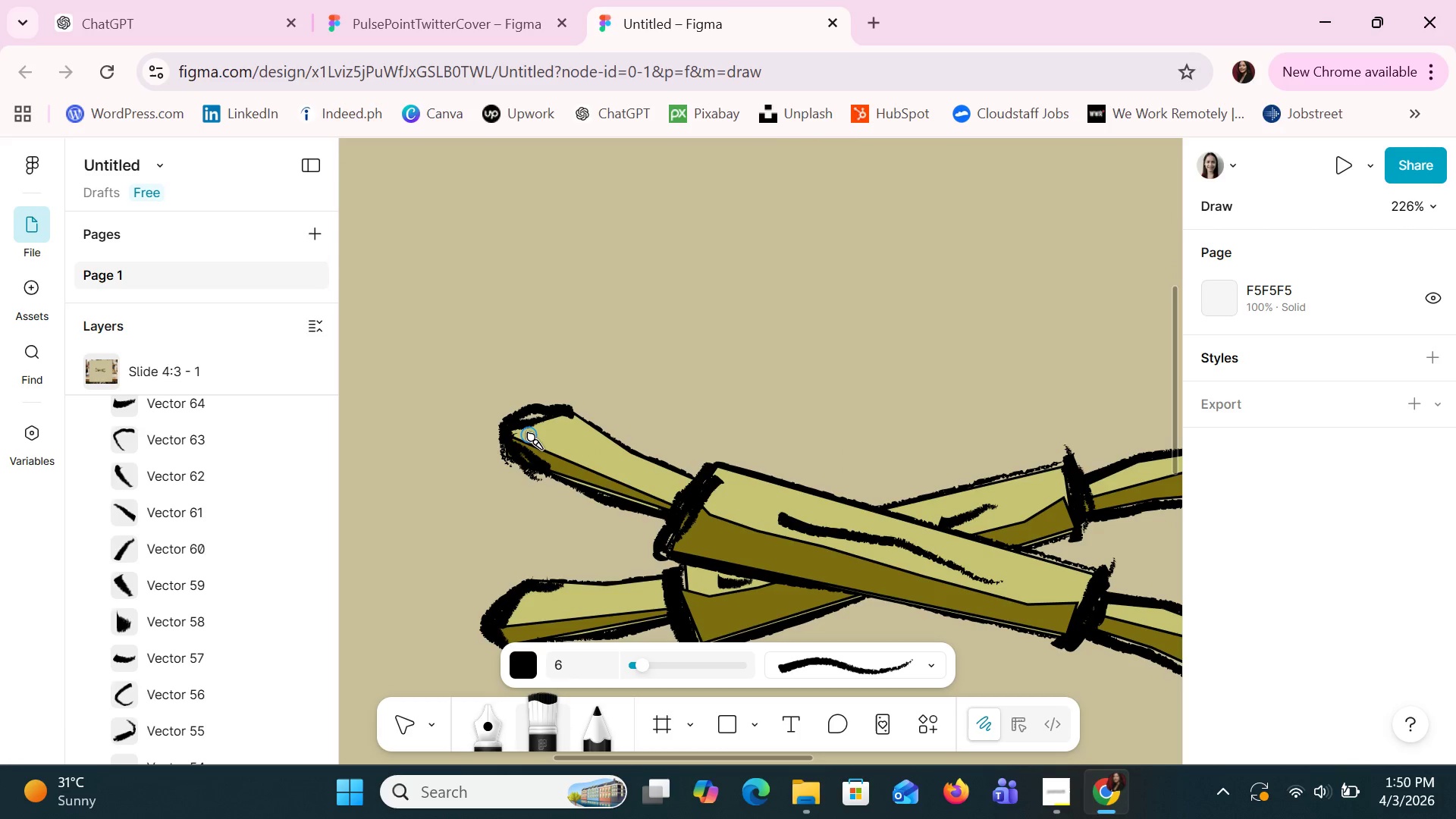 
key(Control+Z)
 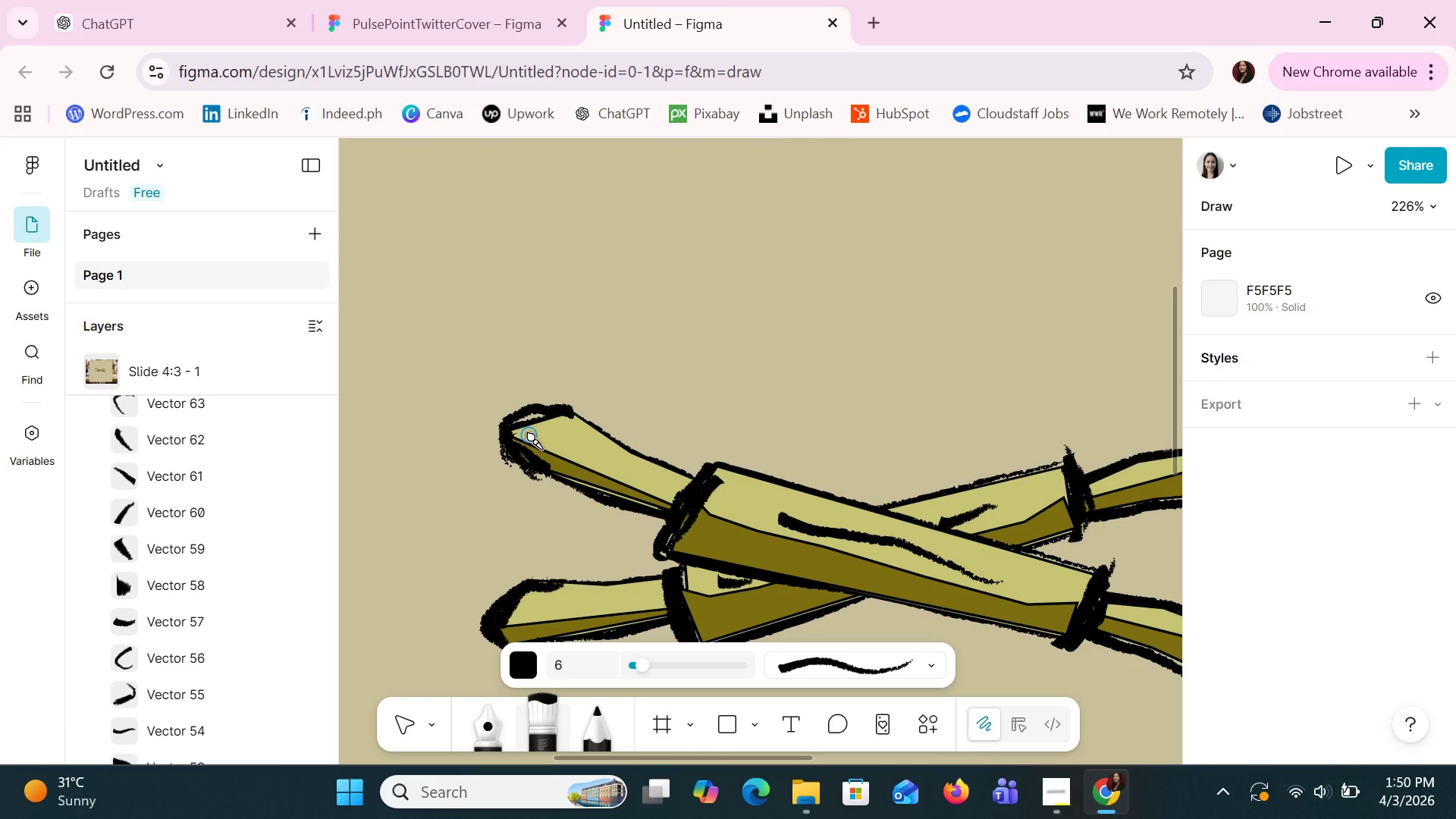 
key(Control+Z)
 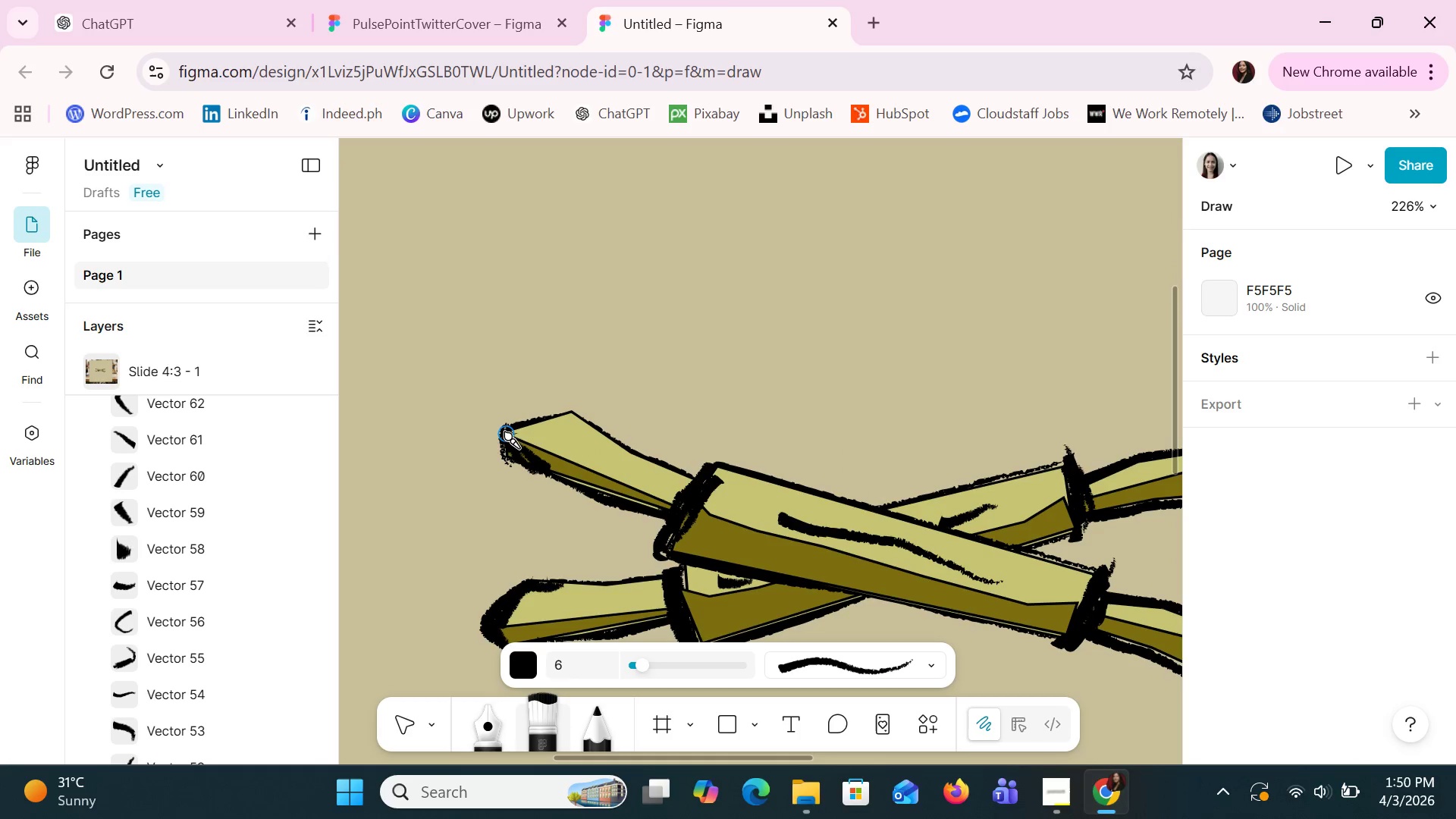 
left_click_drag(start_coordinate=[510, 447], to_coordinate=[572, 410])
 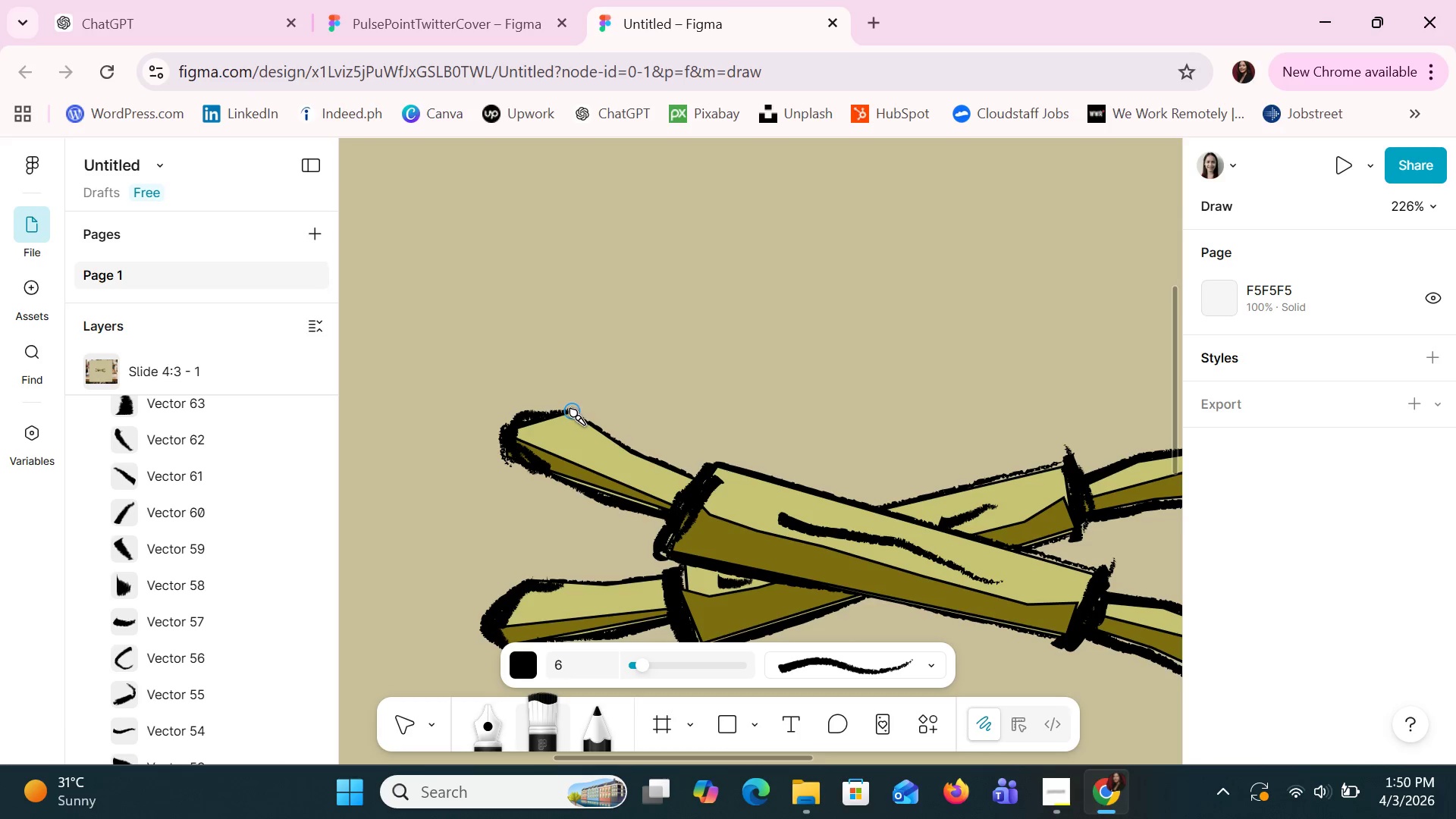 
left_click_drag(start_coordinate=[571, 410], to_coordinate=[491, 435])
 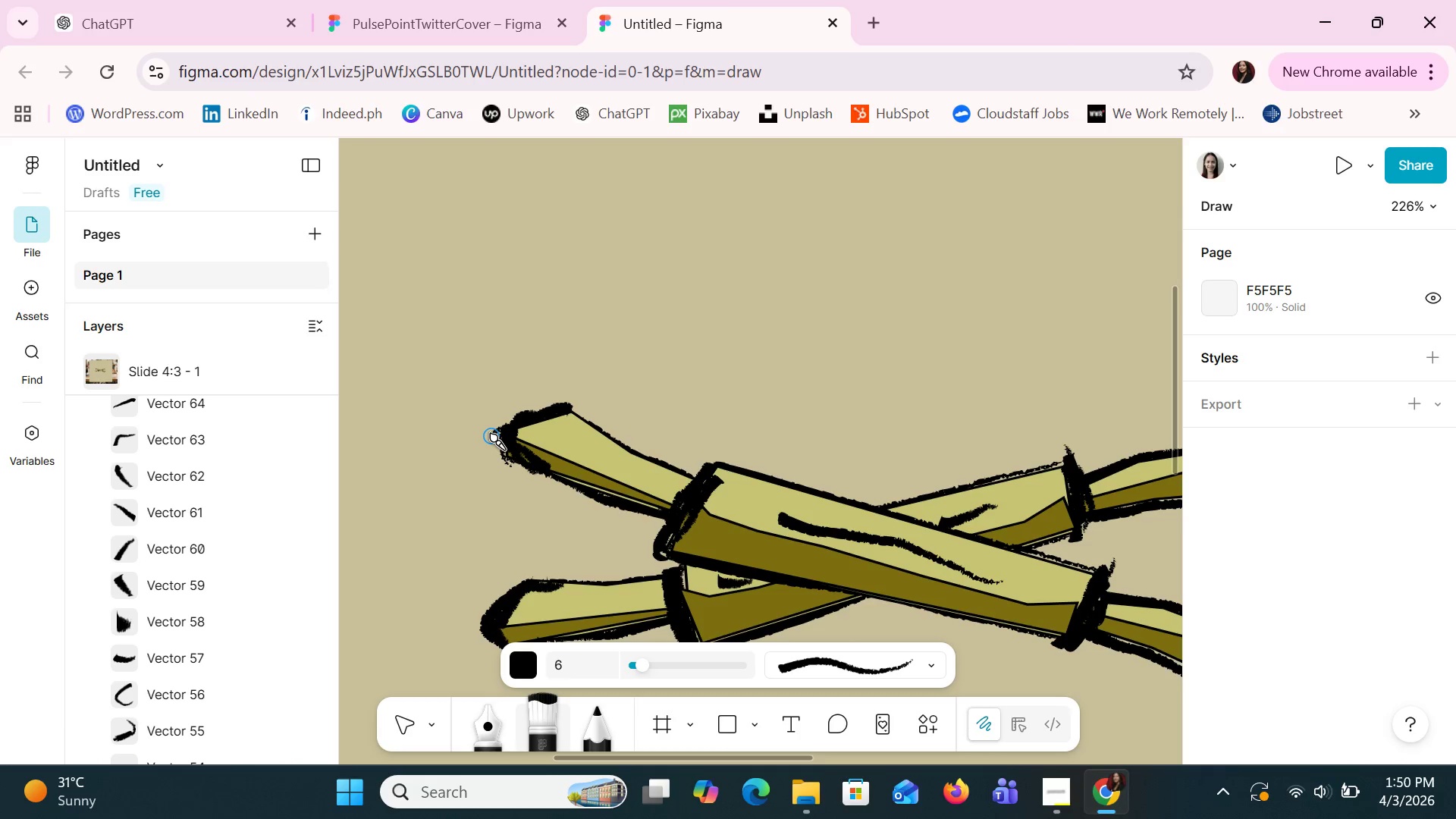 
key(Control+Z)
 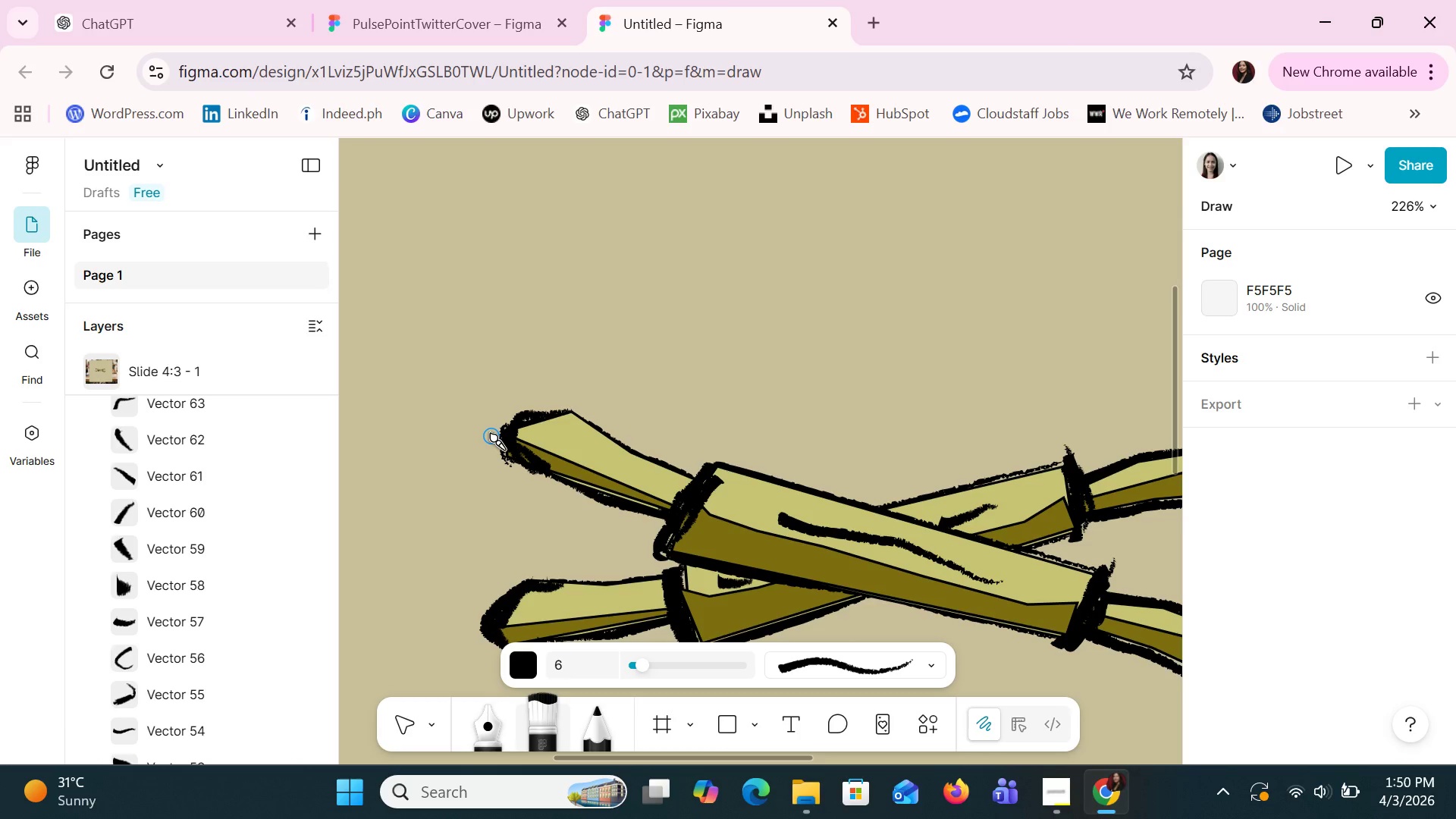 
key(Control+Z)
 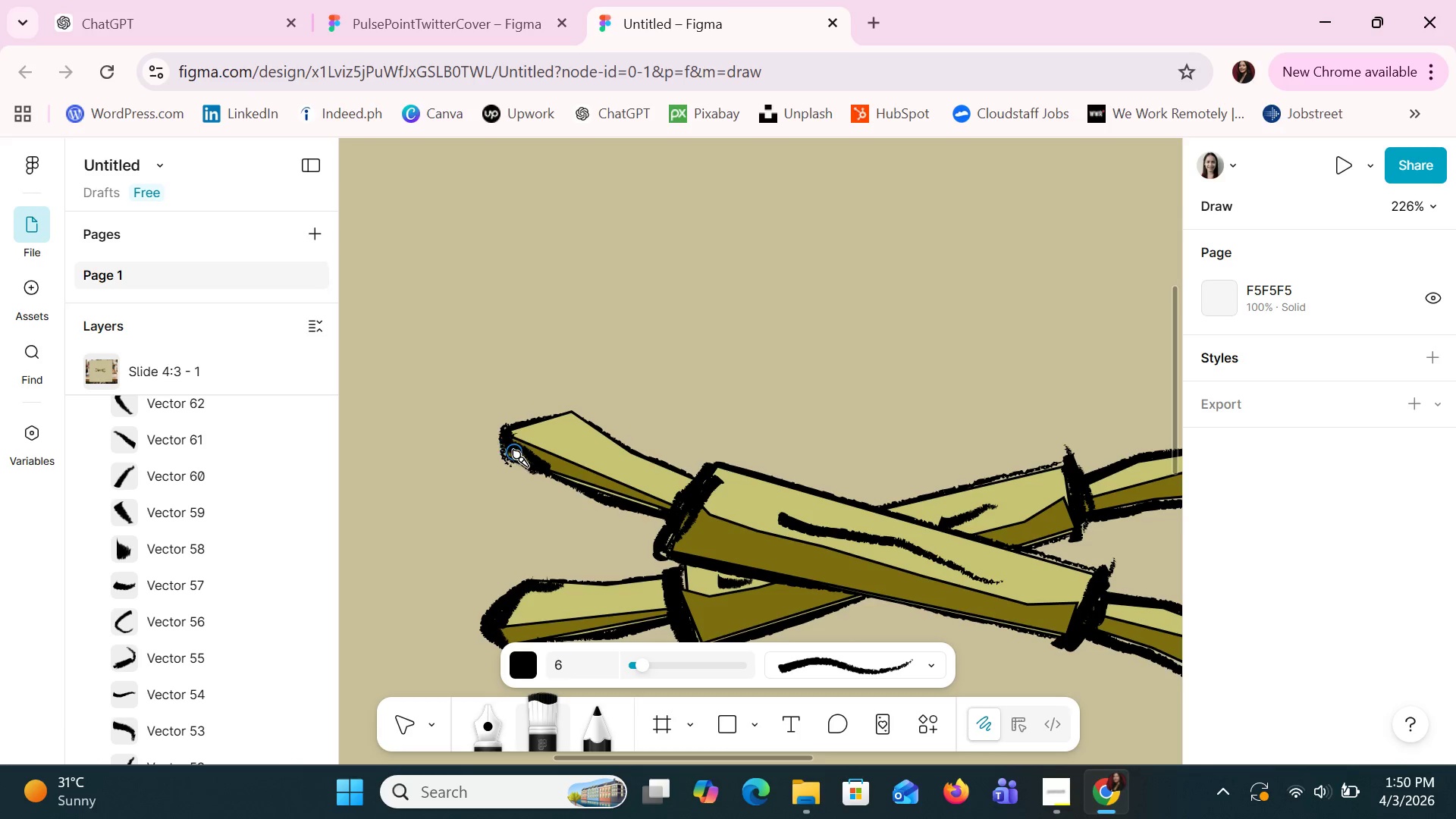 
left_click_drag(start_coordinate=[507, 453], to_coordinate=[576, 413])
 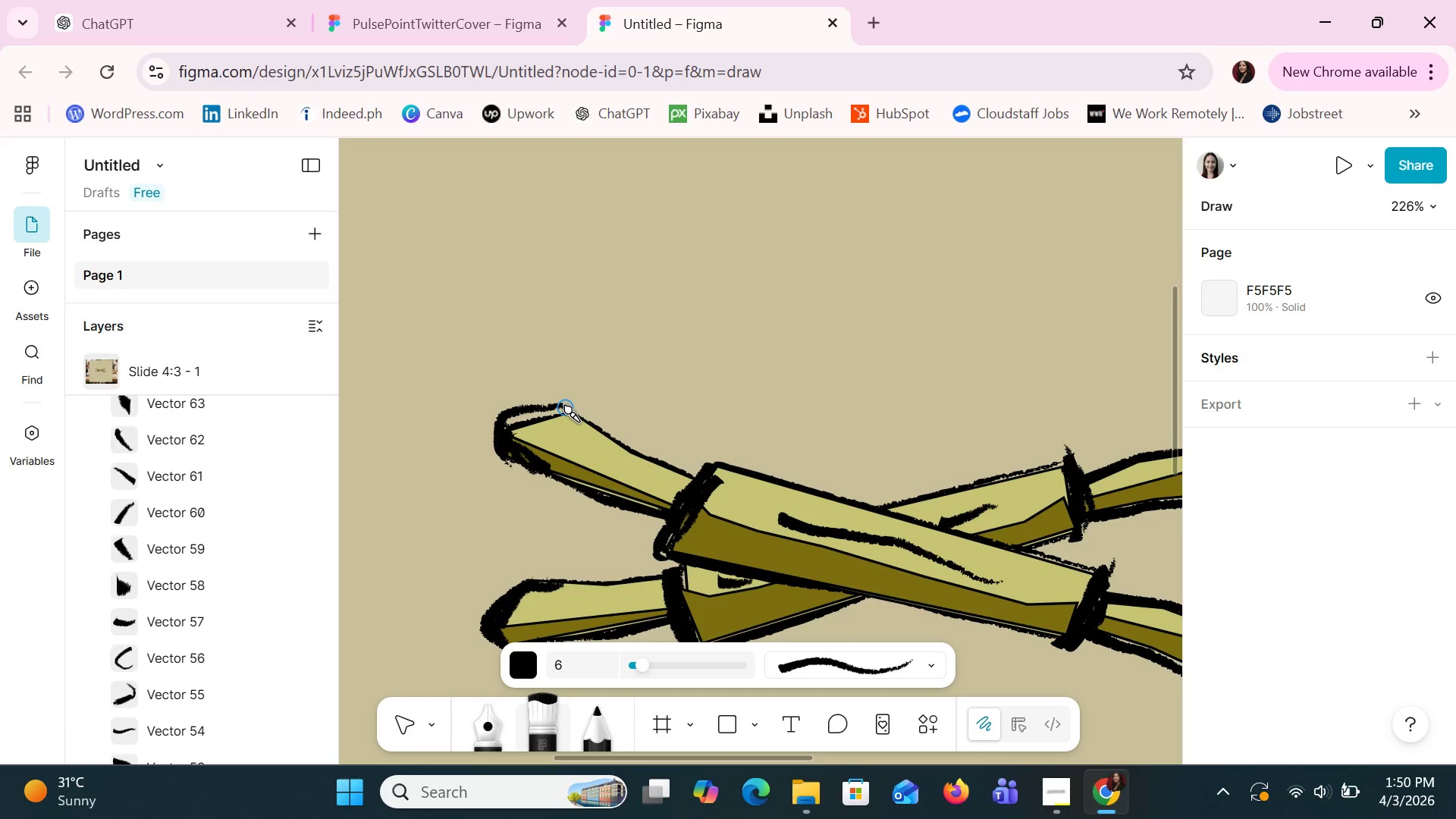 
left_click_drag(start_coordinate=[566, 407], to_coordinate=[519, 418])
 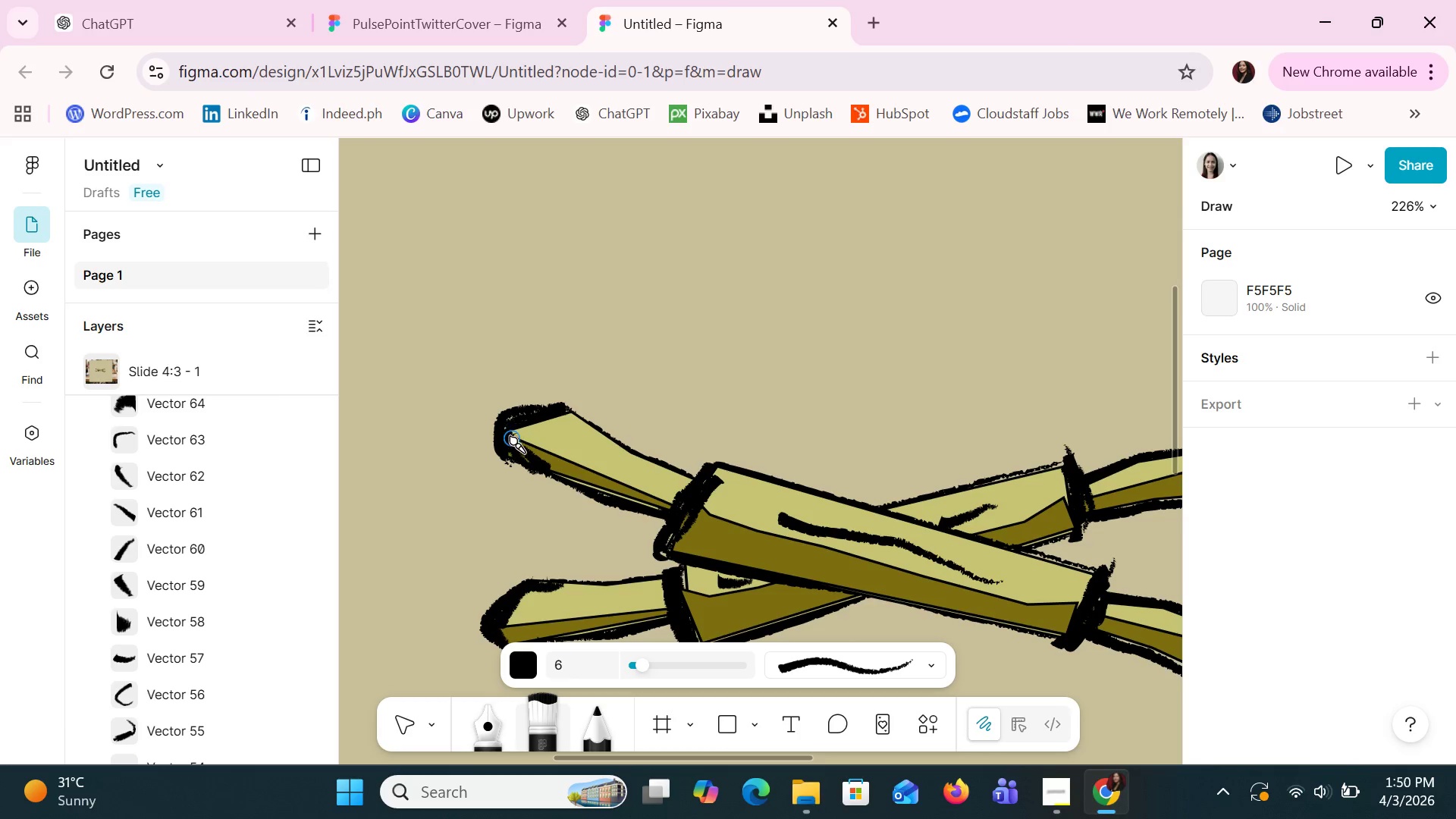 
left_click_drag(start_coordinate=[511, 438], to_coordinate=[544, 469])
 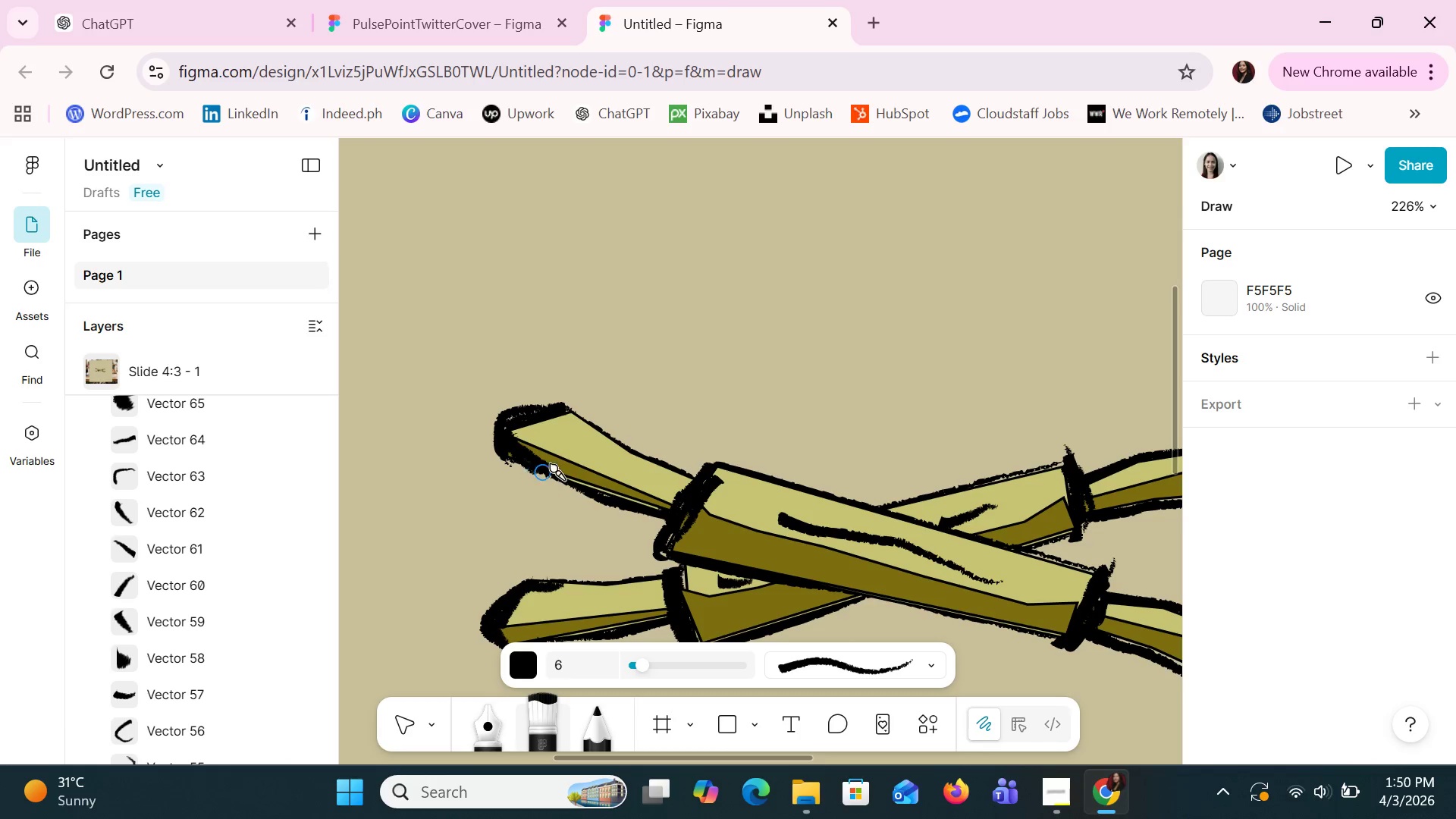 
hold_key(key=ControlLeft, duration=1.5)
scroll: coordinate [559, 464], scroll_direction: down, amount: 7.0
 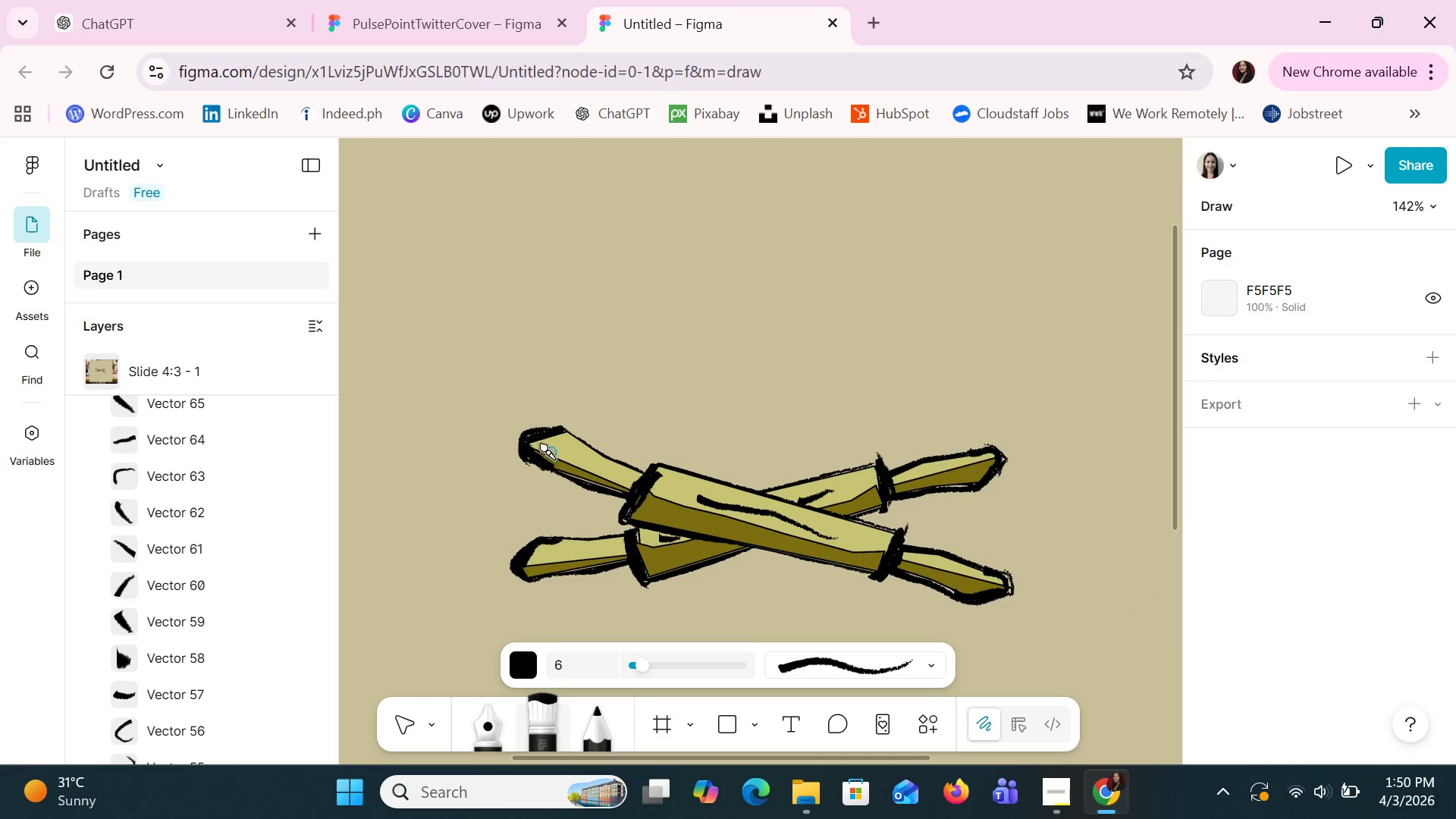 
hold_key(key=ControlLeft, duration=1.52)
 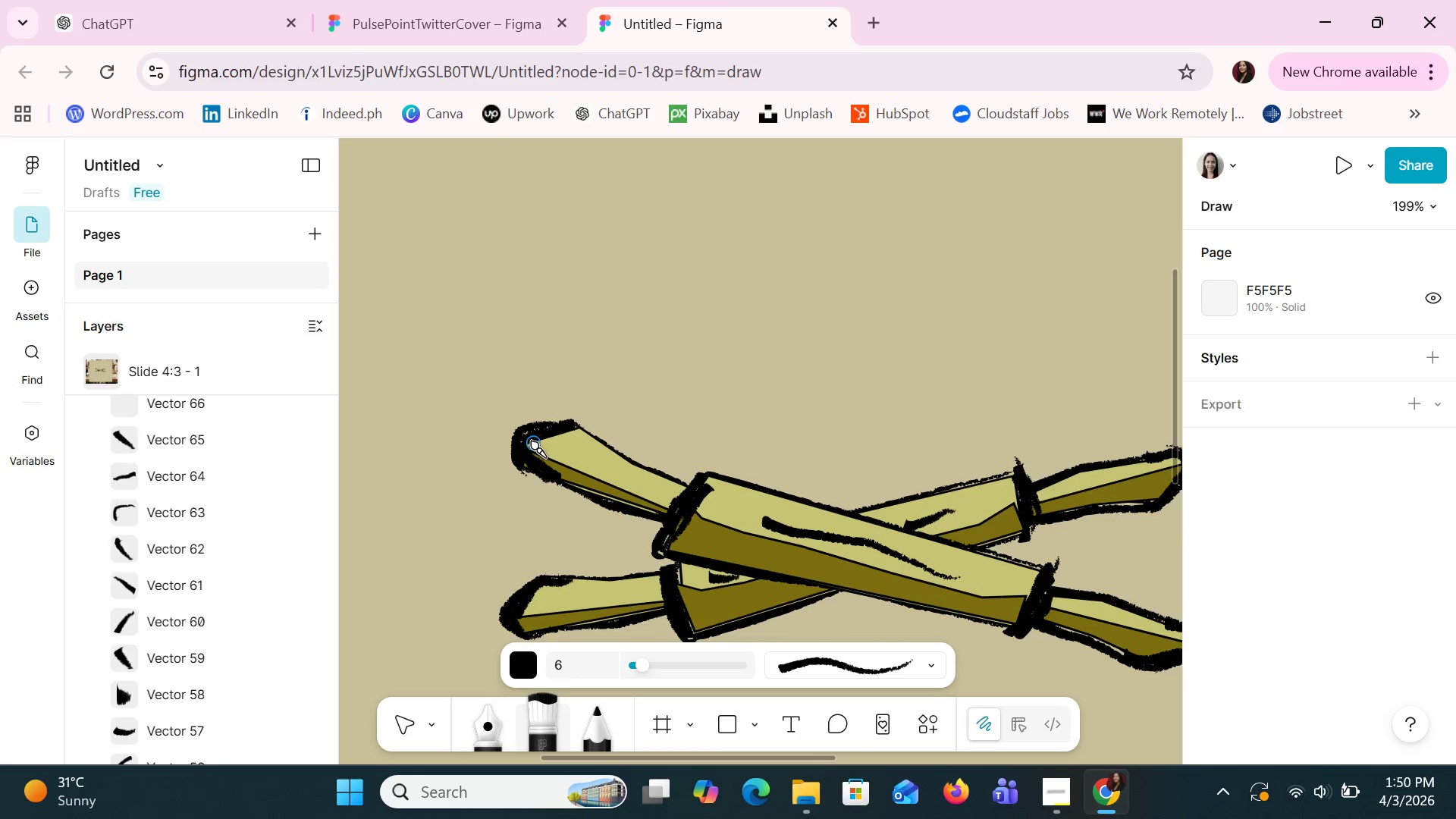 
key(Control+ControlLeft)
 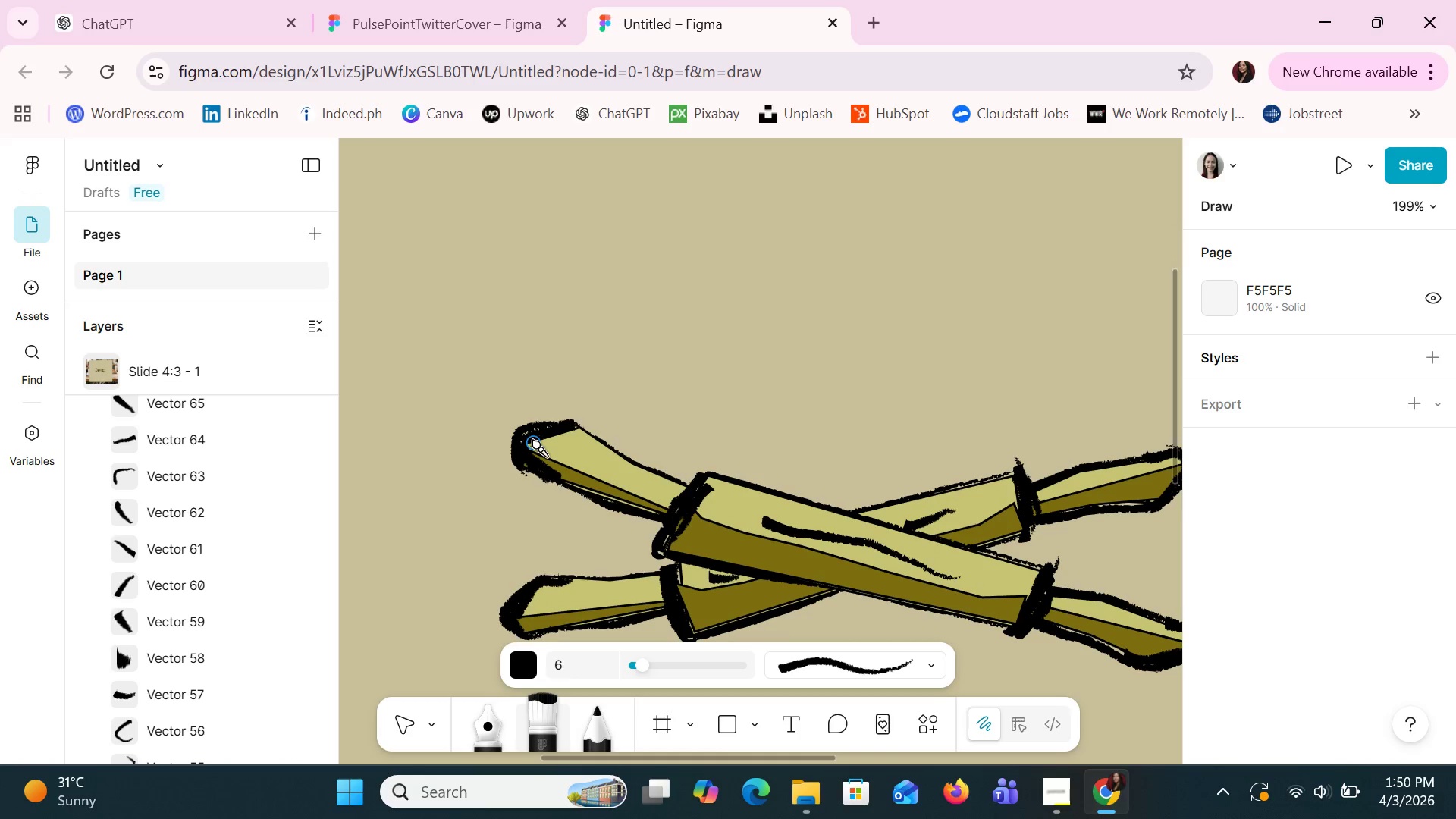 
scroll: coordinate [534, 442], scroll_direction: up, amount: 7.0
 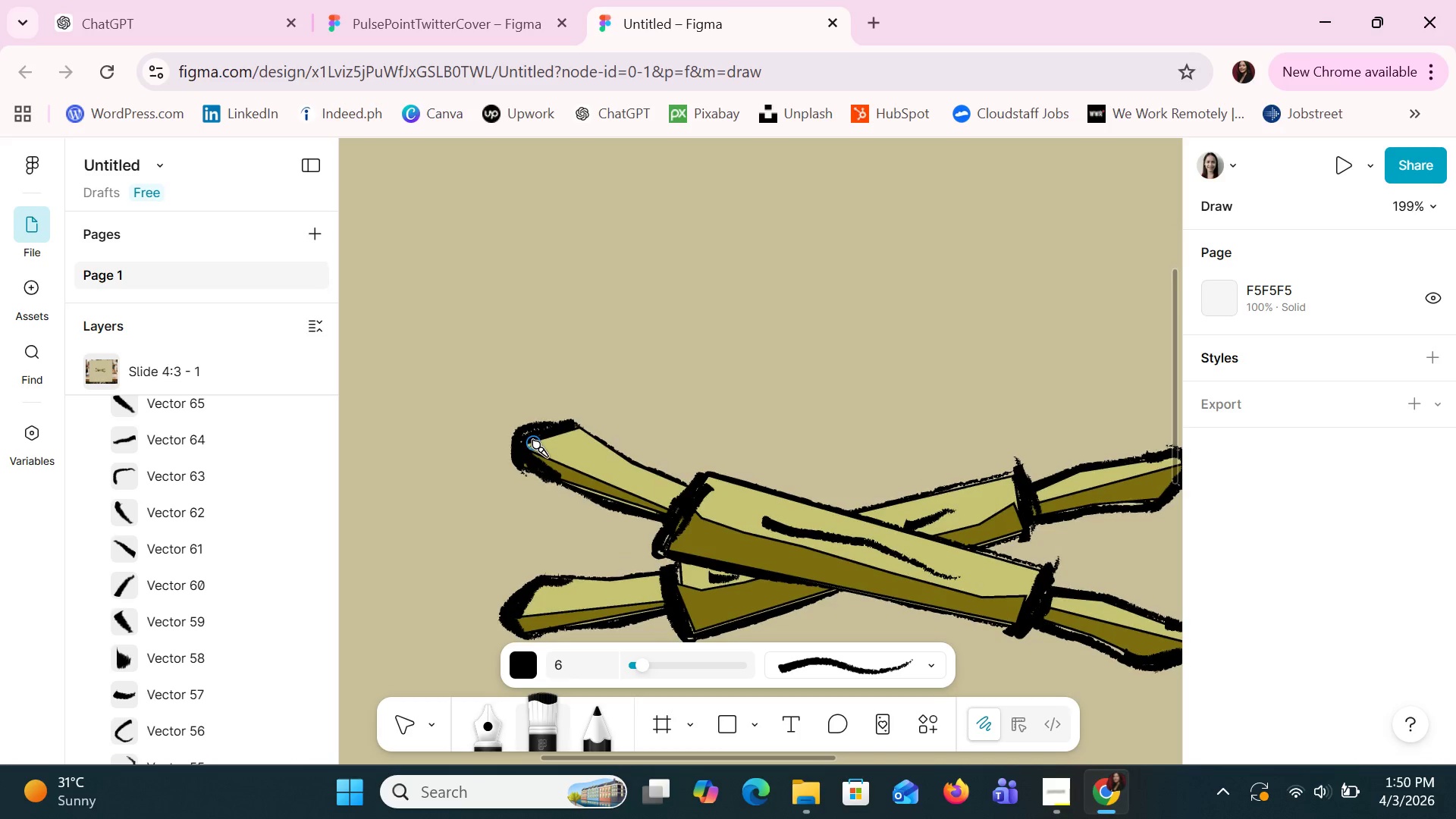 
left_click_drag(start_coordinate=[534, 442], to_coordinate=[529, 457])
 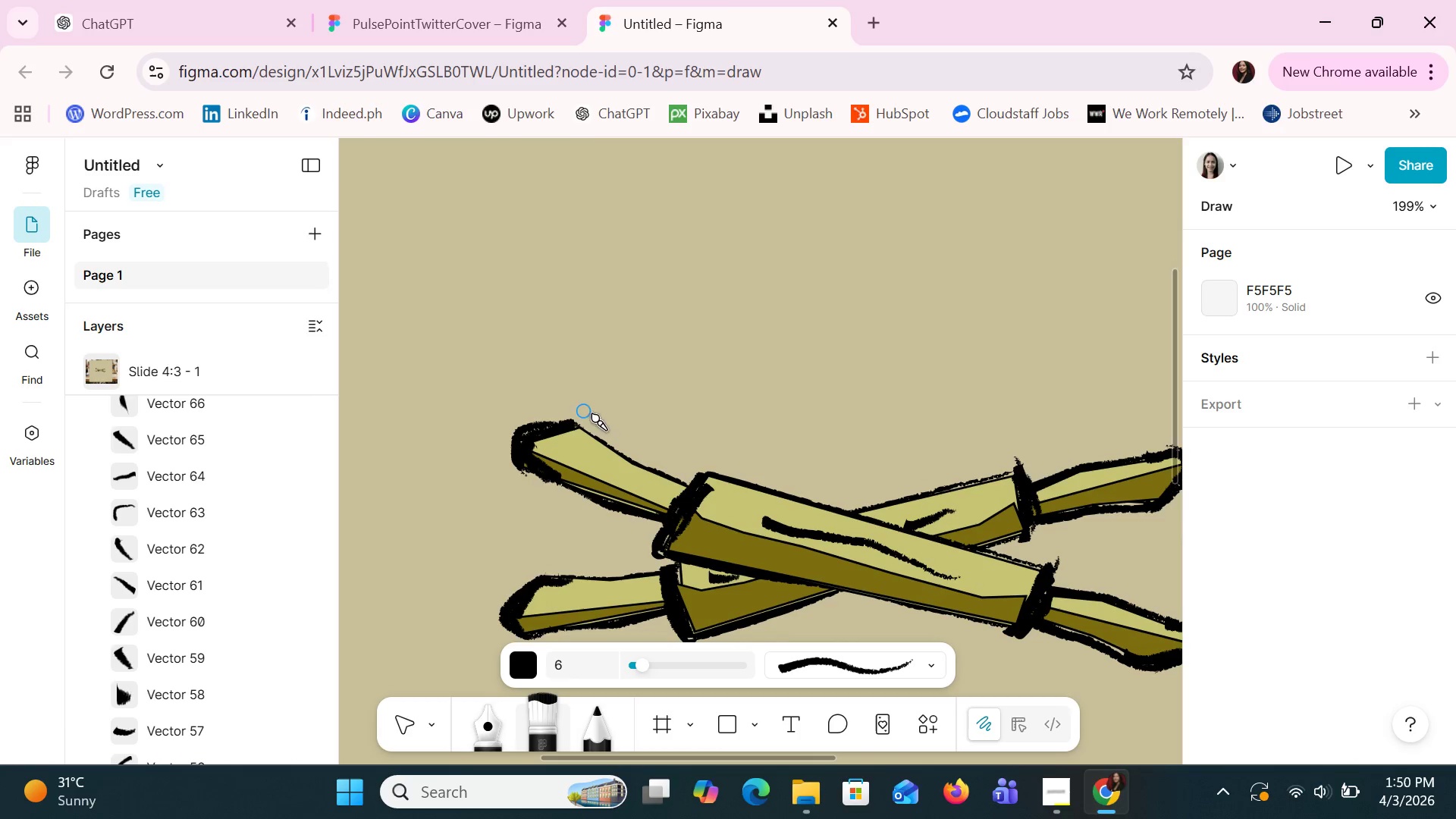 
hold_key(key=ControlLeft, duration=1.5)
hold_key(key=ControlLeft, duration=1.22)
scroll: coordinate [610, 425], scroll_direction: down, amount: 15.0
 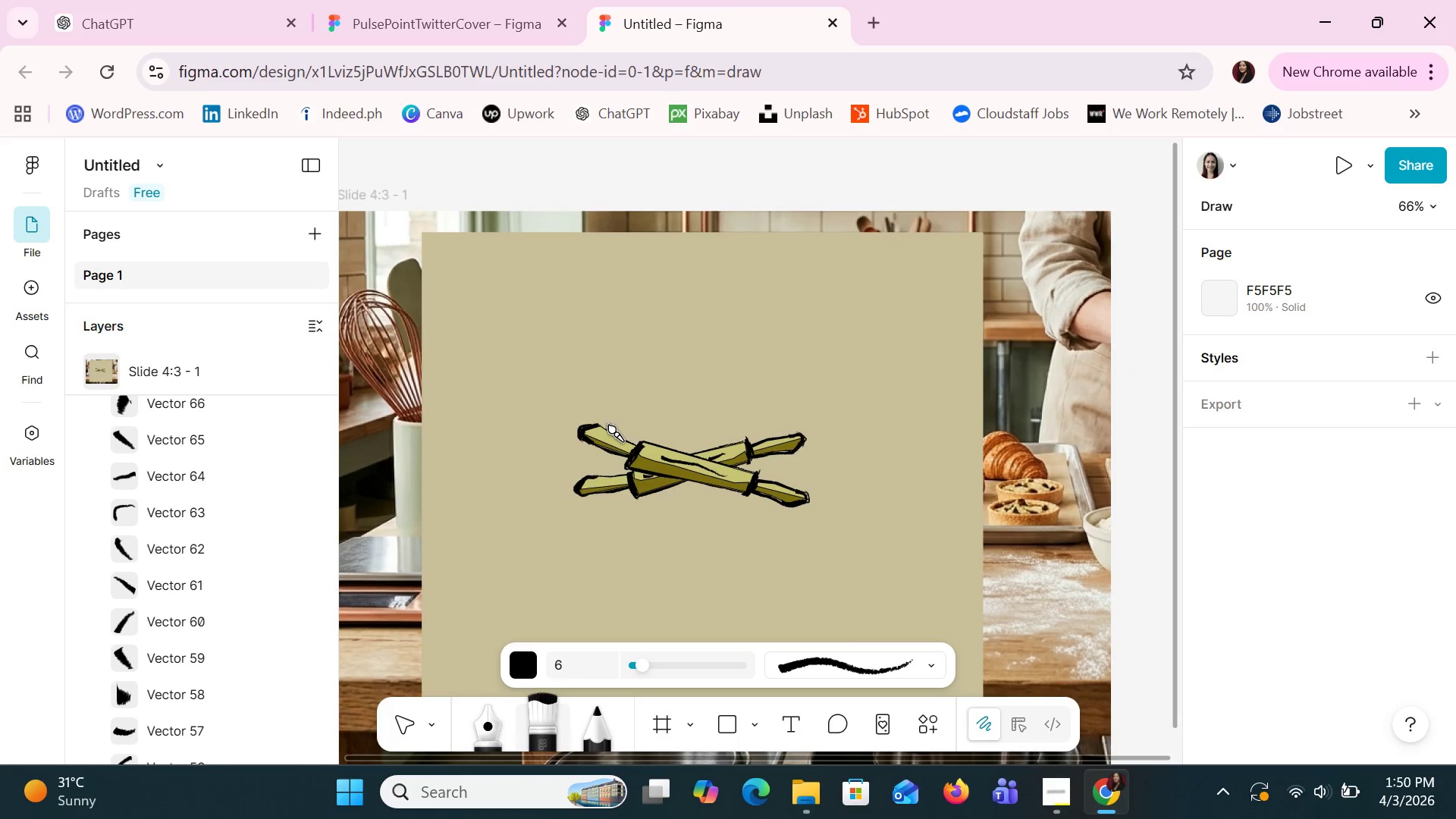 
wait(27.6)
 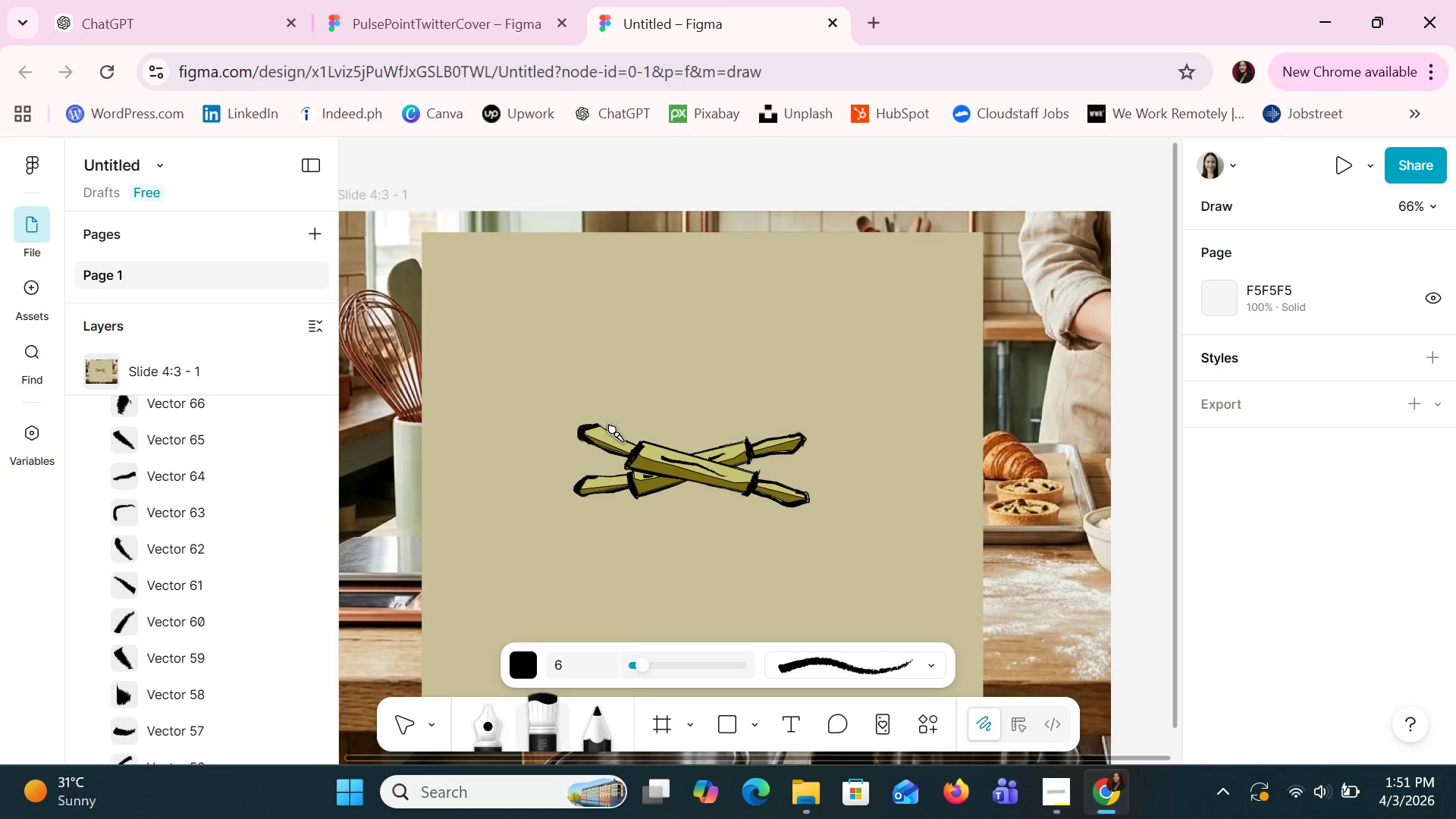 
left_click([537, 737])
 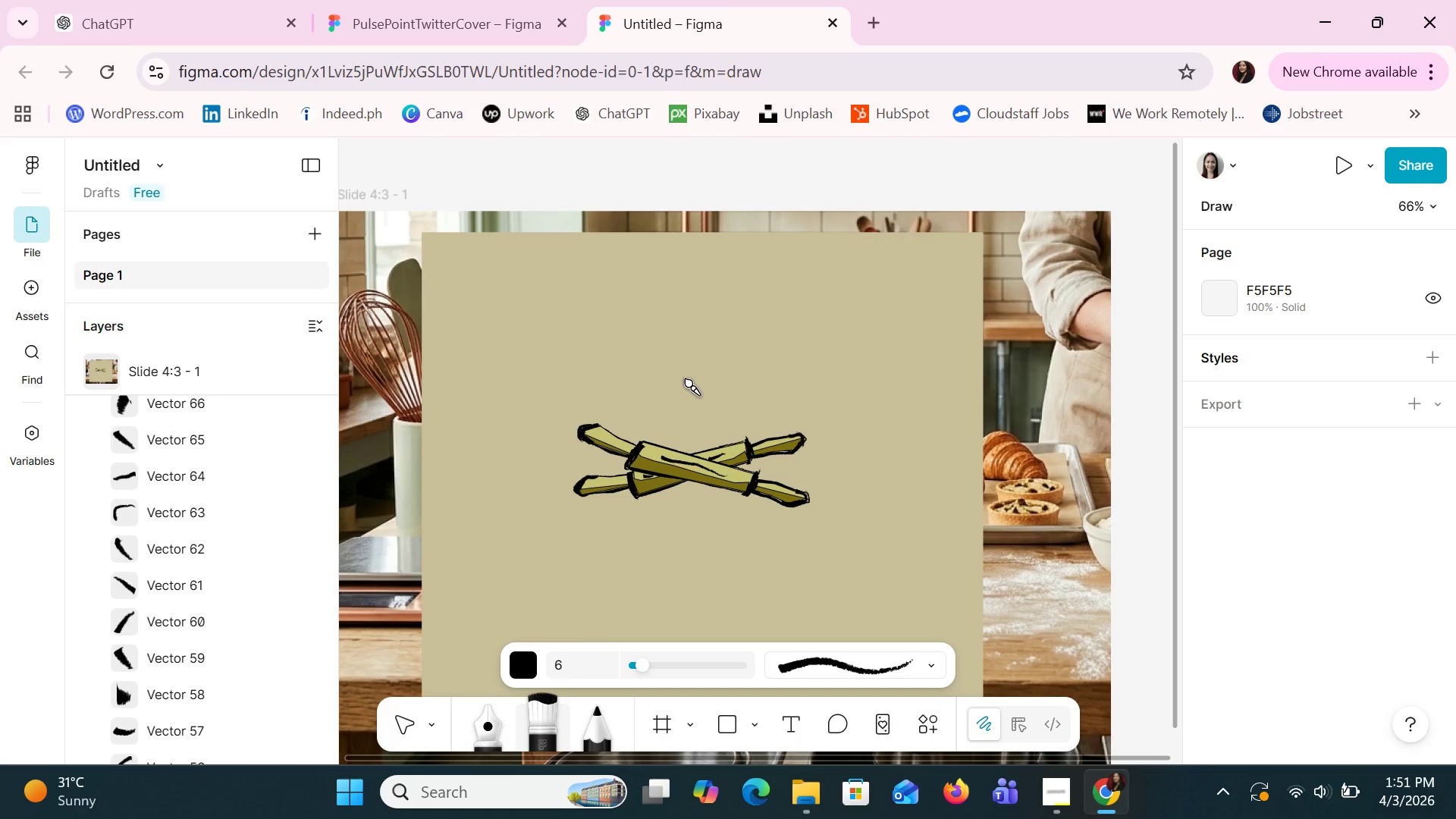 
left_click_drag(start_coordinate=[689, 375], to_coordinate=[696, 411])
 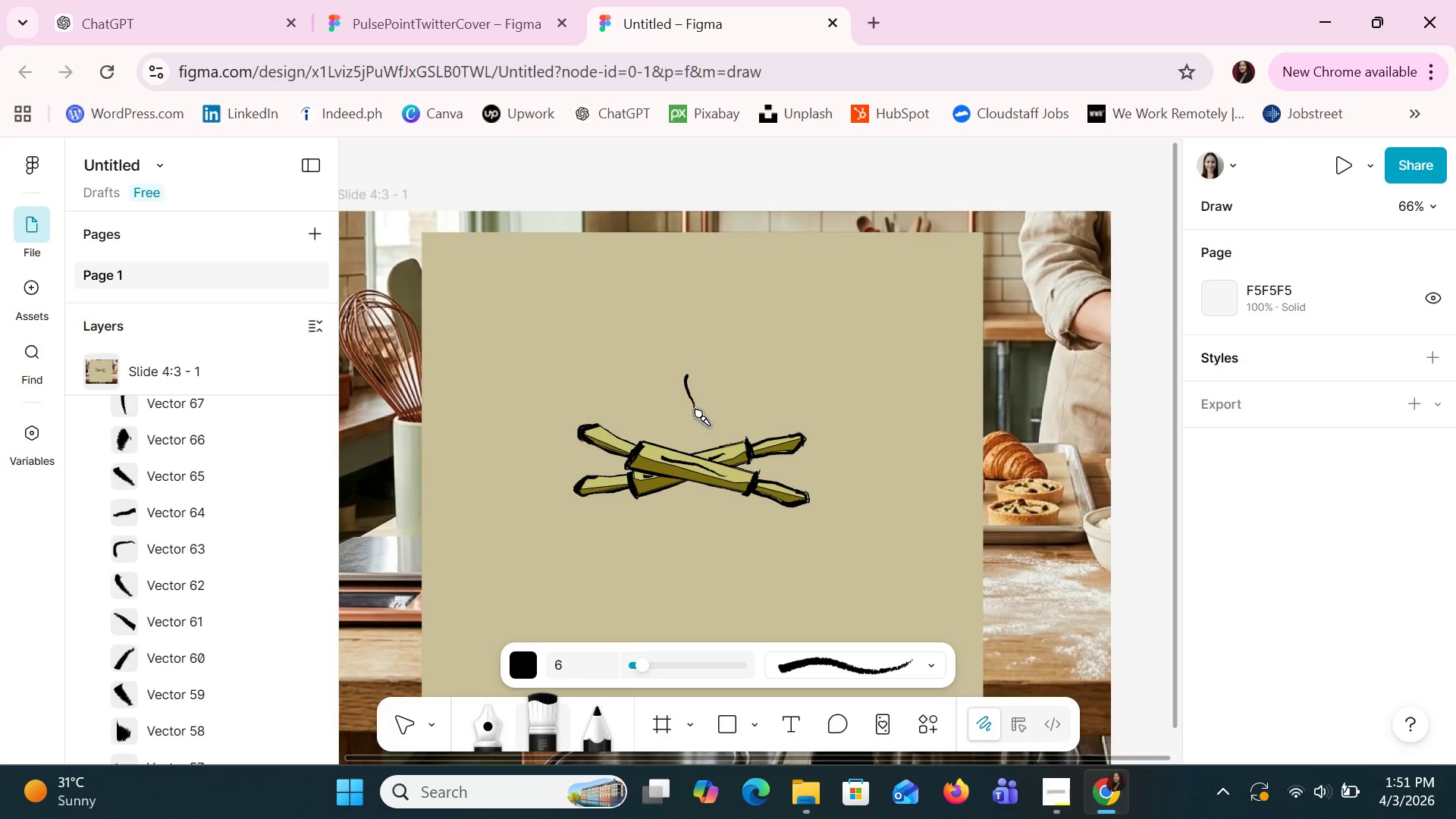 
key(Control+Z)
 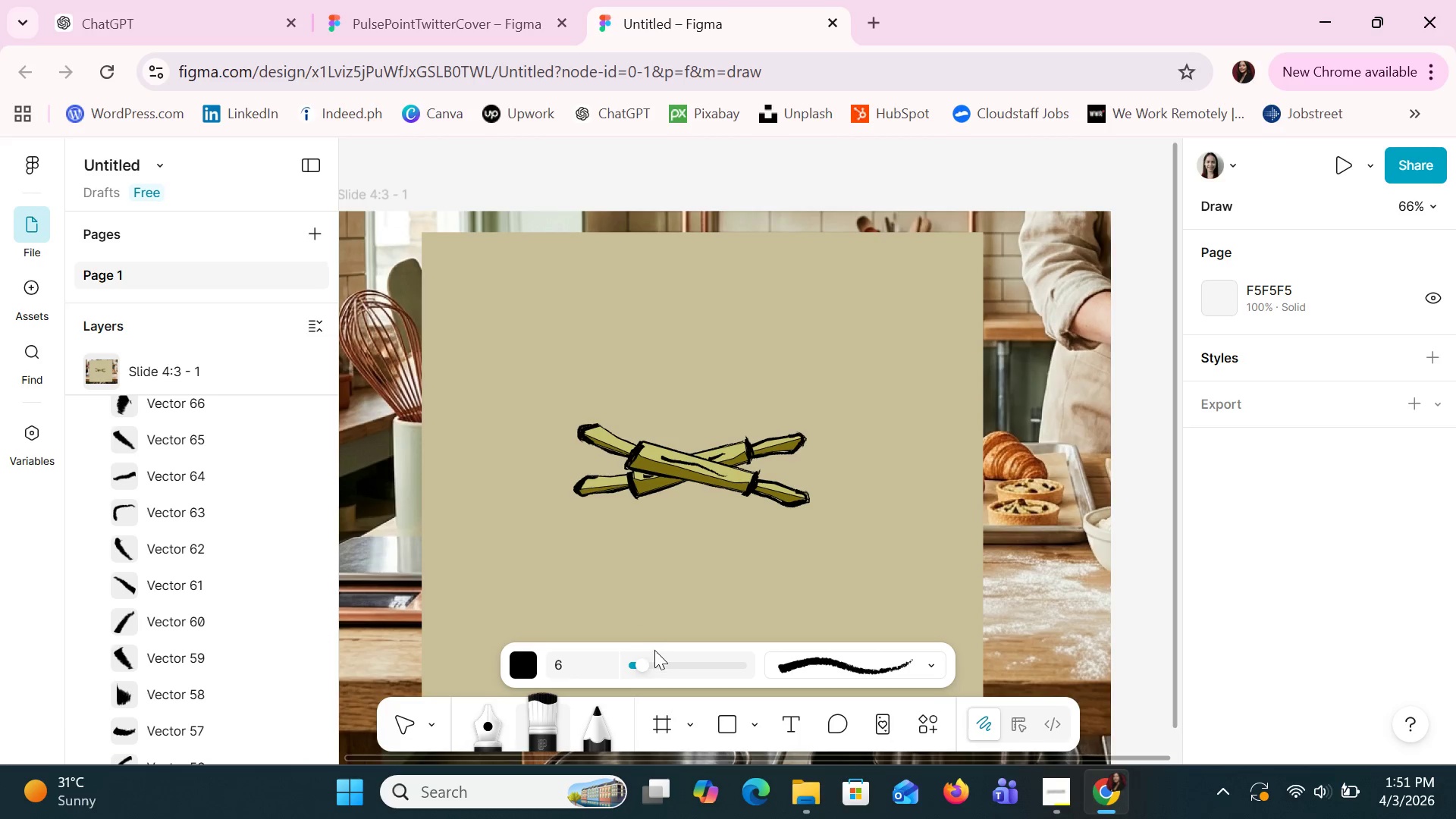 
left_click_drag(start_coordinate=[642, 663], to_coordinate=[656, 672])
 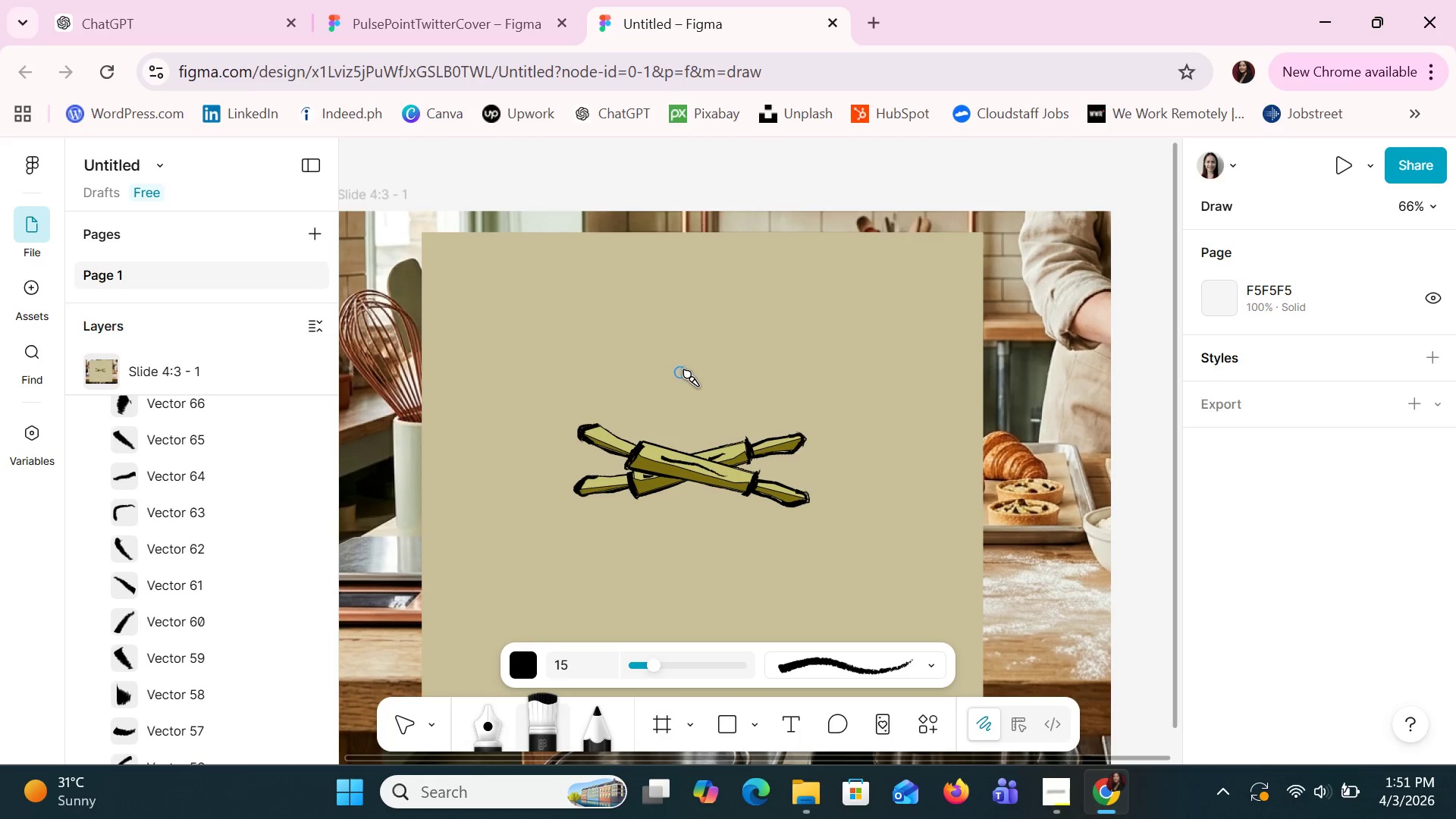 
left_click_drag(start_coordinate=[687, 374], to_coordinate=[693, 442])
 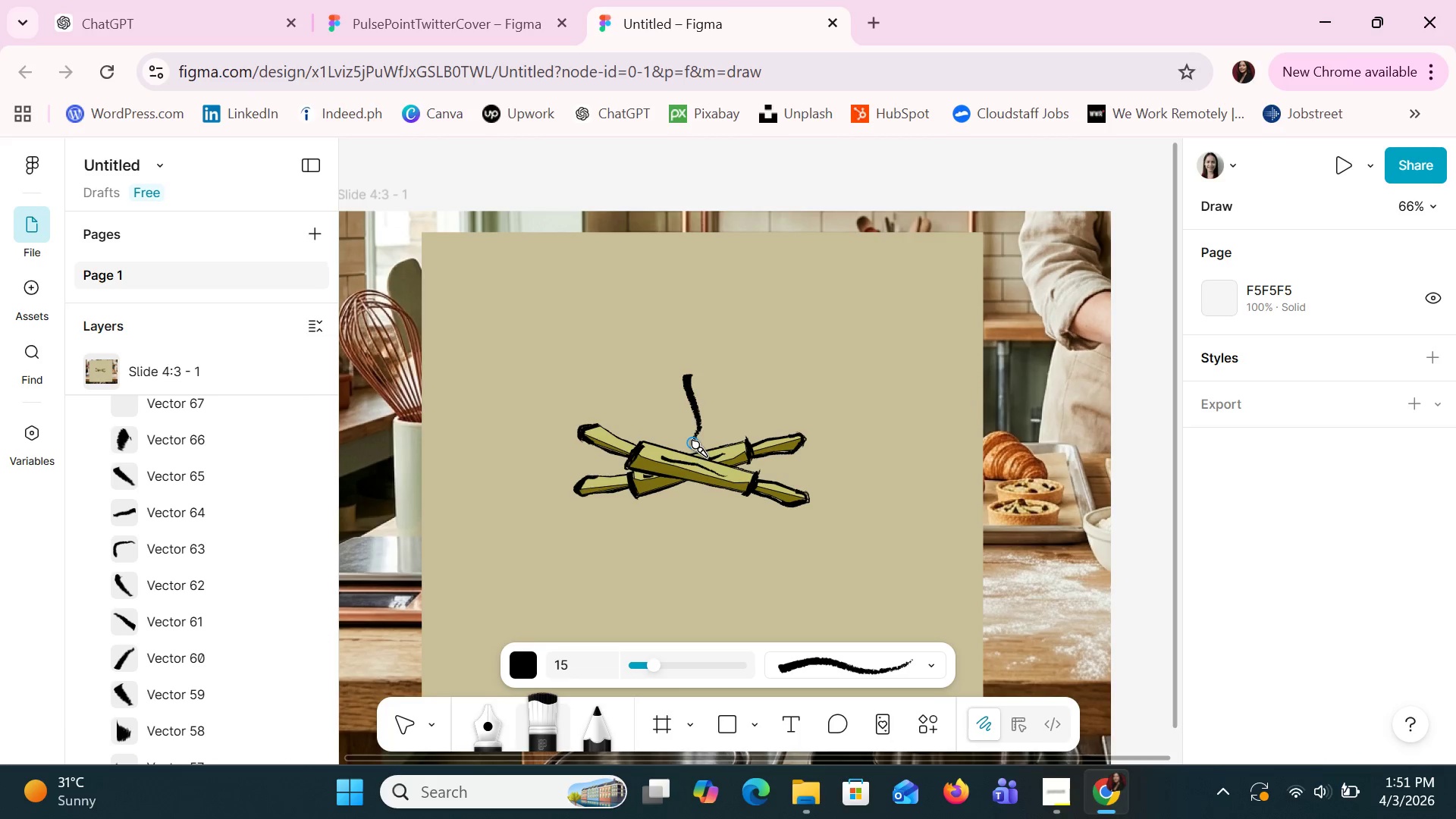 
key(Control+ControlLeft)
 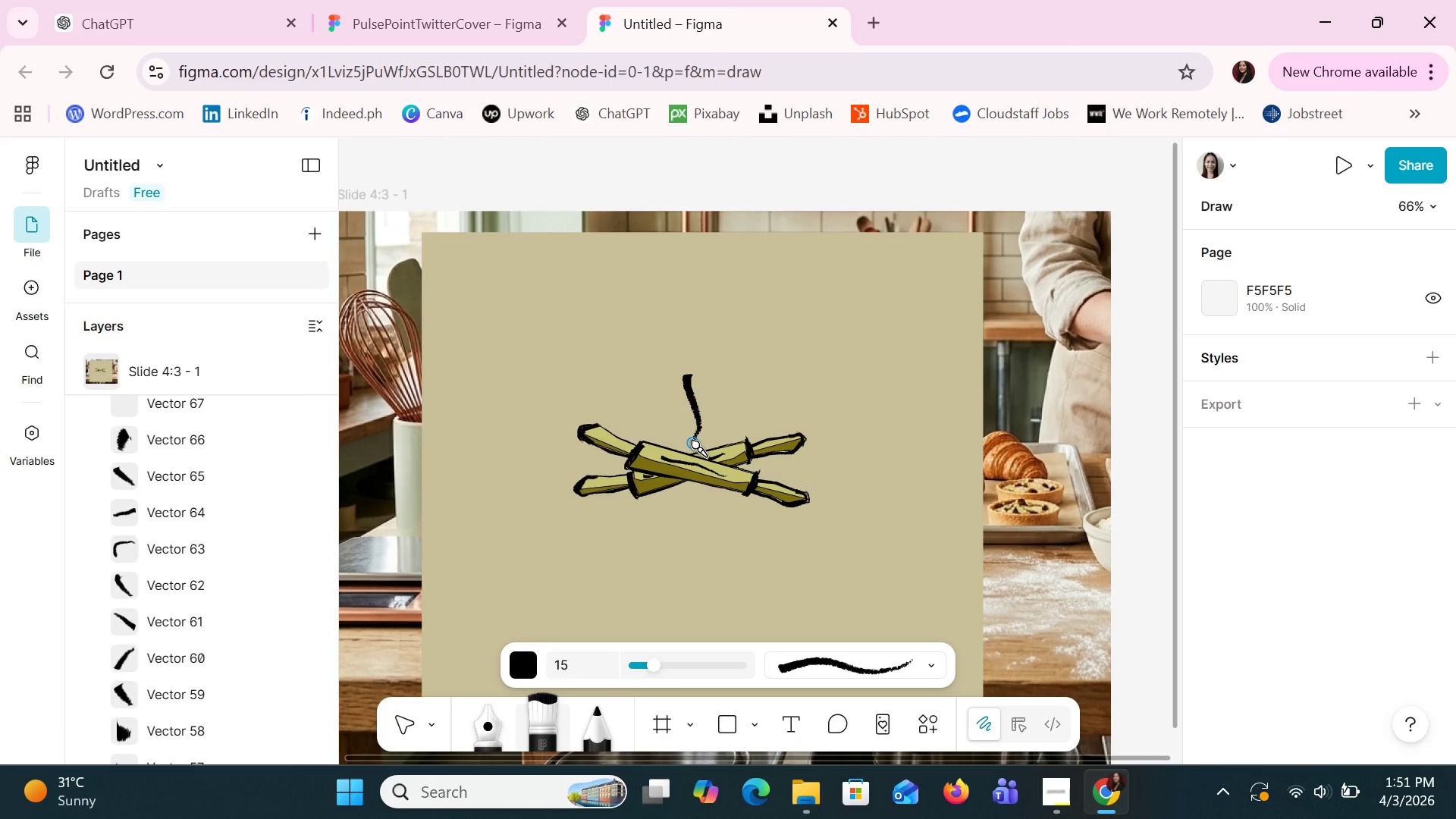 
key(Control+Z)
 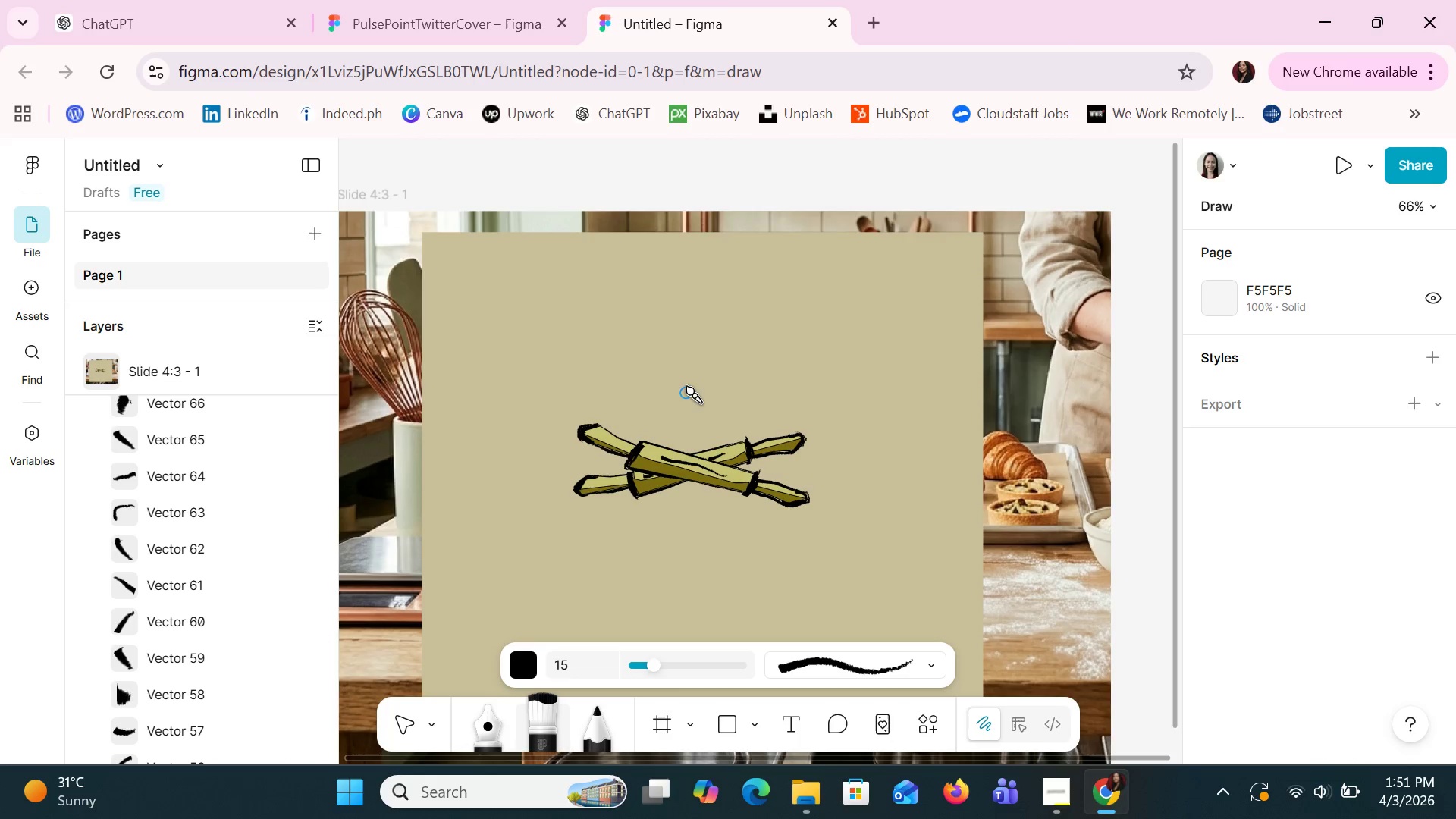 
left_click_drag(start_coordinate=[691, 379], to_coordinate=[694, 451])
 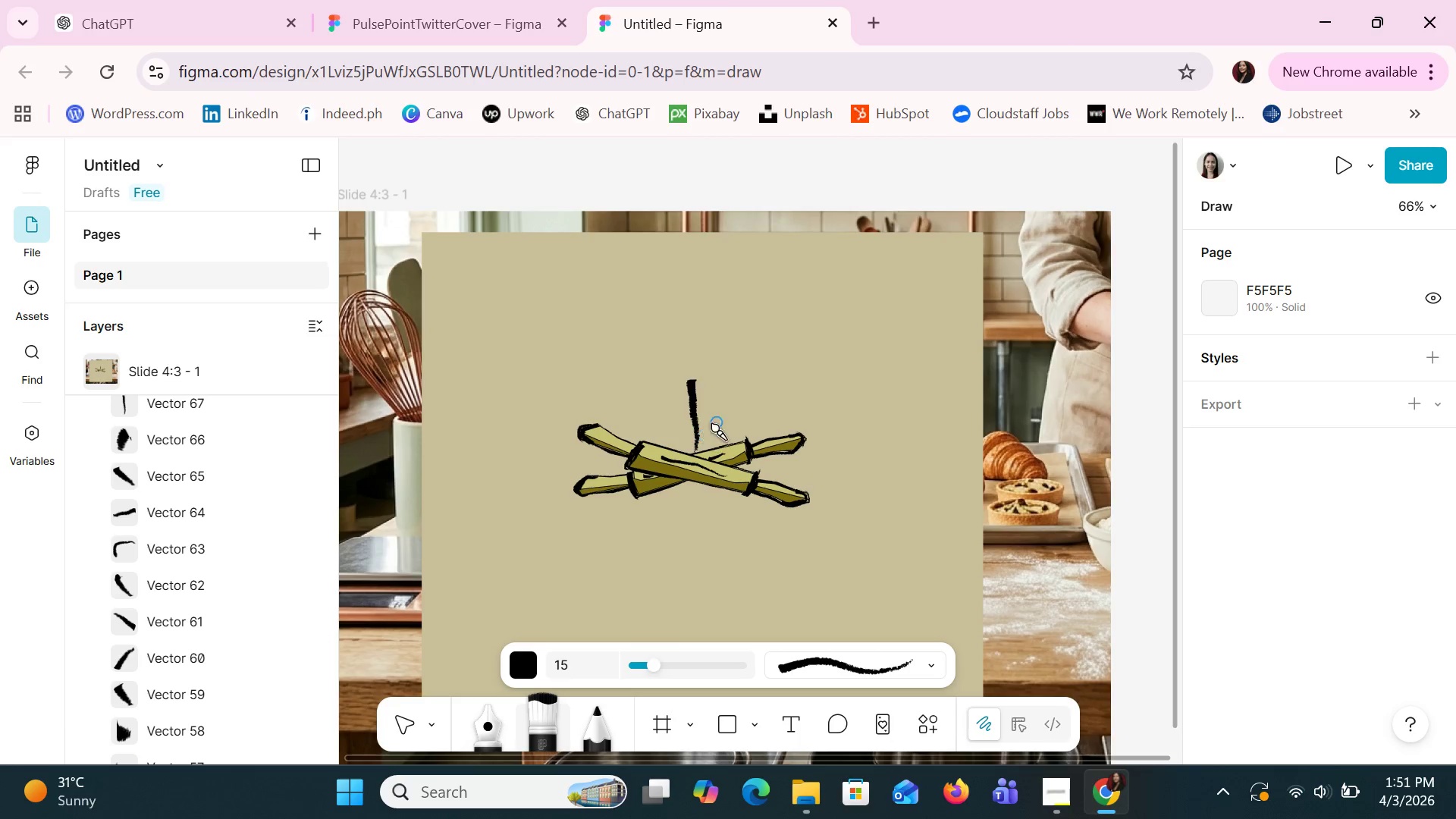 
key(Control+Z)
 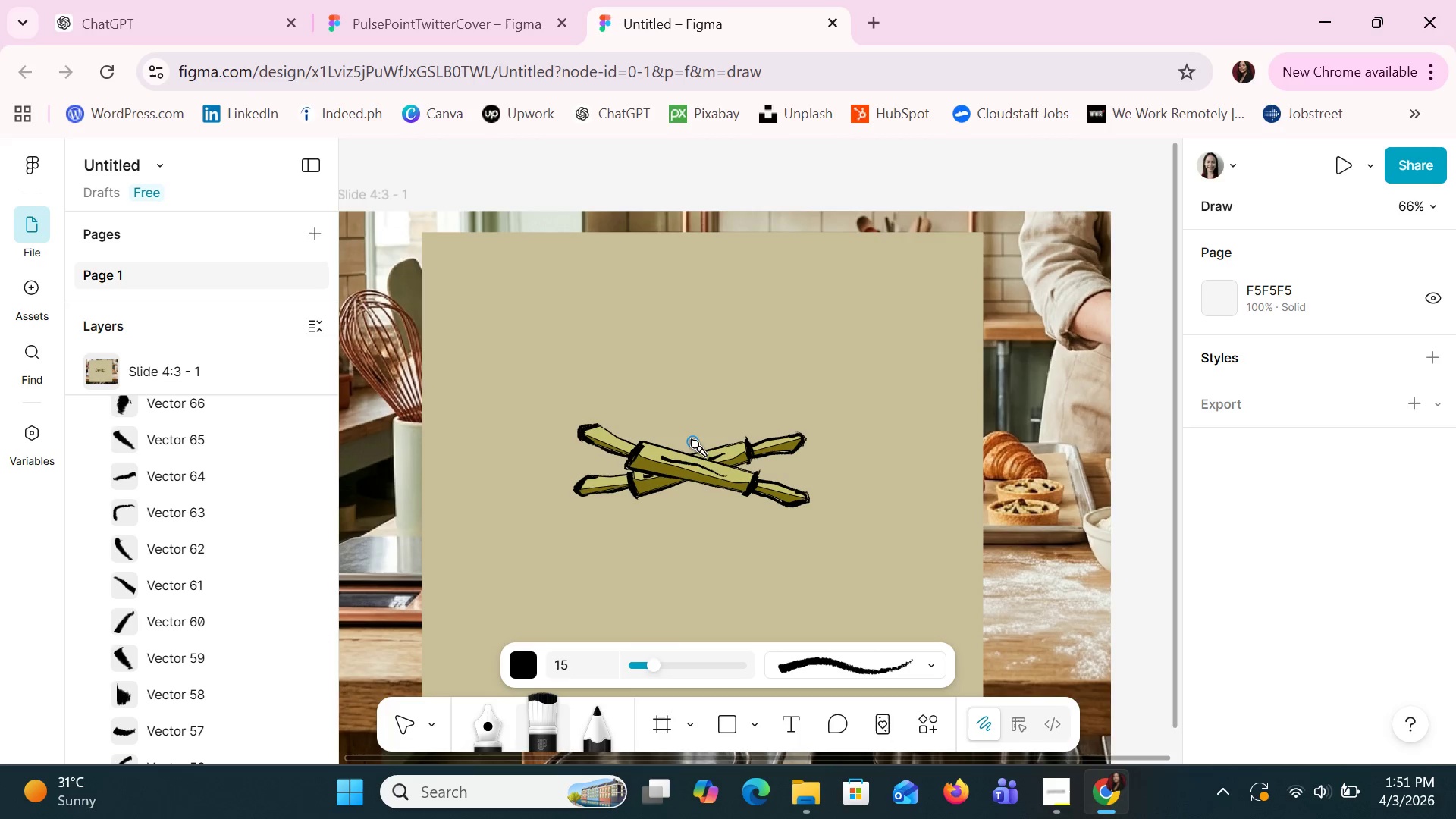 
left_click_drag(start_coordinate=[688, 447], to_coordinate=[696, 396])
 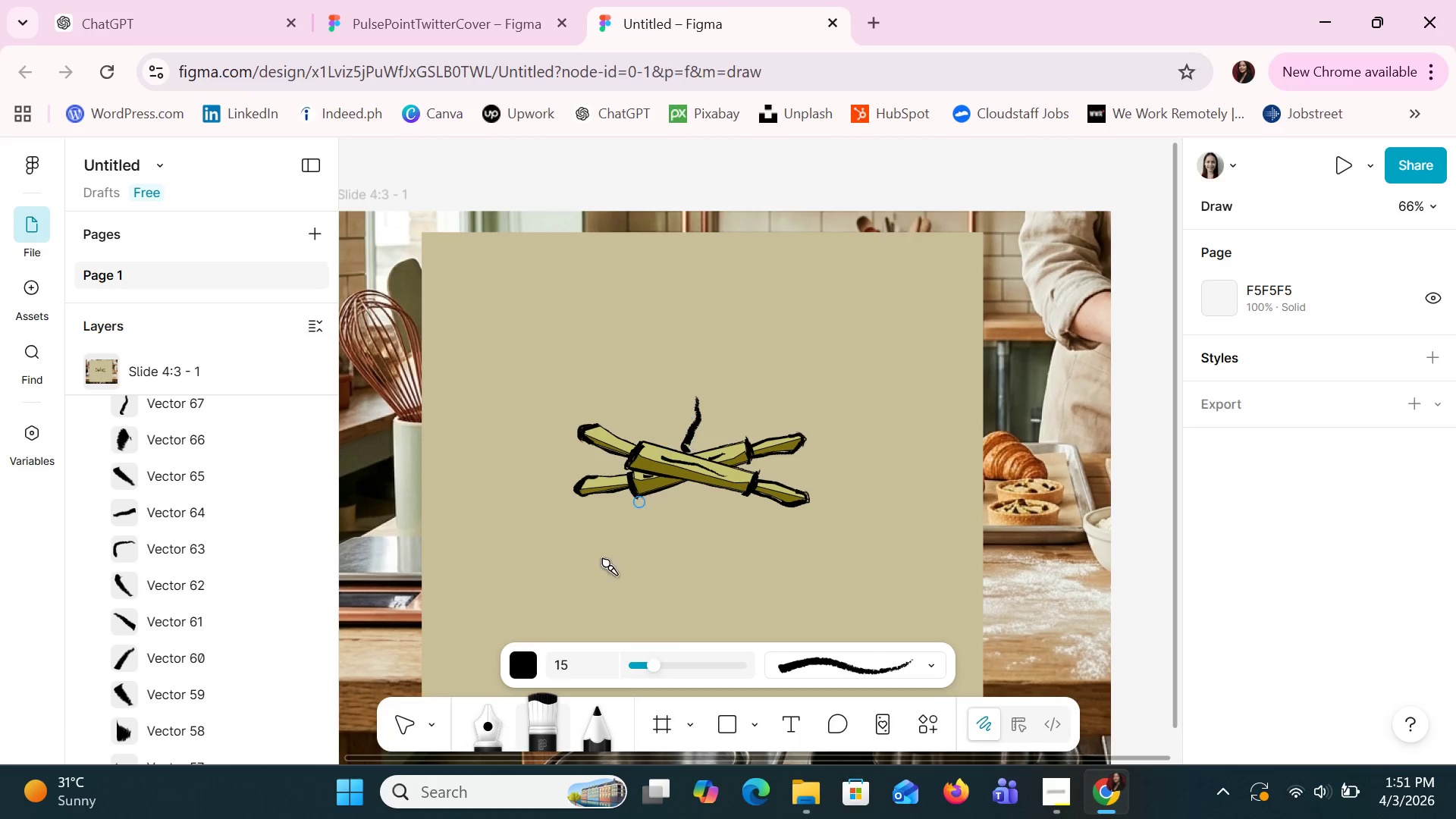 
mouse_move([490, 733])
 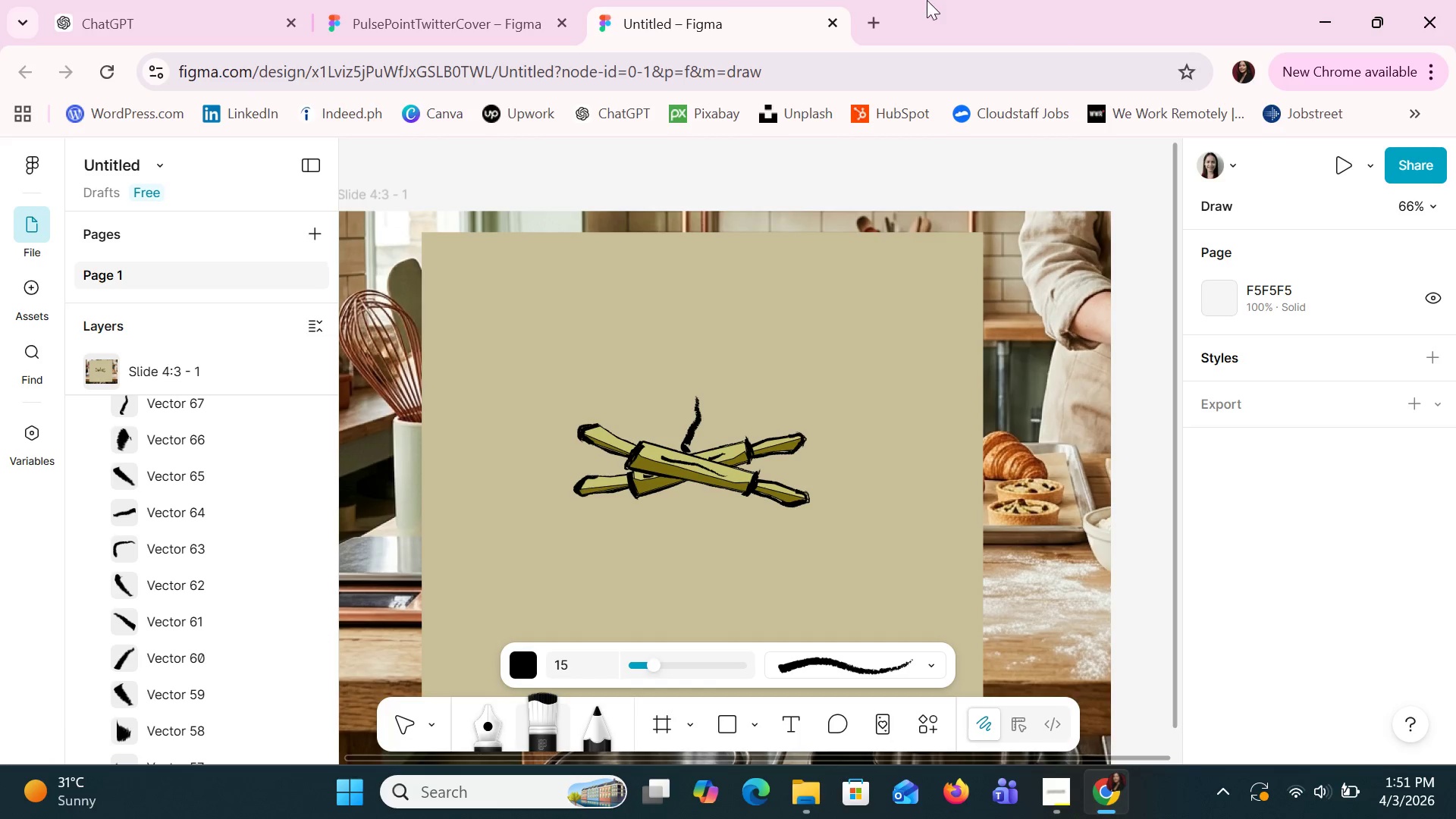 
wait(7.6)
 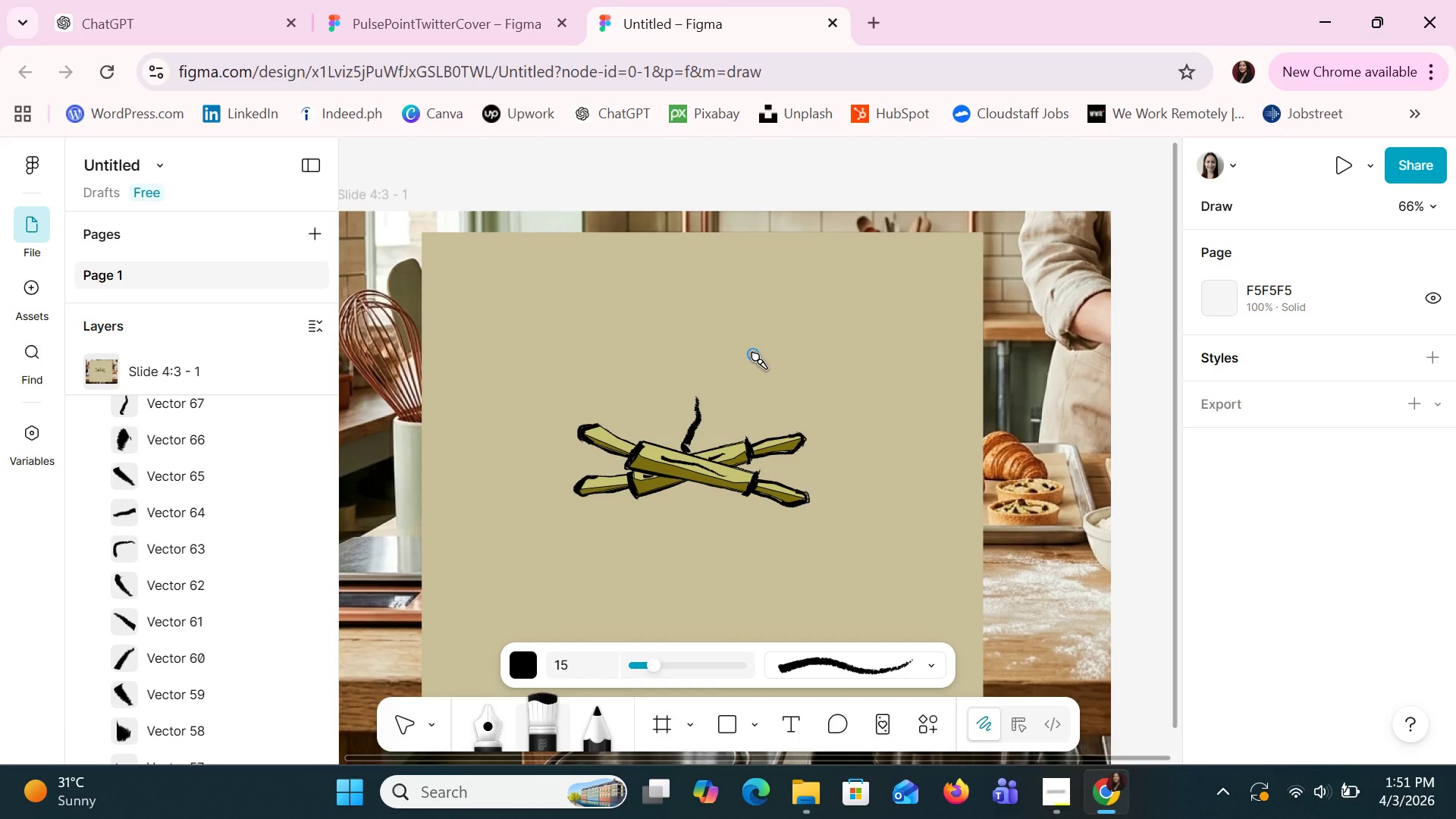 
left_click_drag(start_coordinate=[697, 413], to_coordinate=[659, 379])
 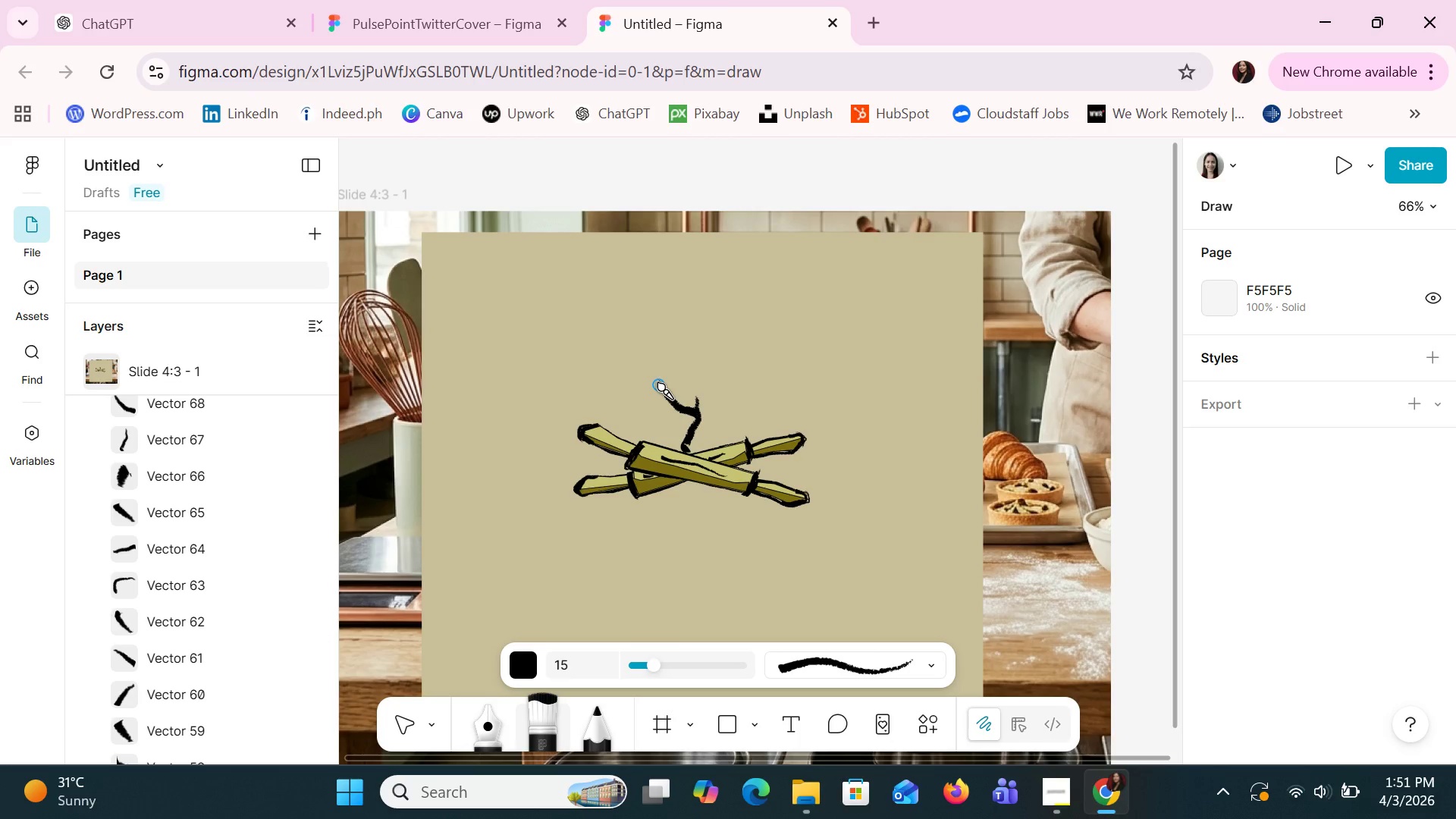 
key(Control+Z)
 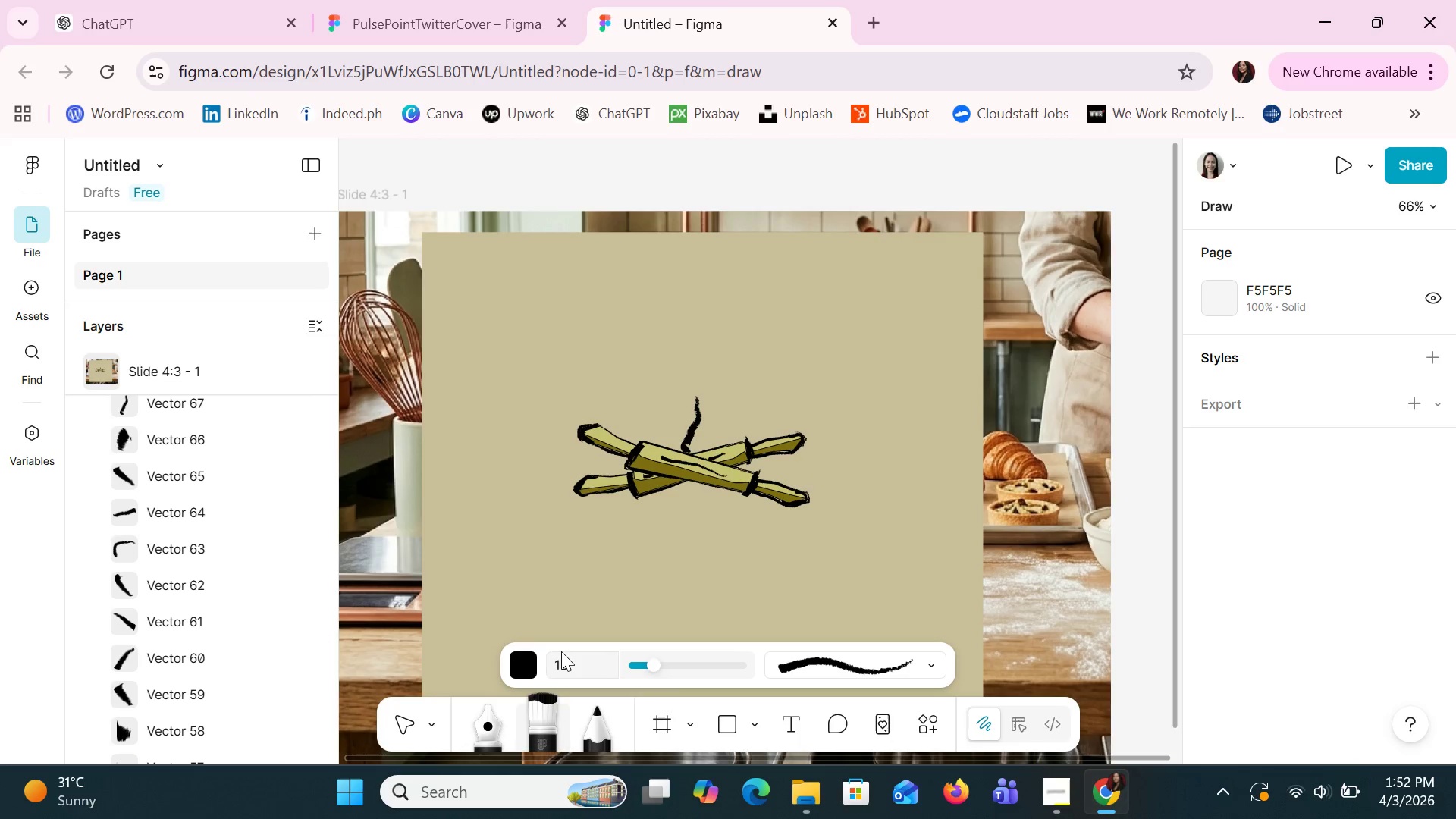 
key(Control+Z)
 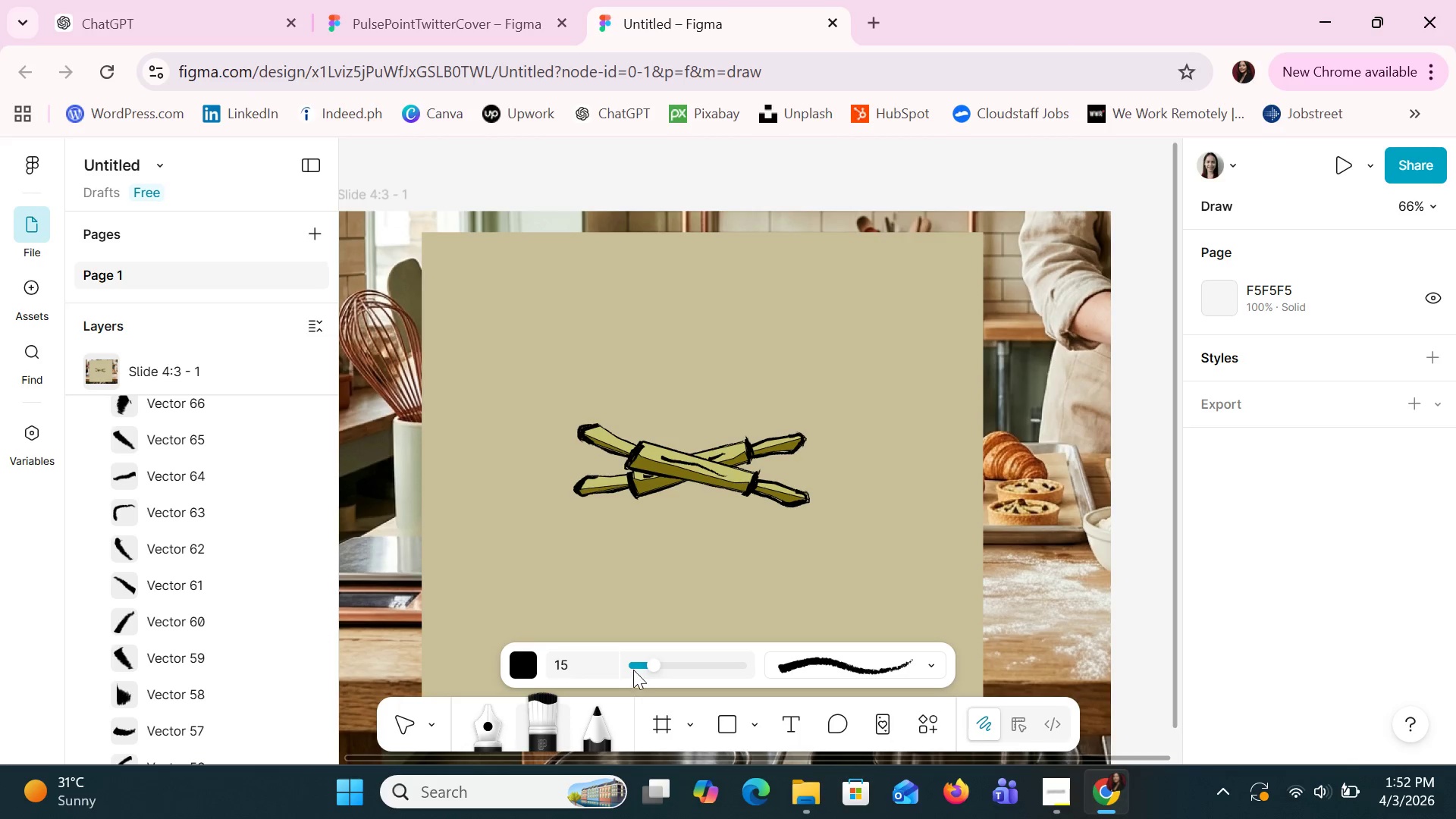 
left_click([644, 670])
 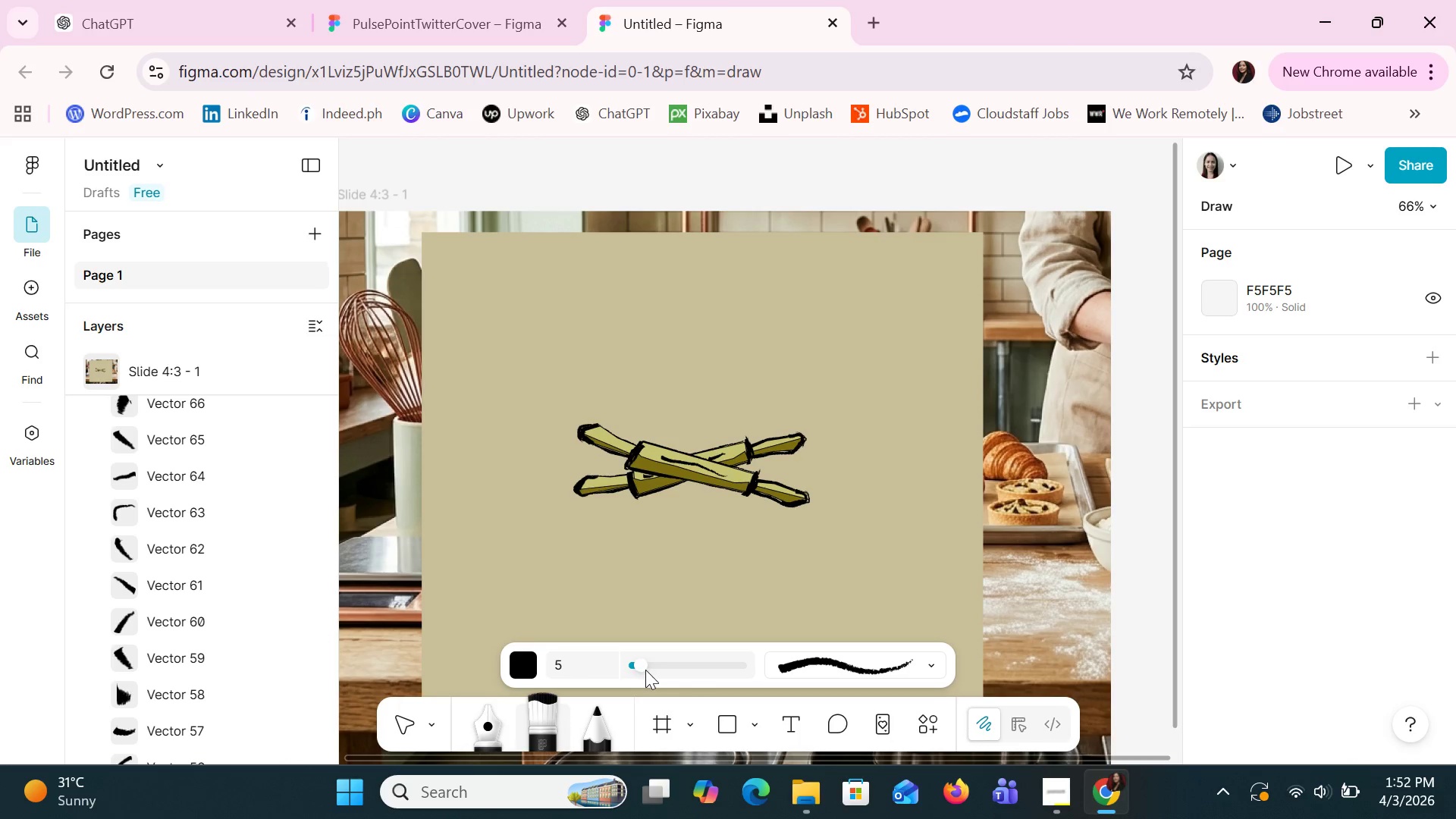 
left_click([645, 669])
 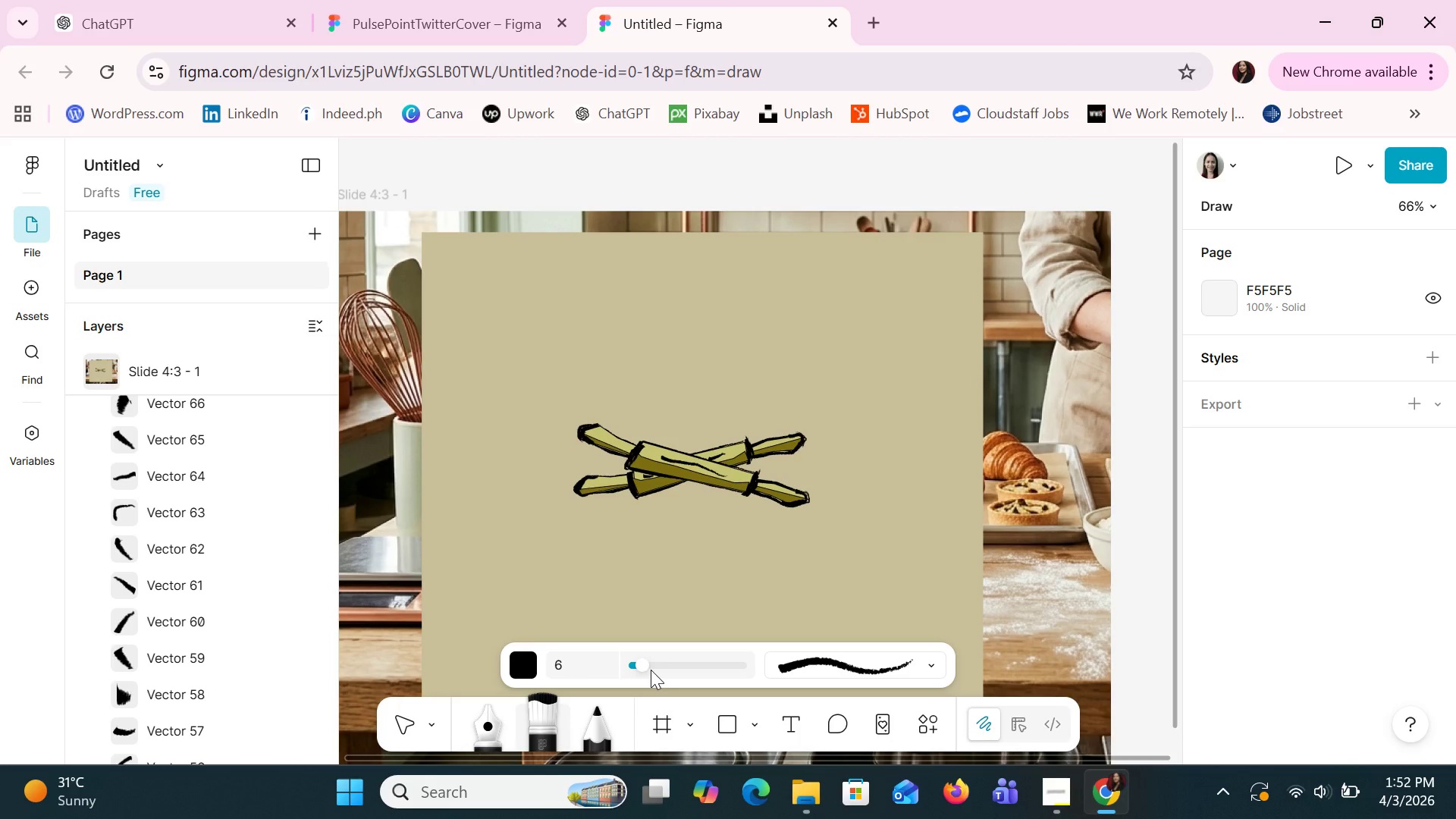 
left_click([651, 670])
 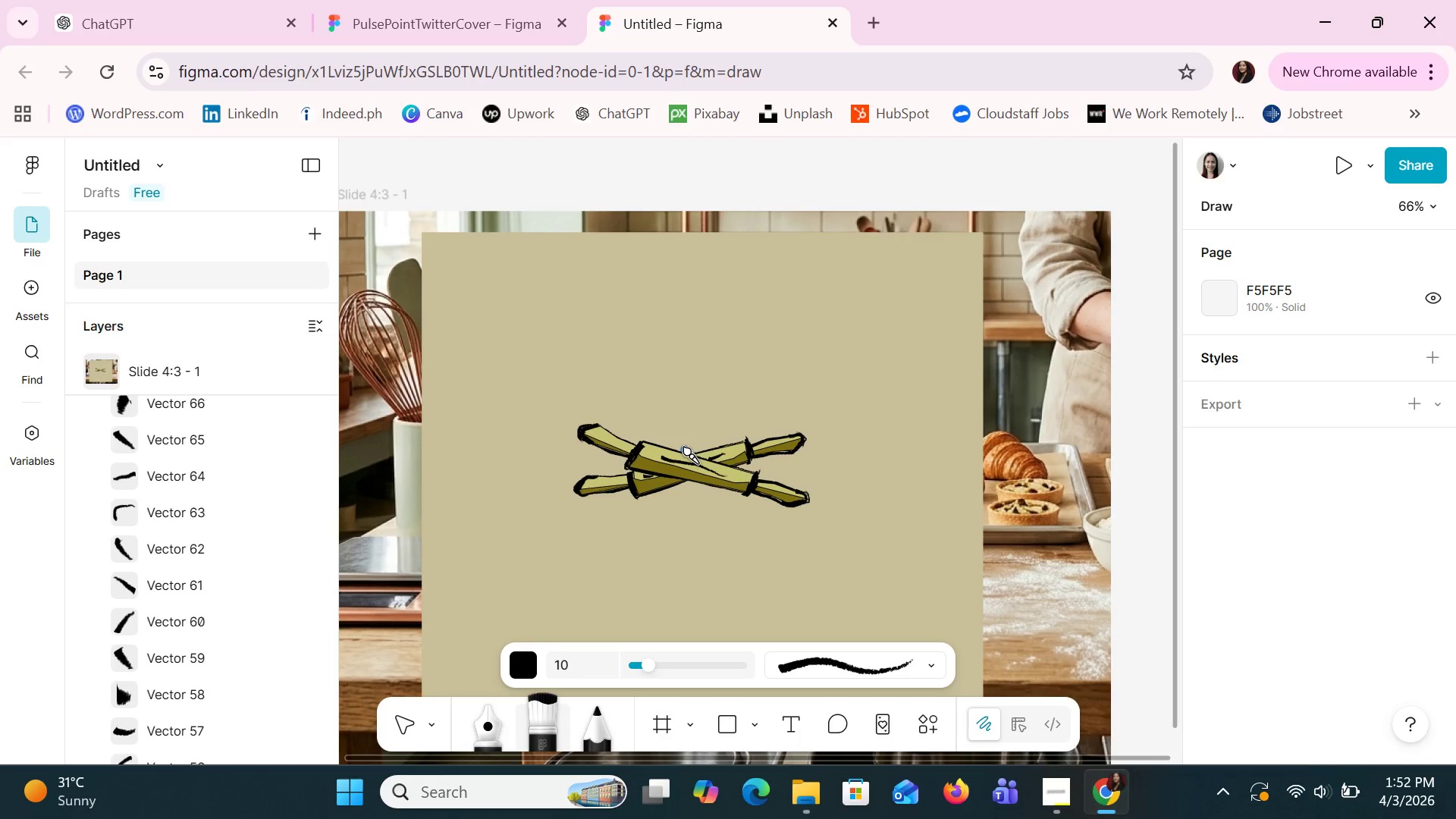 
left_click_drag(start_coordinate=[685, 449], to_coordinate=[684, 428])
 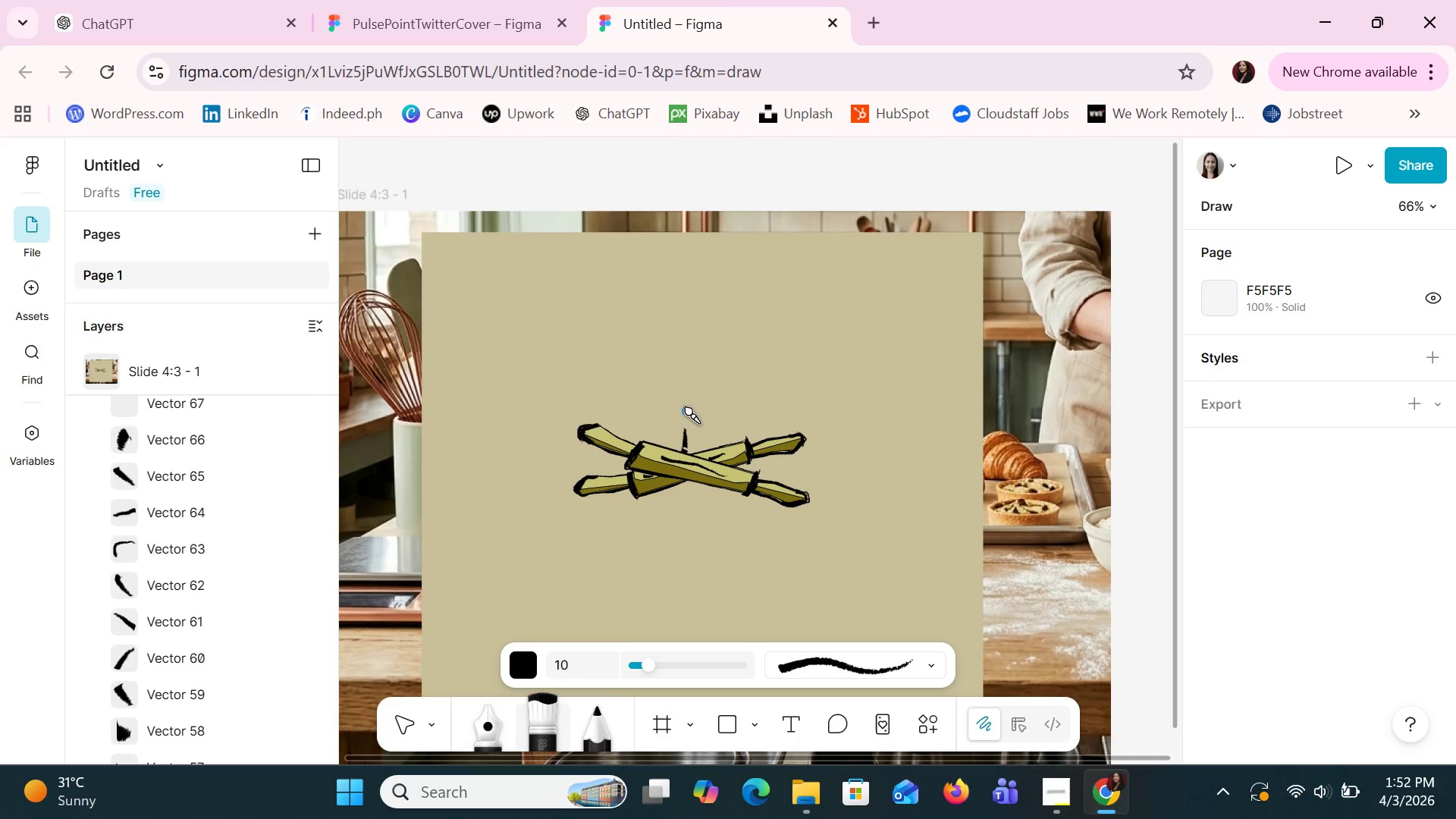 
left_click([686, 406])
 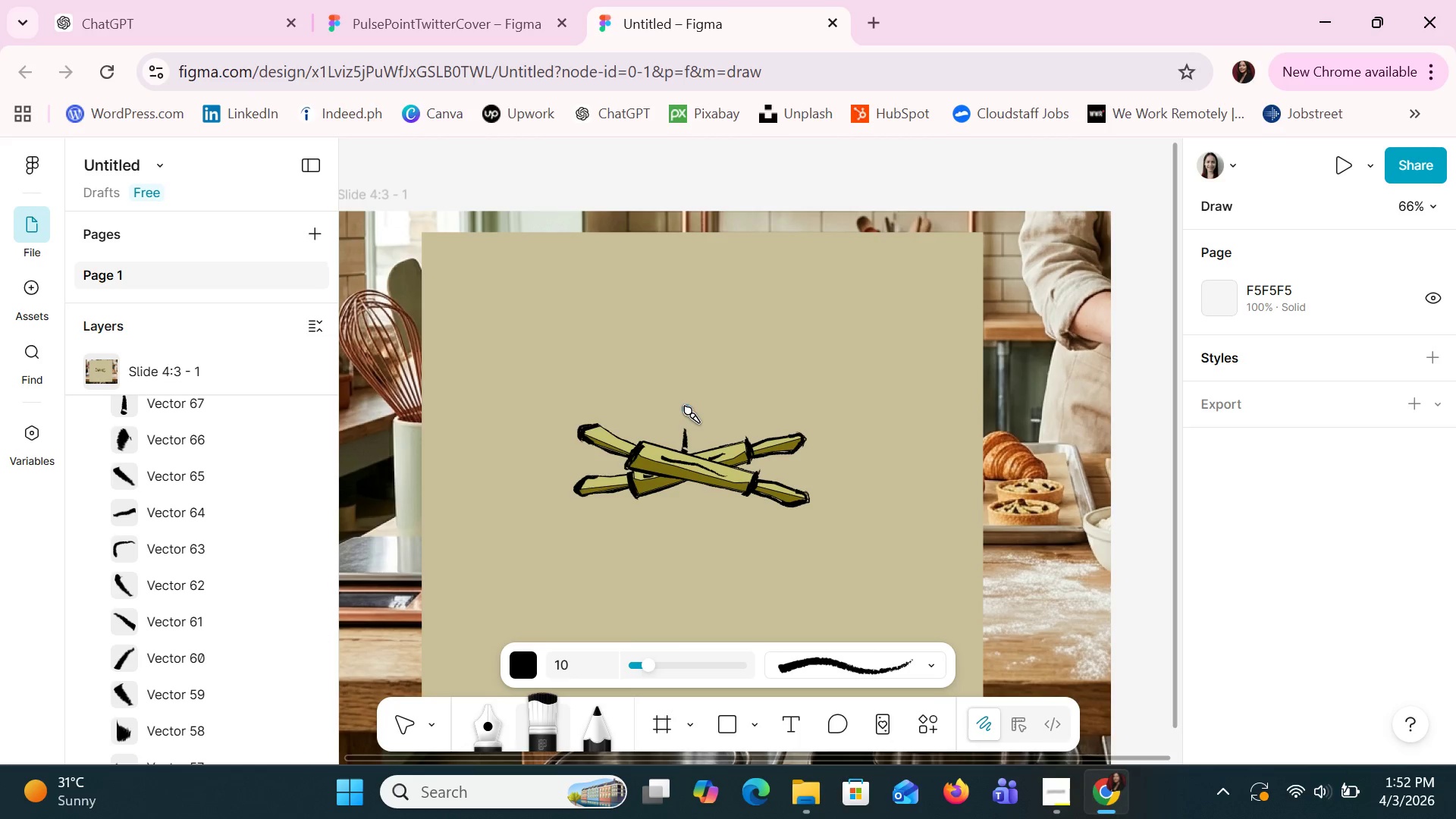 
left_click_drag(start_coordinate=[686, 408], to_coordinate=[685, 450])
 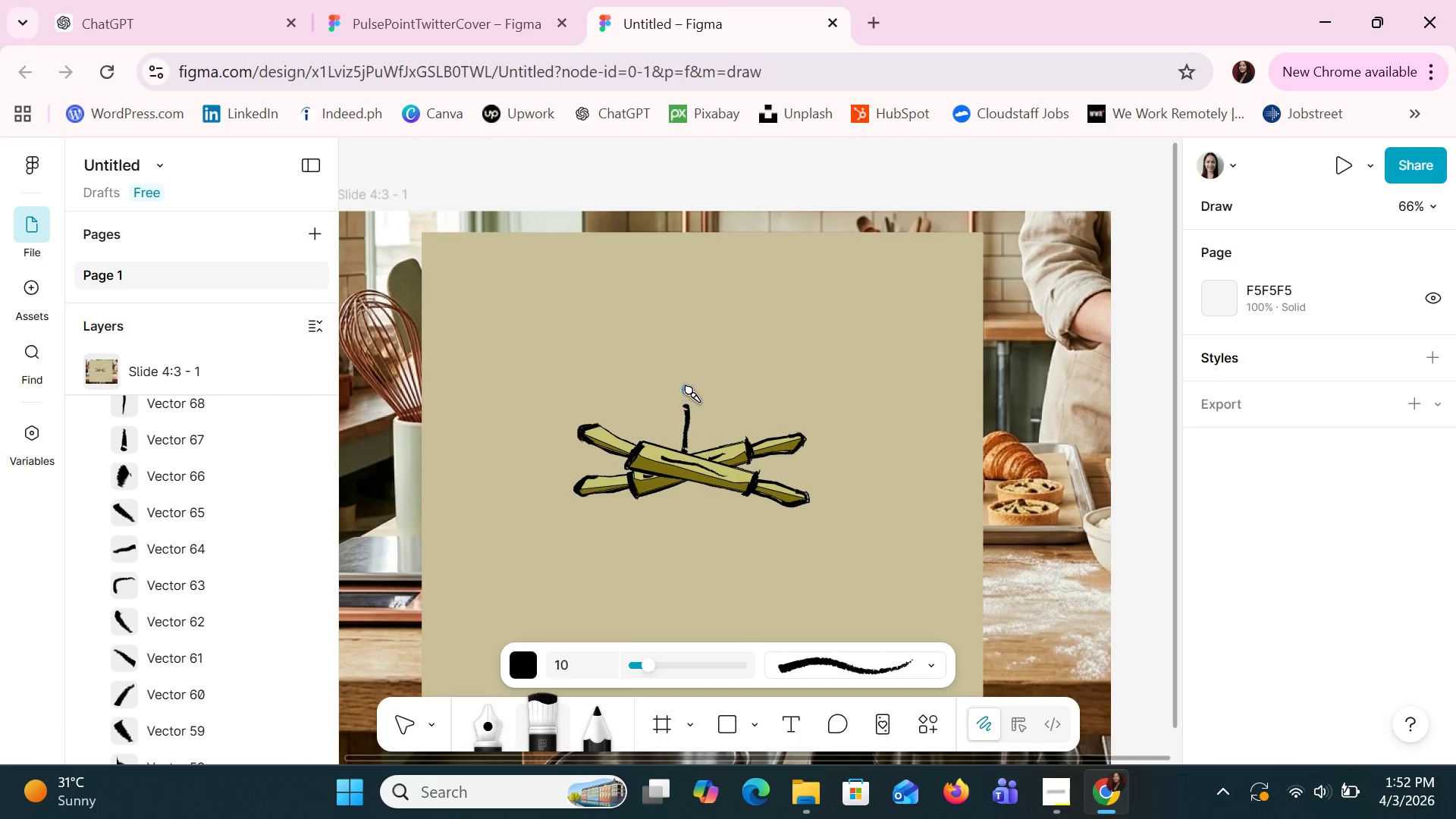 
left_click_drag(start_coordinate=[686, 388], to_coordinate=[676, 392])
 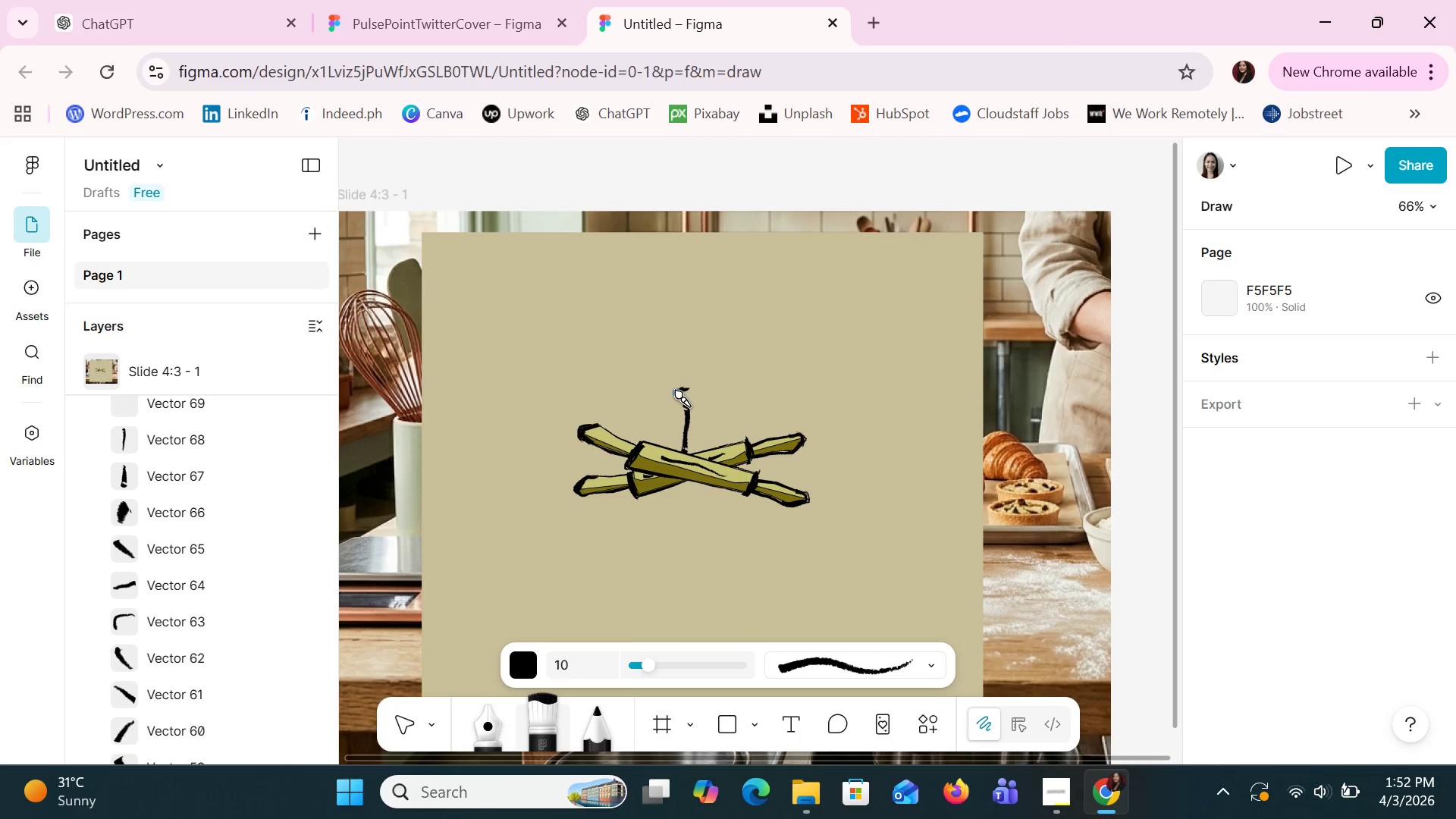 
key(Control+Z)
 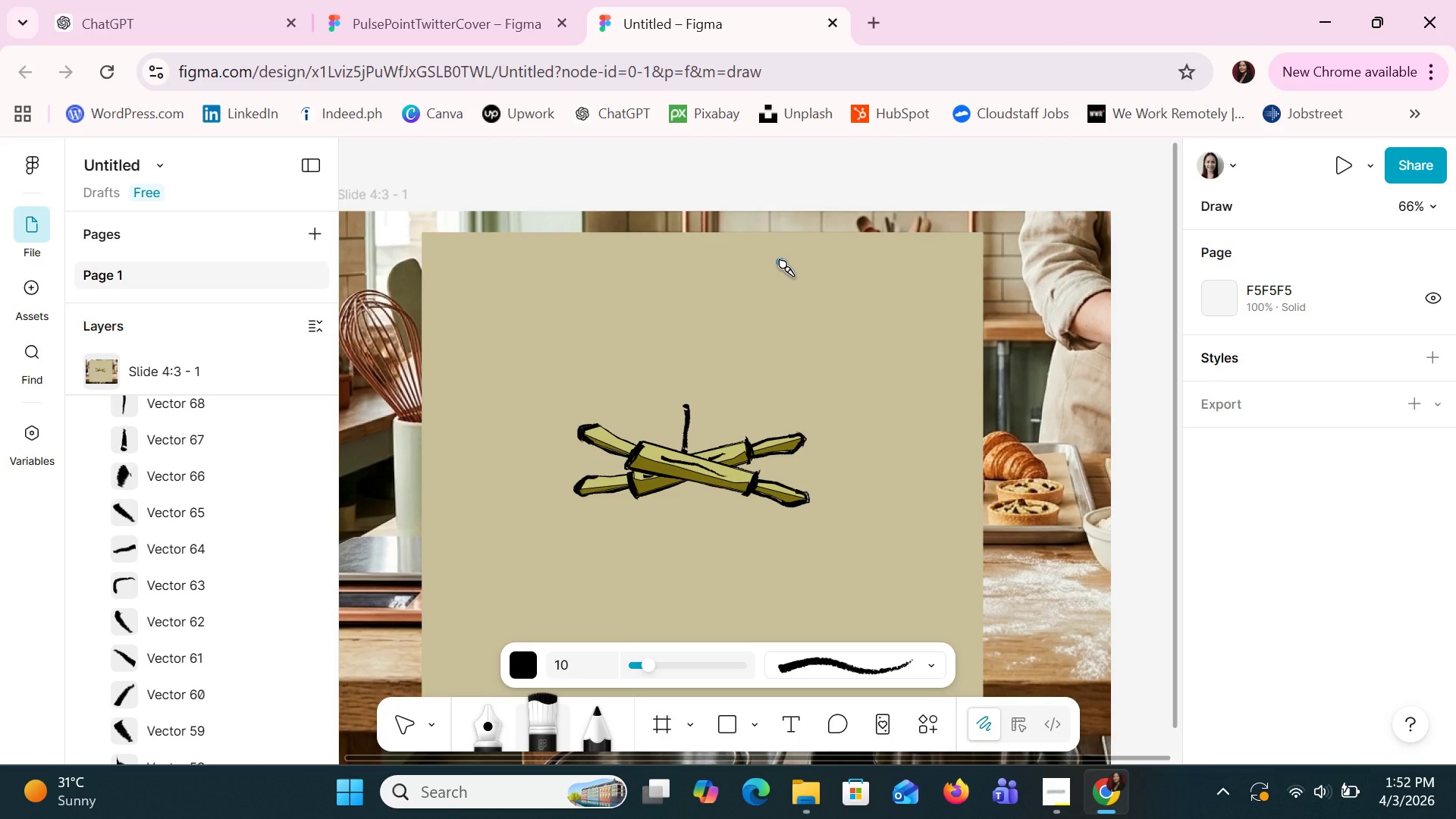 
wait(9.44)
 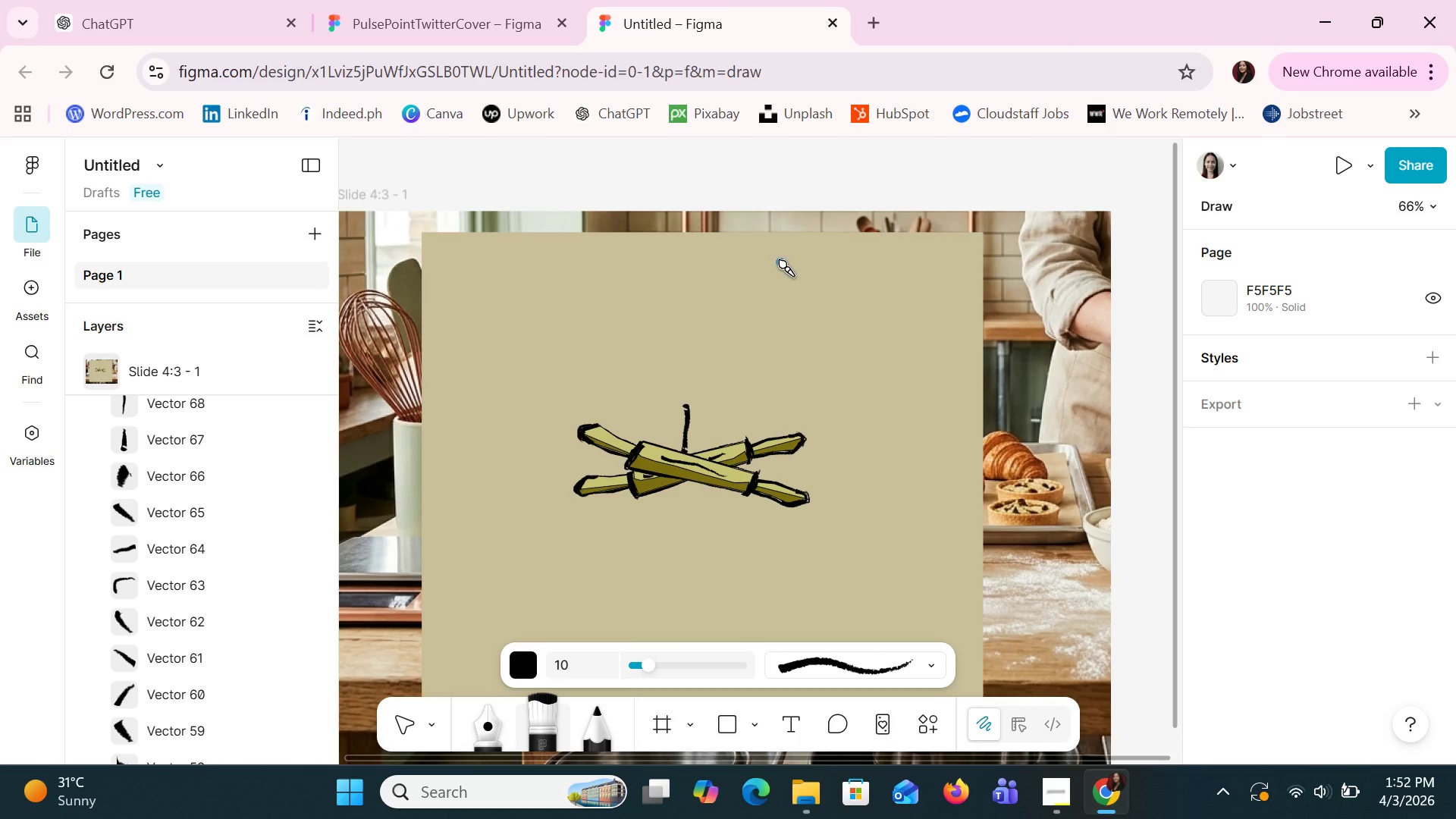 
left_click_drag(start_coordinate=[686, 410], to_coordinate=[698, 355])
 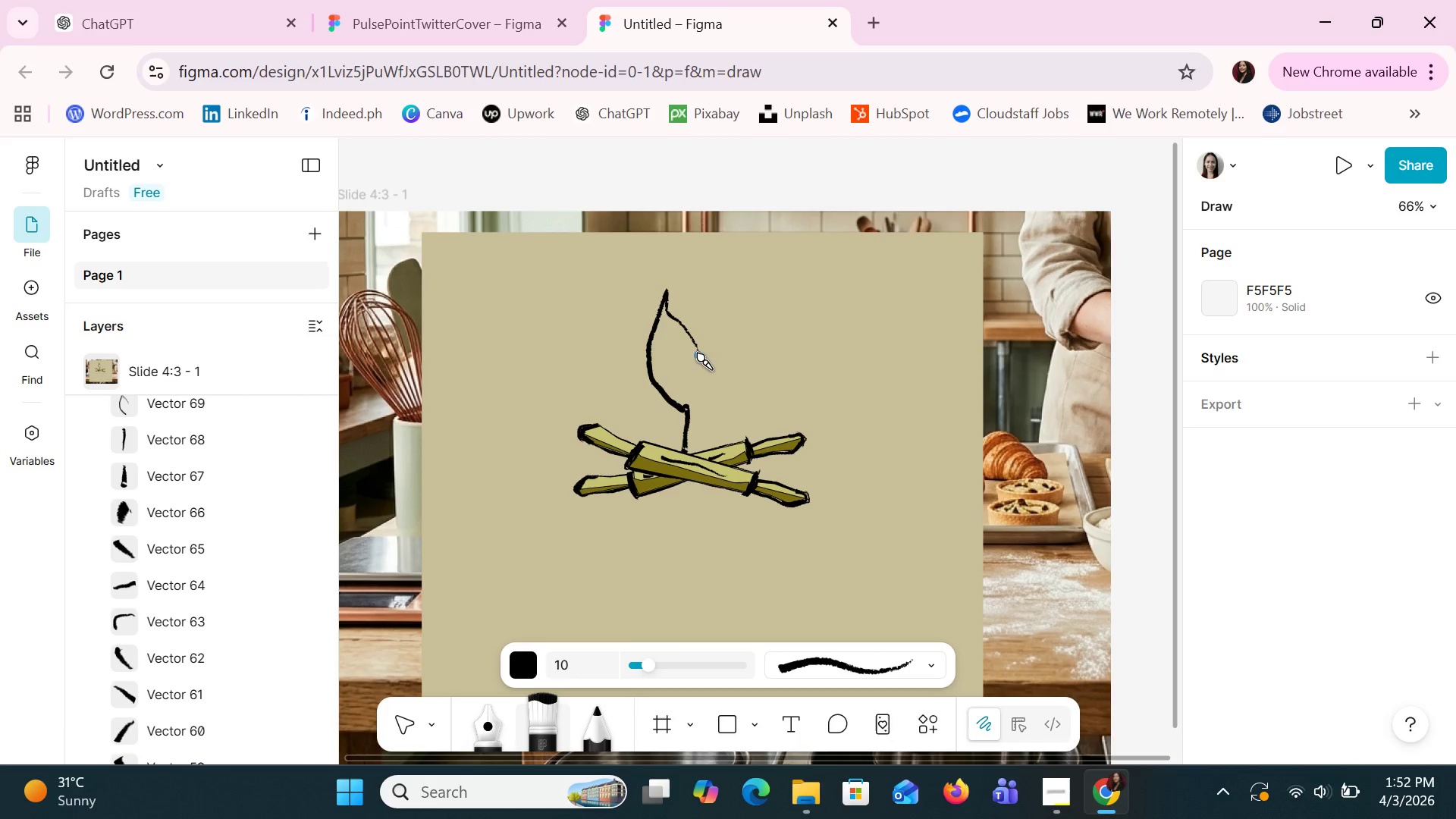 
left_click_drag(start_coordinate=[698, 355], to_coordinate=[717, 348])
 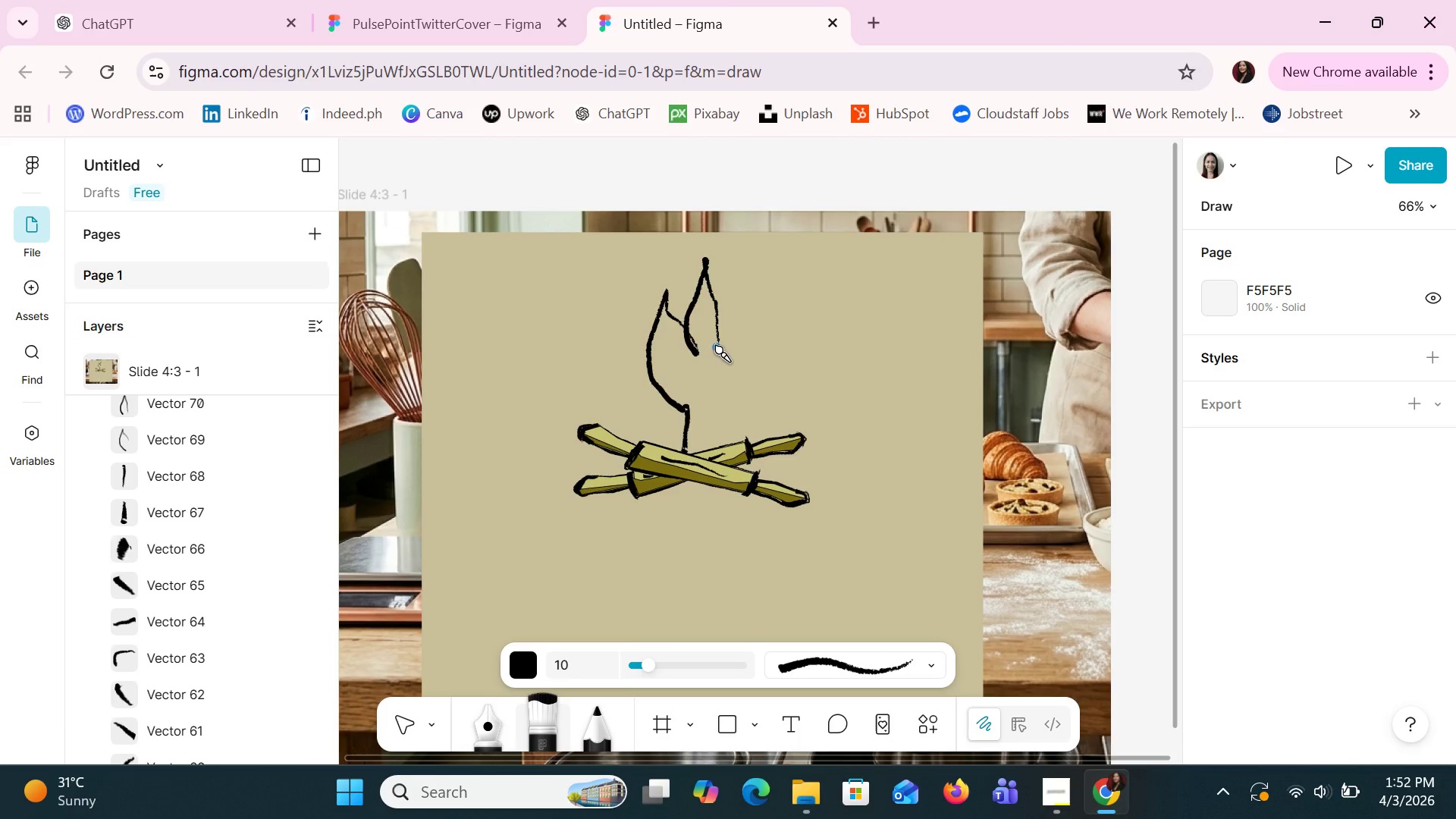 
left_click_drag(start_coordinate=[717, 347], to_coordinate=[695, 402])
 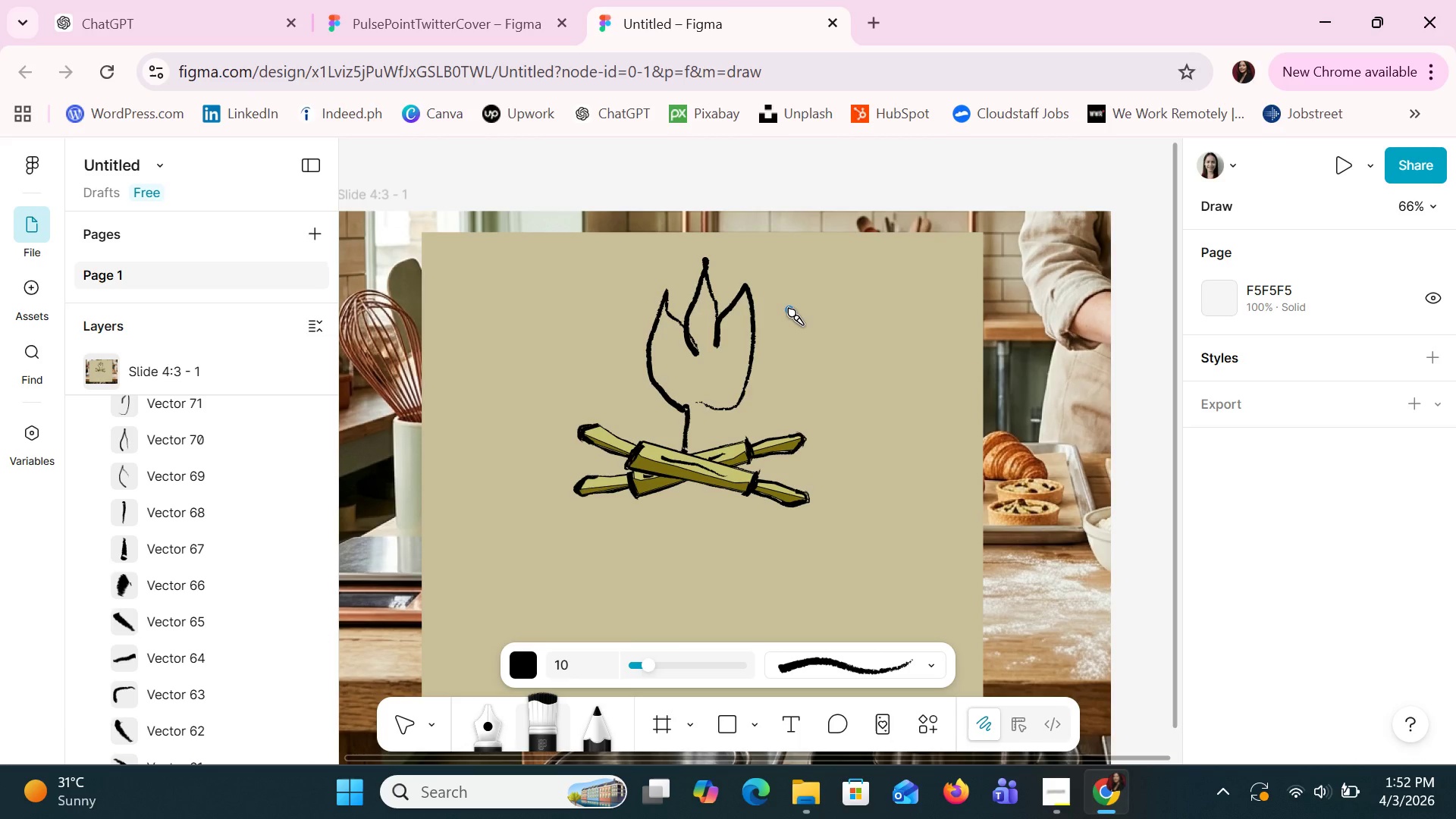 
key(Control+Z)
 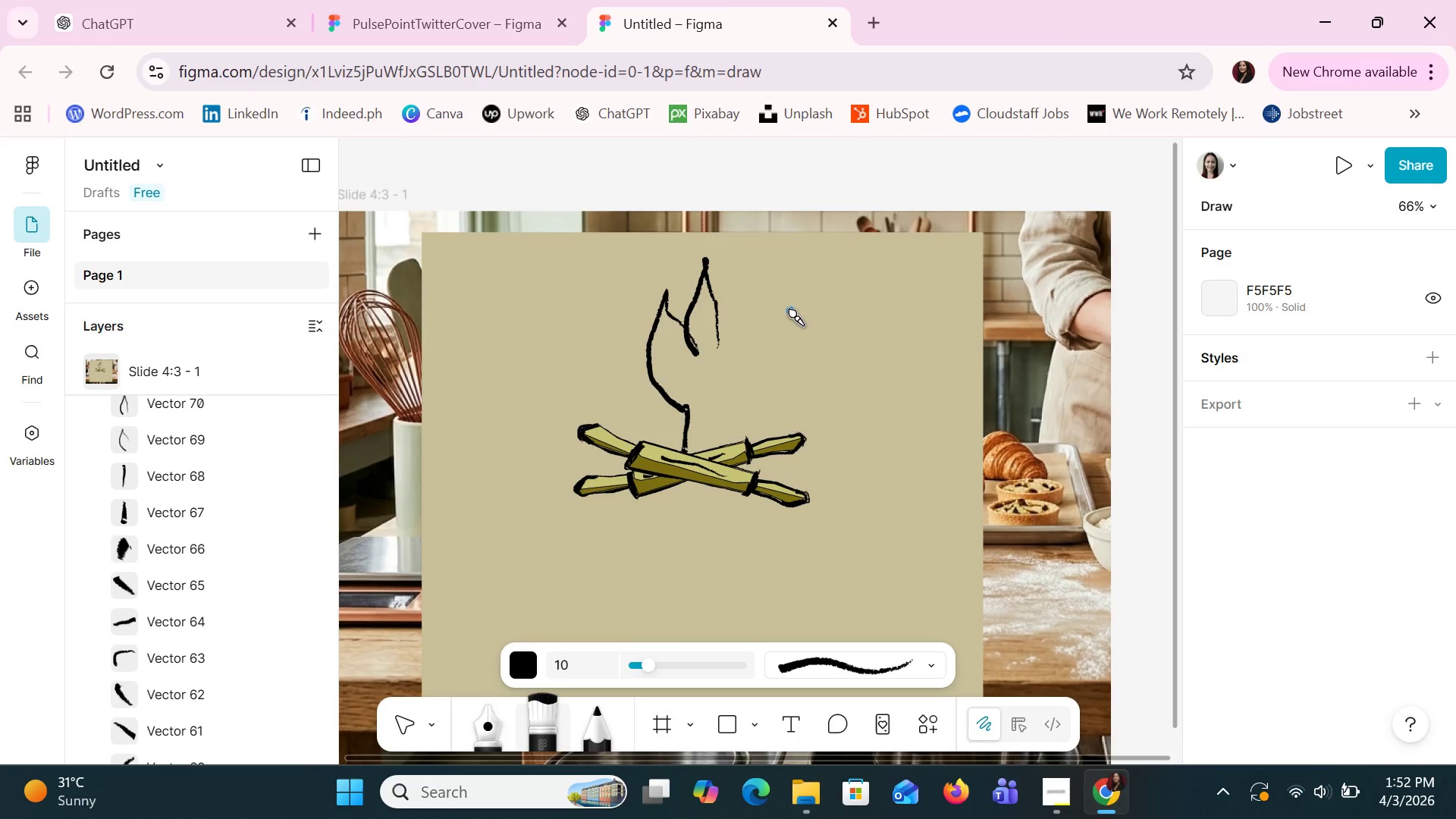 
key(Control+Z)
 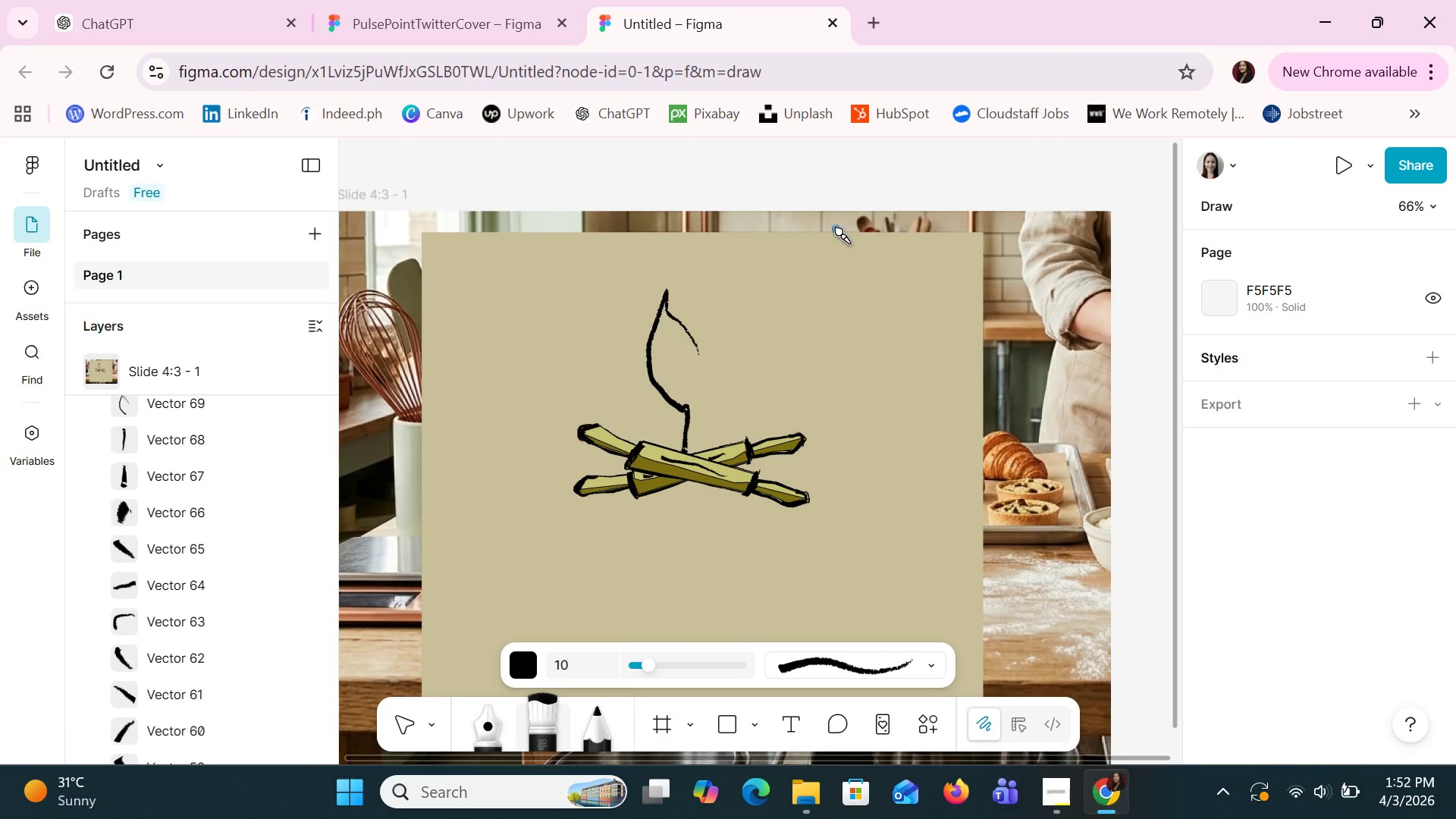 
hold_key(key=ControlLeft, duration=0.72)
 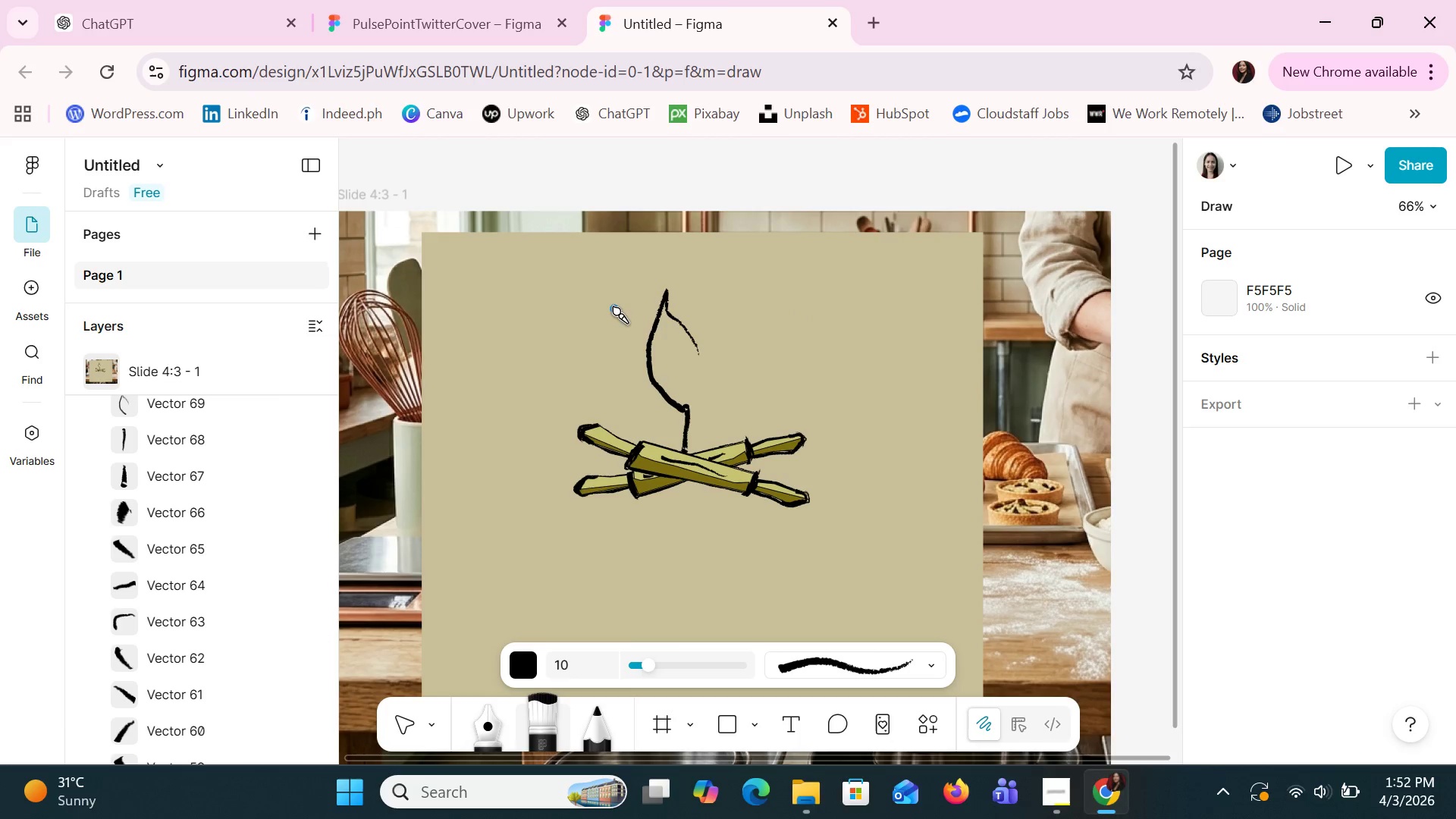 
key(Control+Z)
 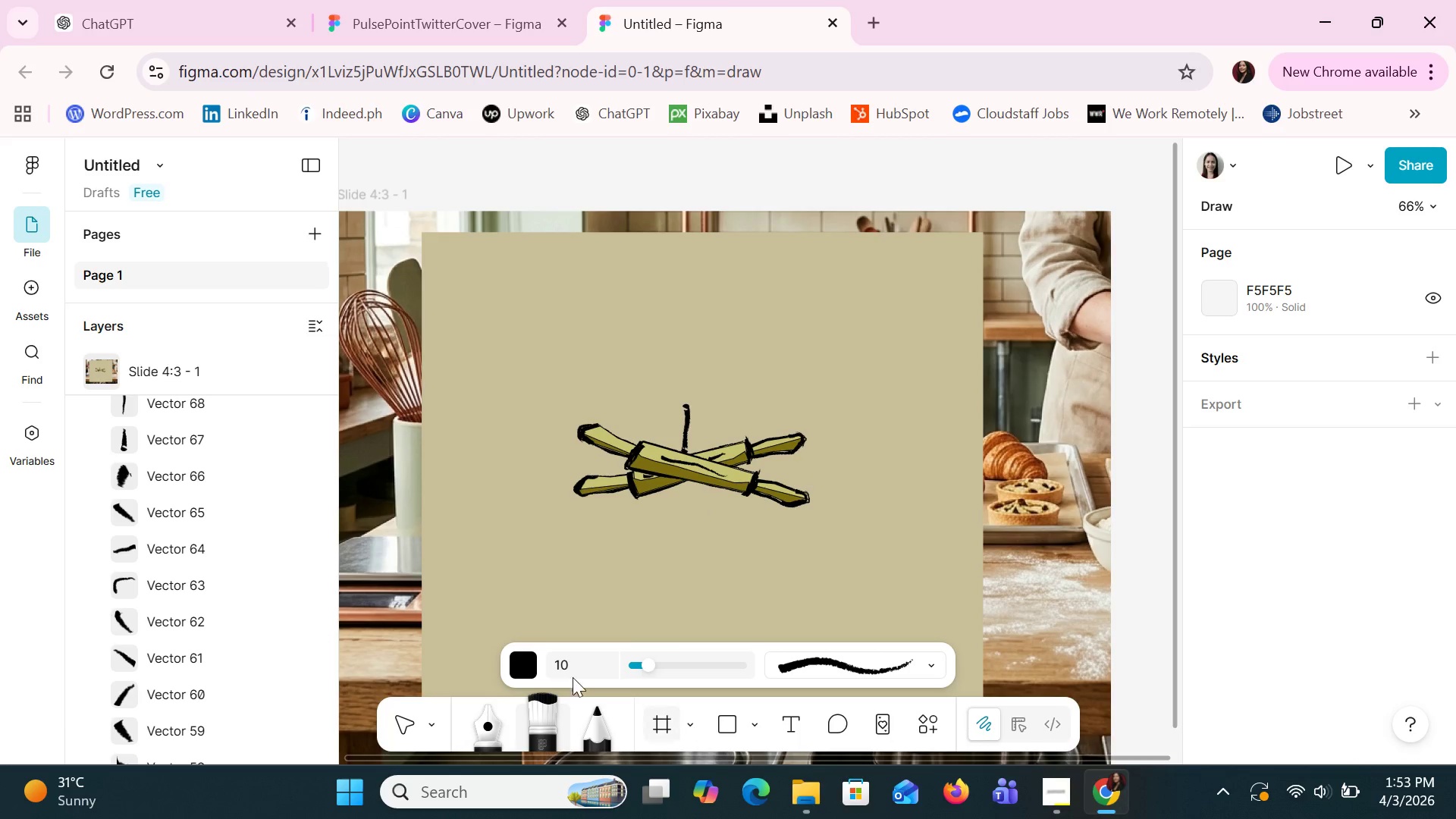 
wait(20.33)
 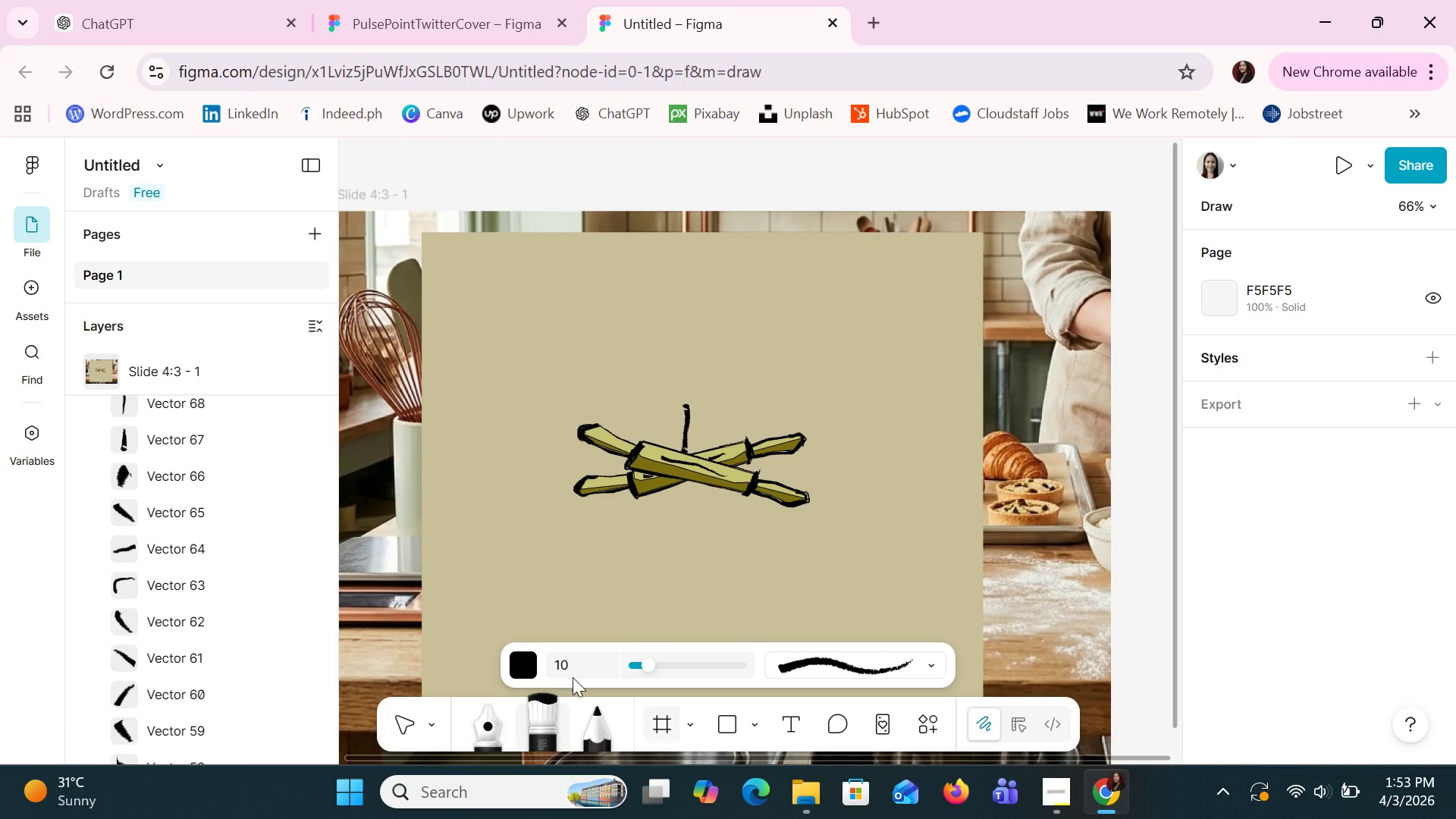 
left_click([686, 409])
 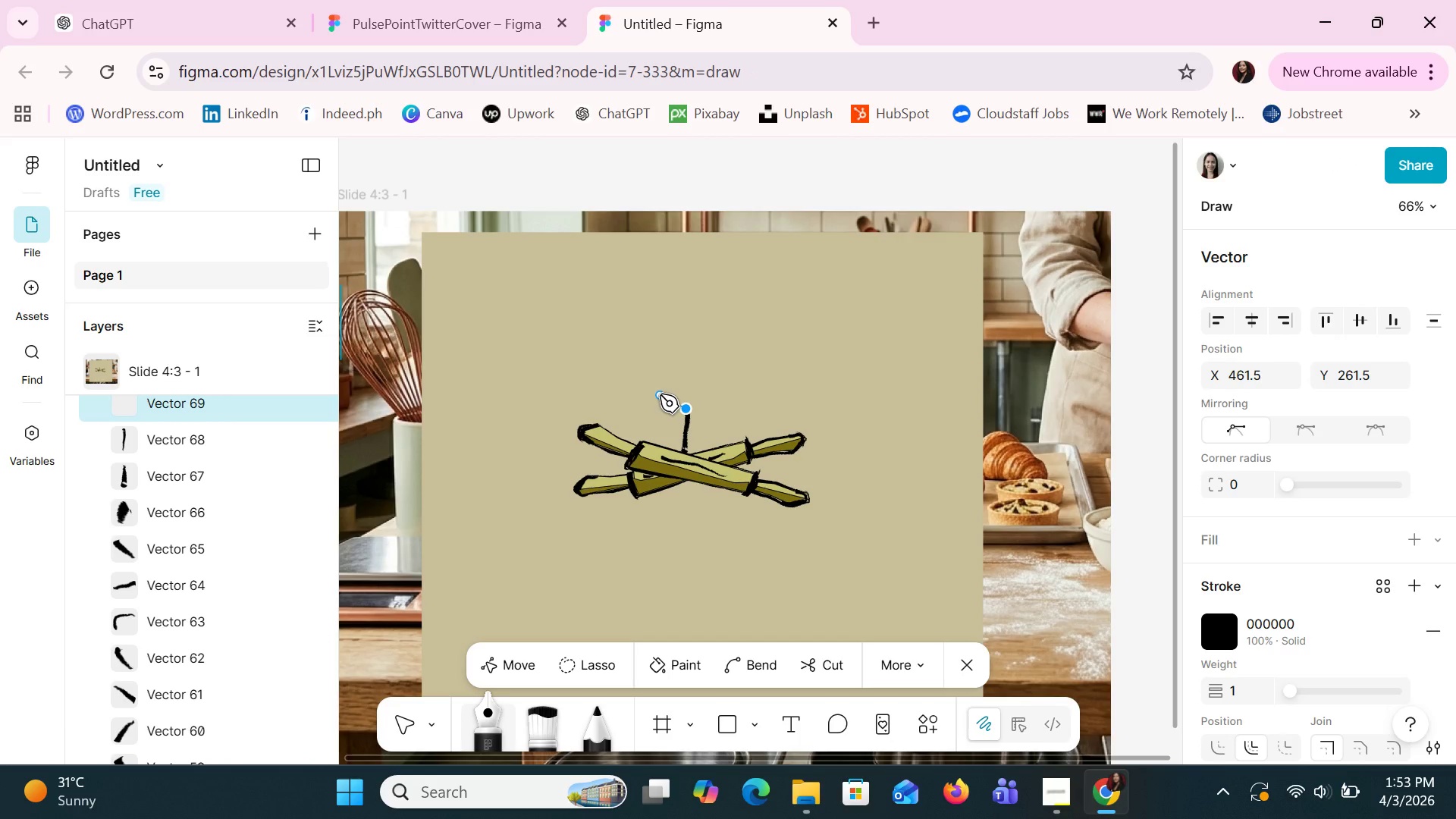 
left_click([660, 394])
 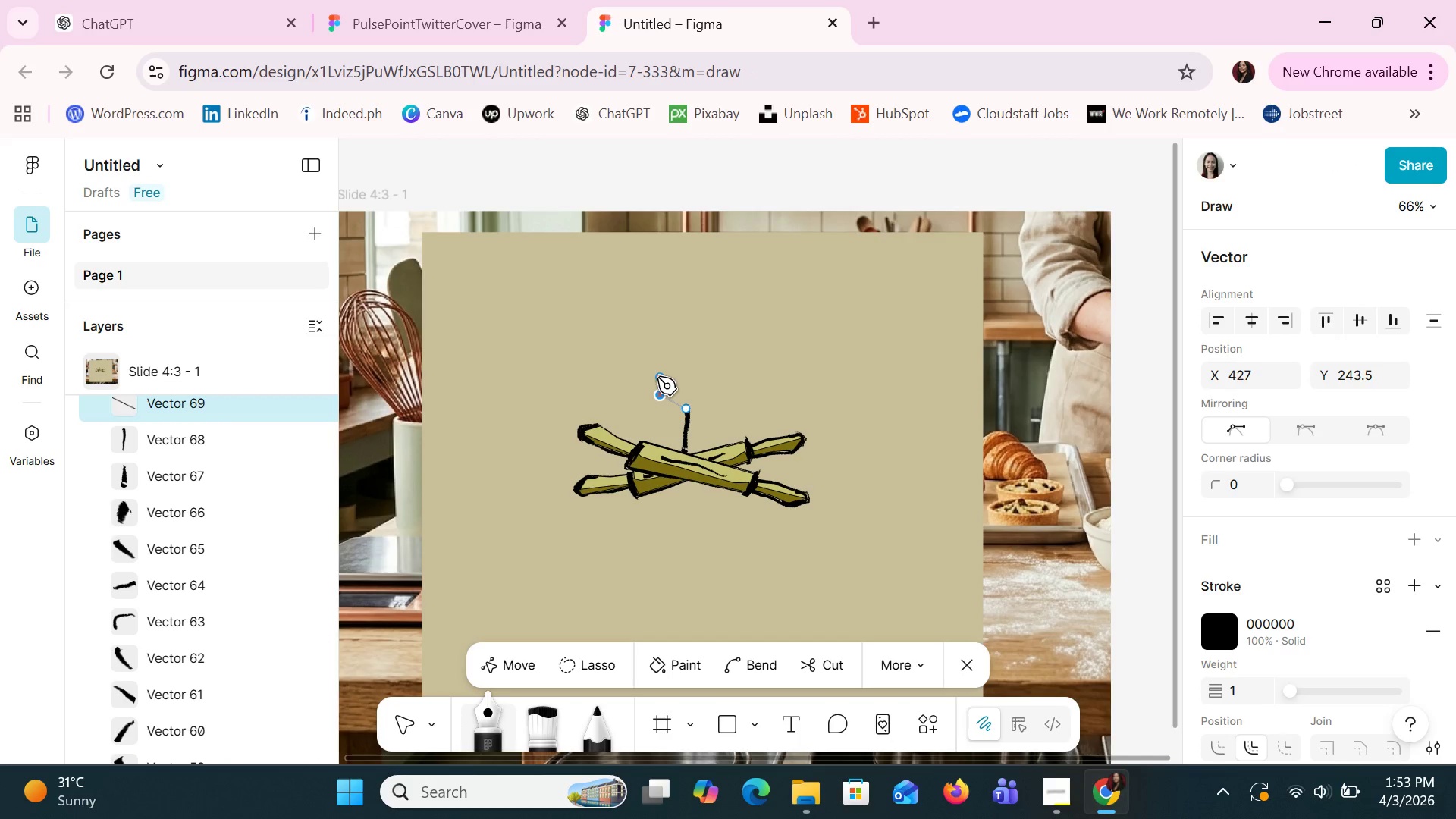 
left_click([654, 370])
 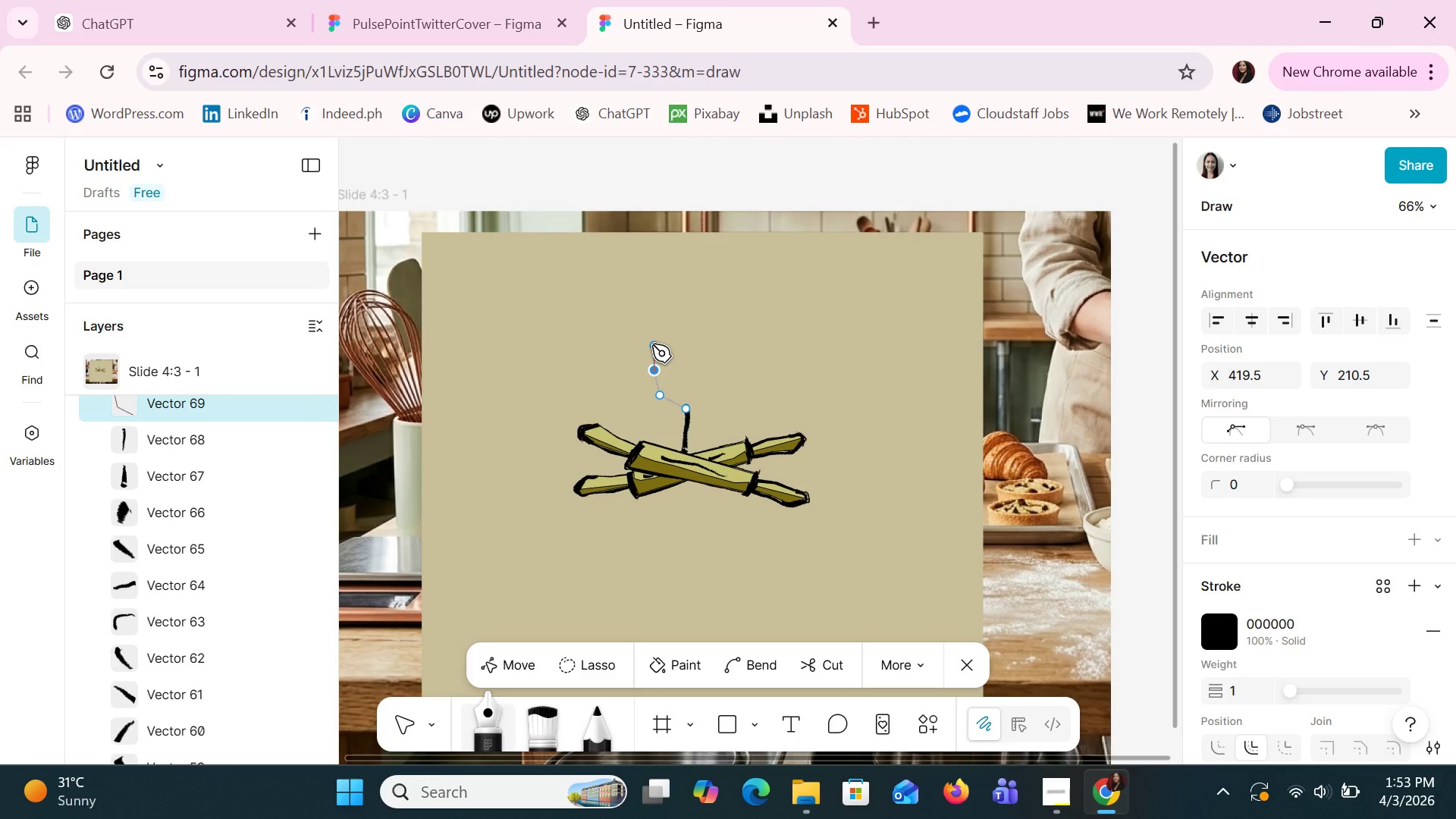 
left_click([652, 343])
 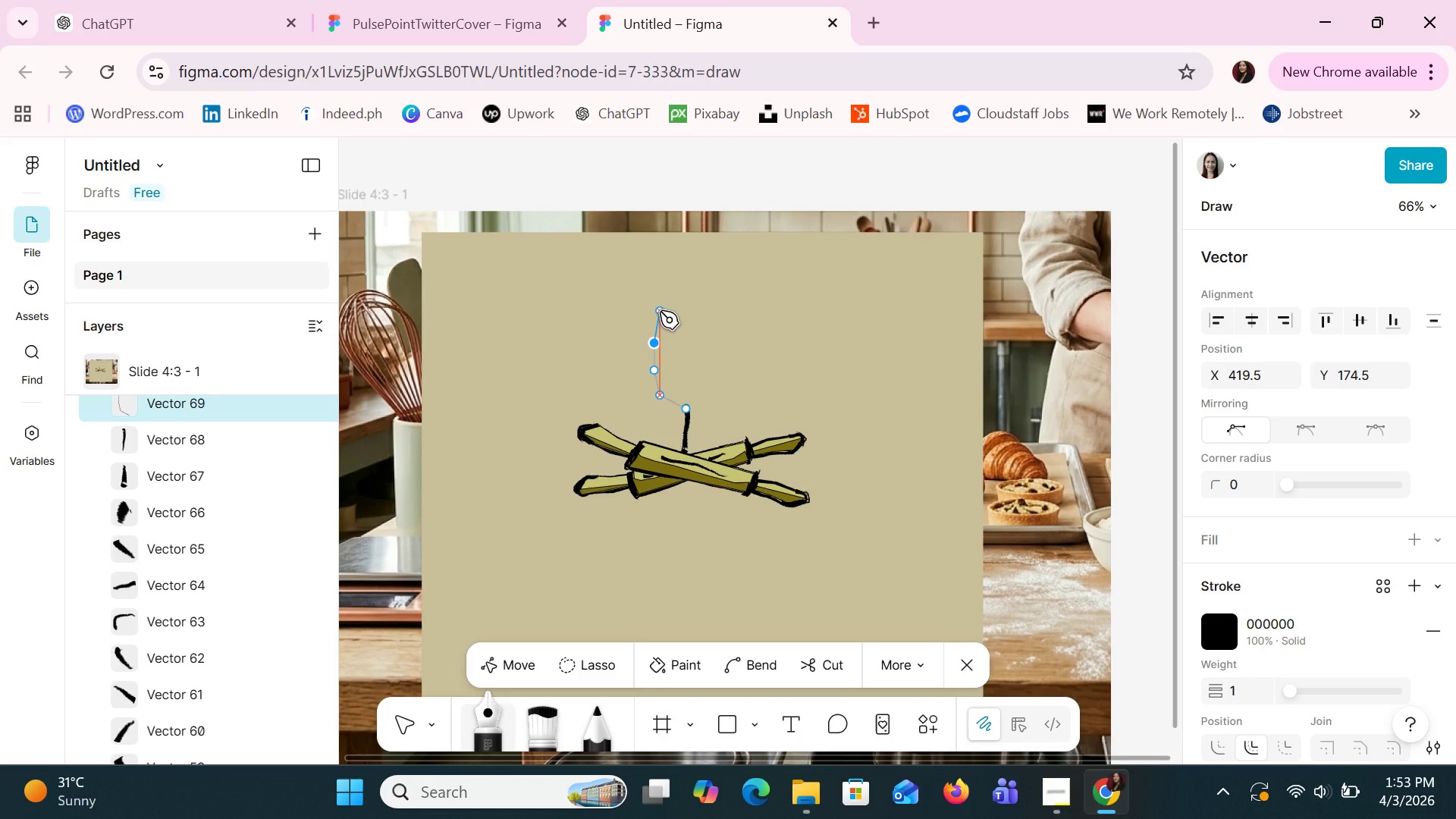 
wait(5.03)
 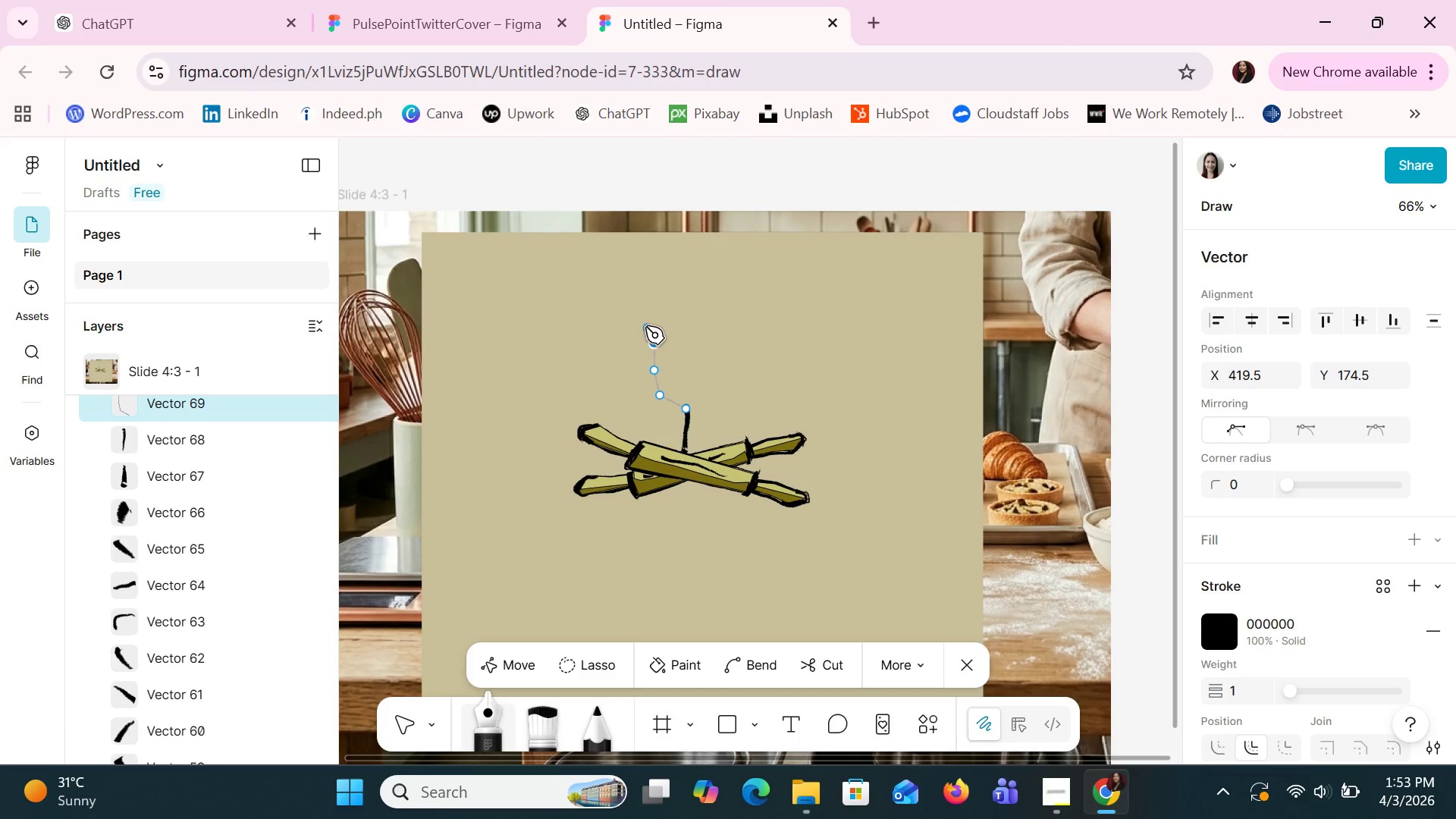 
left_click([655, 309])
 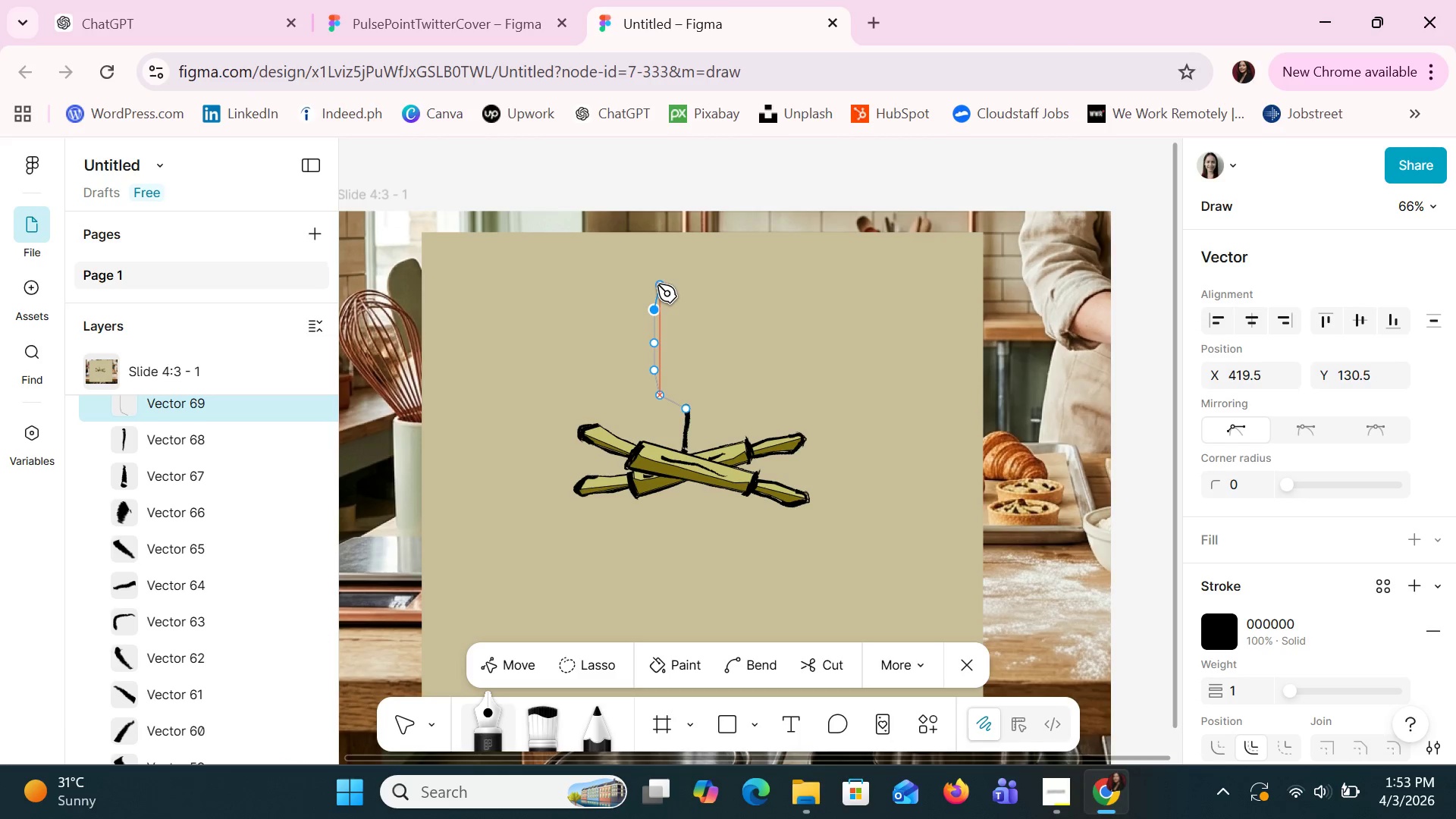 
left_click([660, 275])
 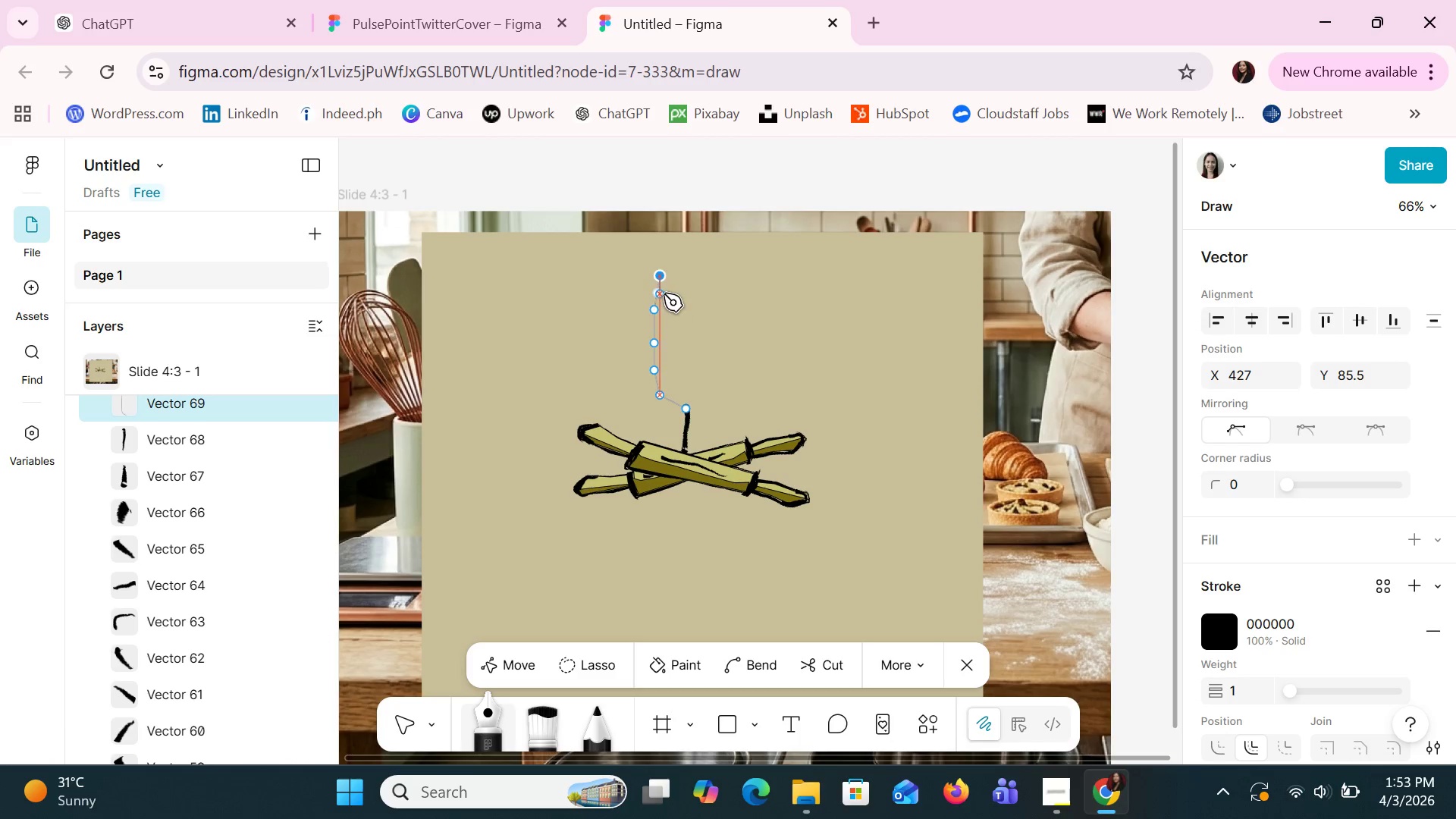 
left_click([664, 293])
 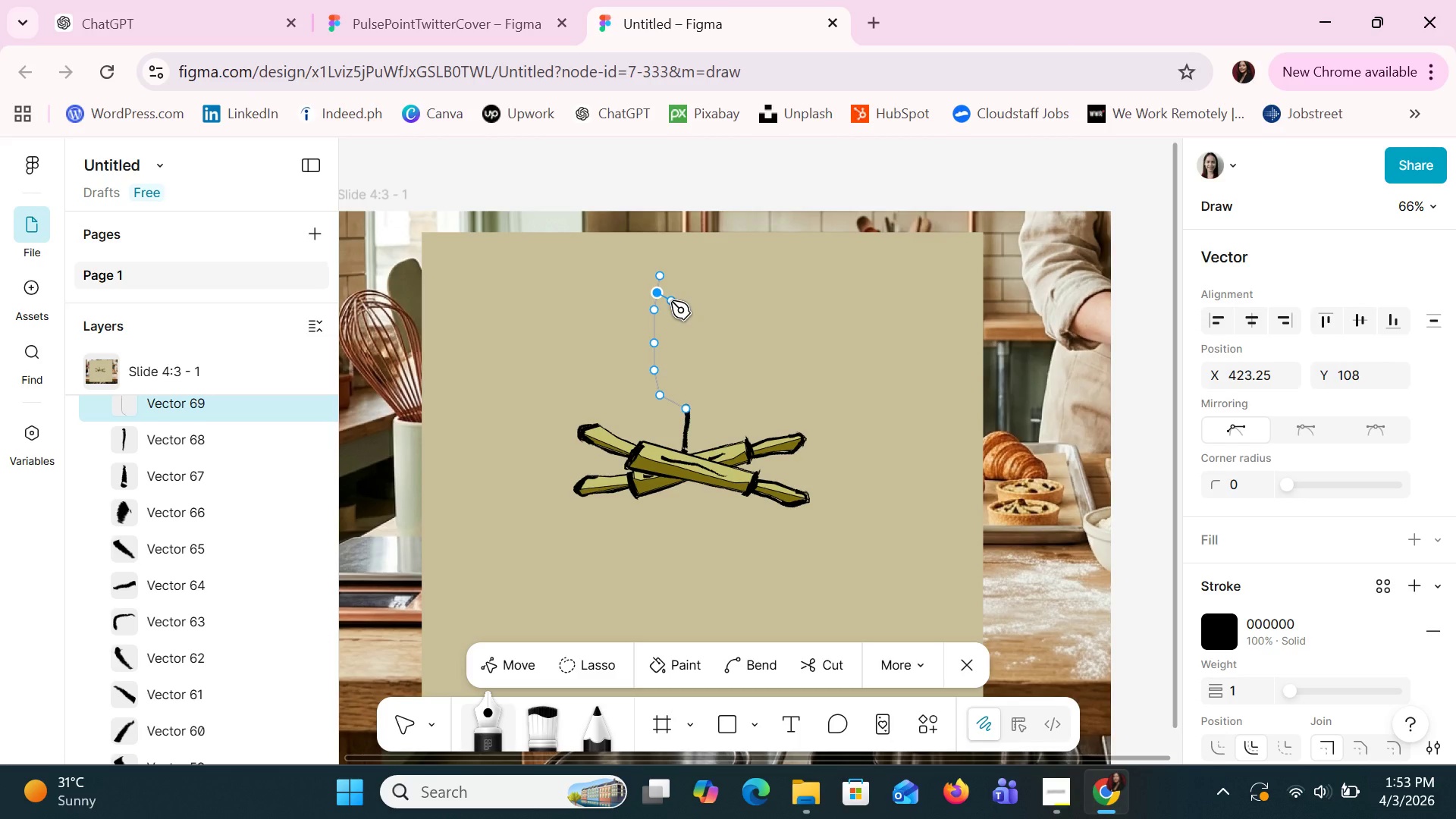 
left_click([671, 301])
 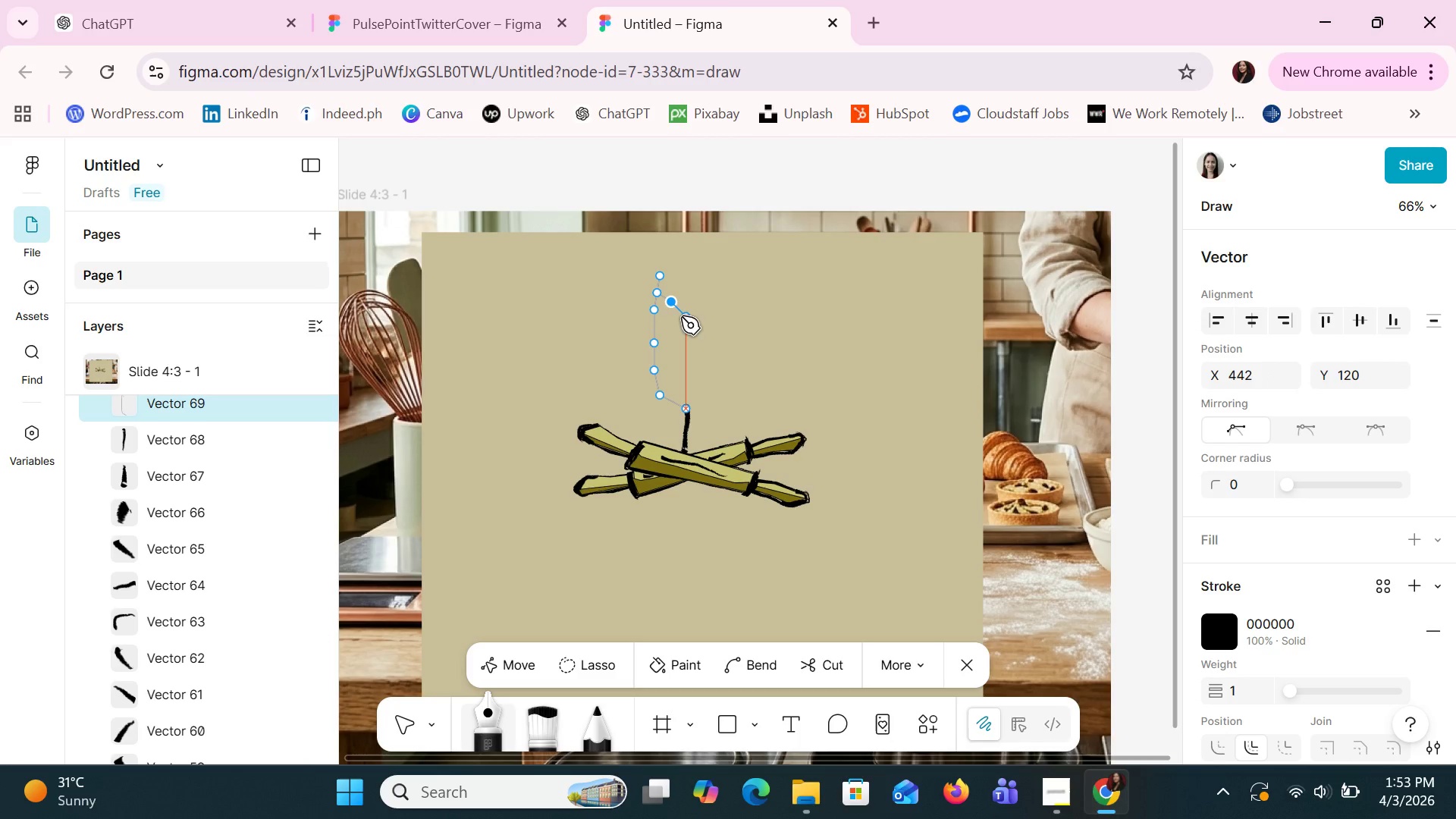 
left_click([681, 316])
 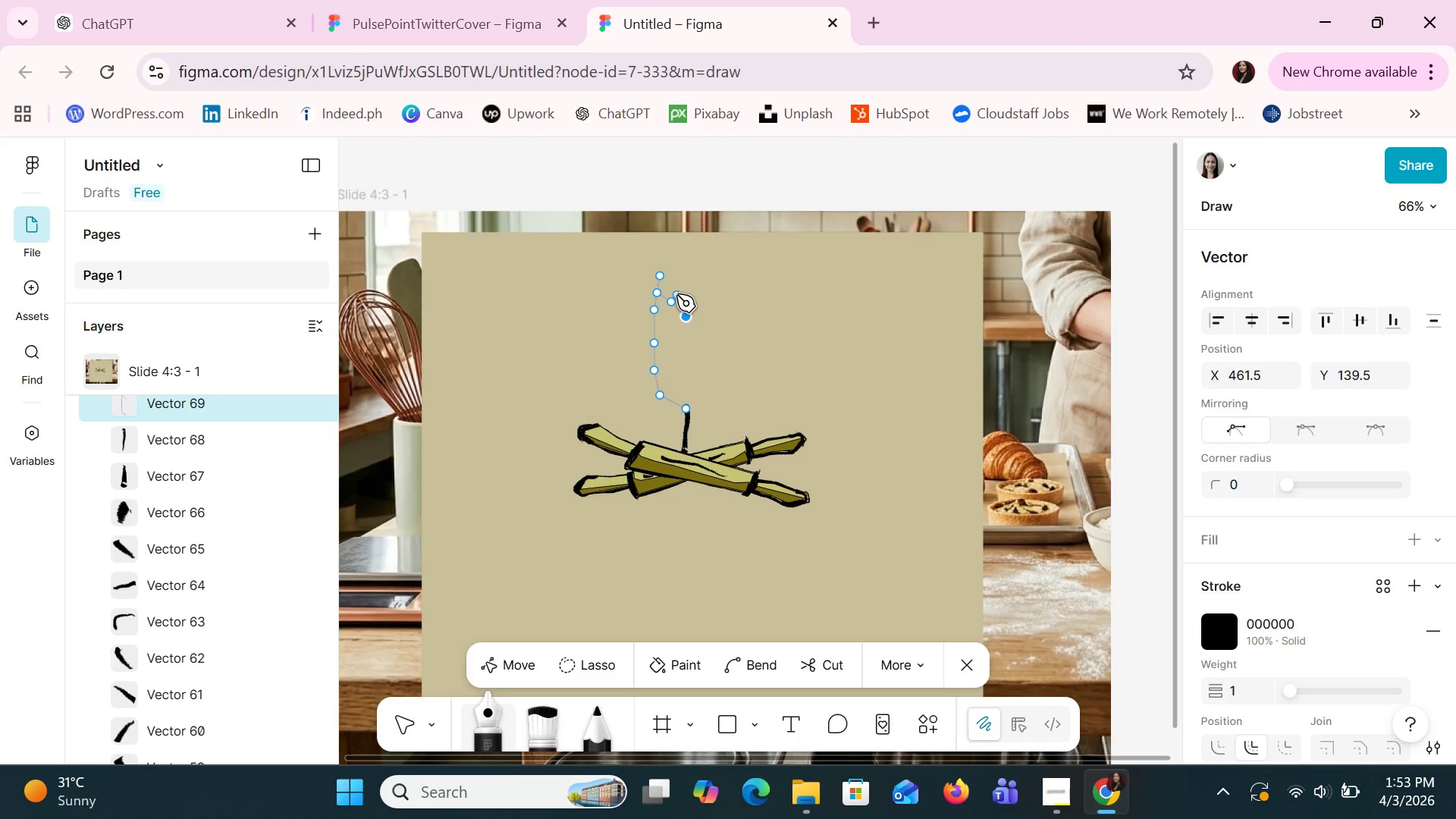 
wait(6.01)
 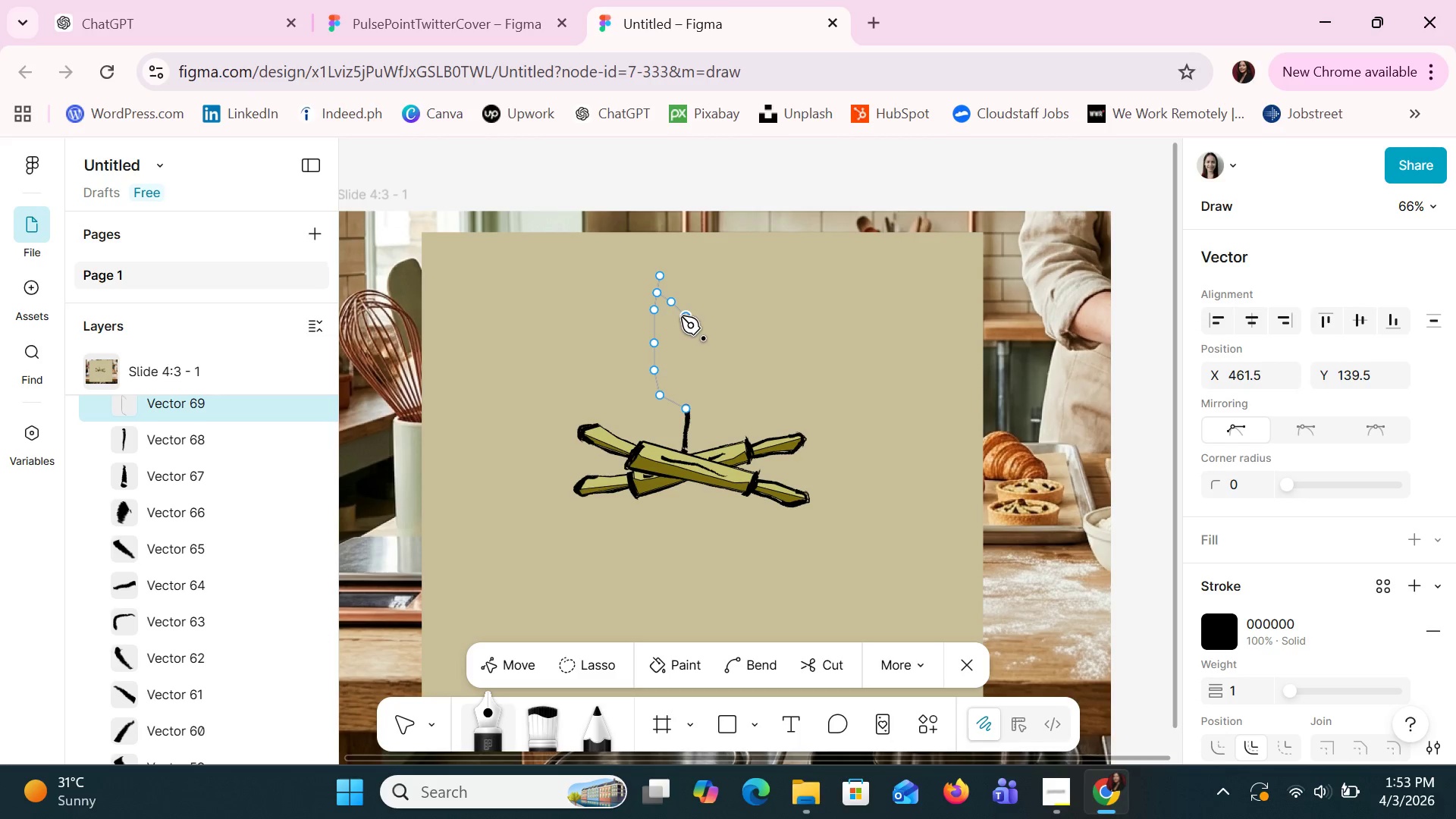 
left_click([676, 293])
 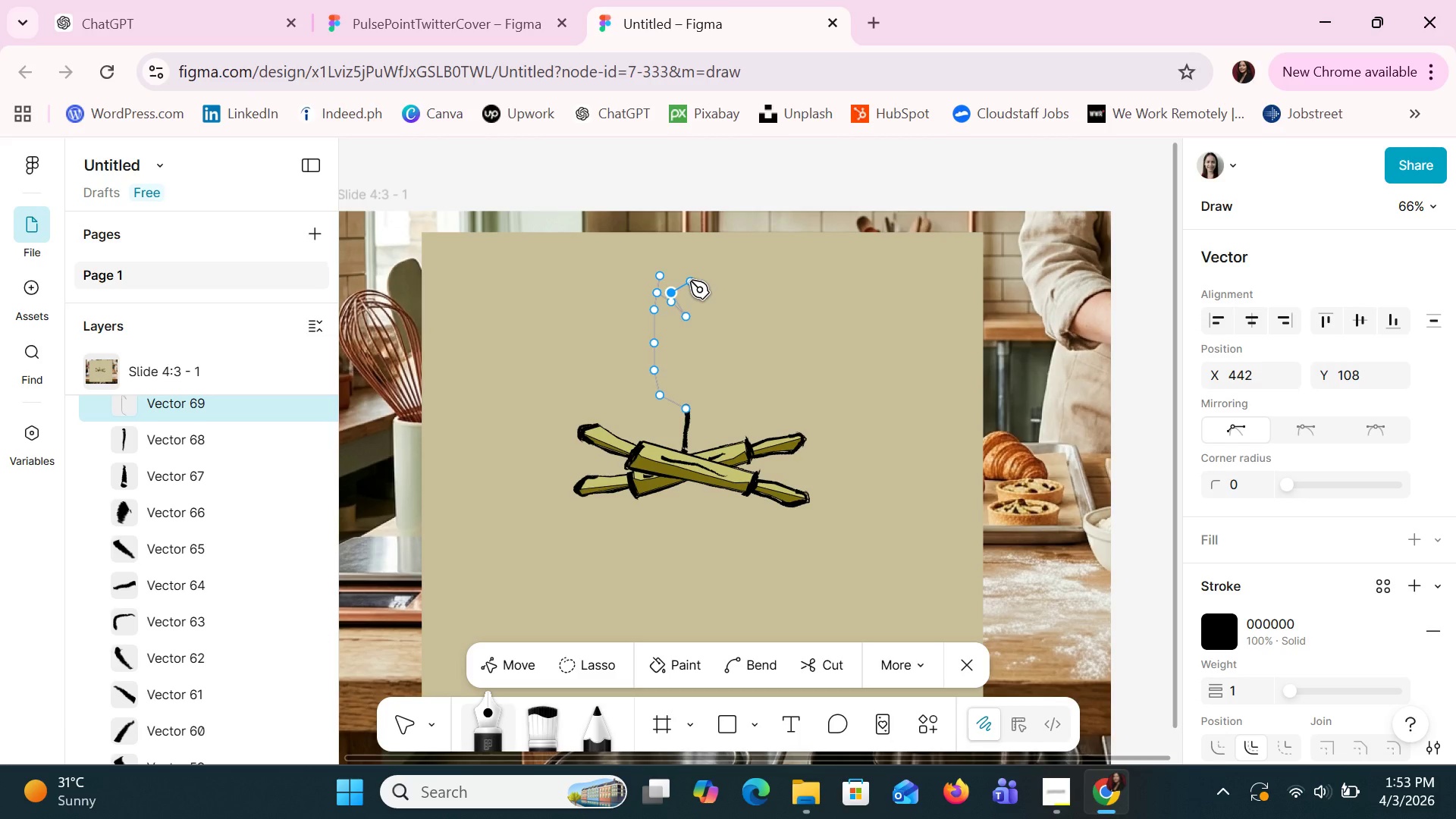 
left_click([690, 281])
 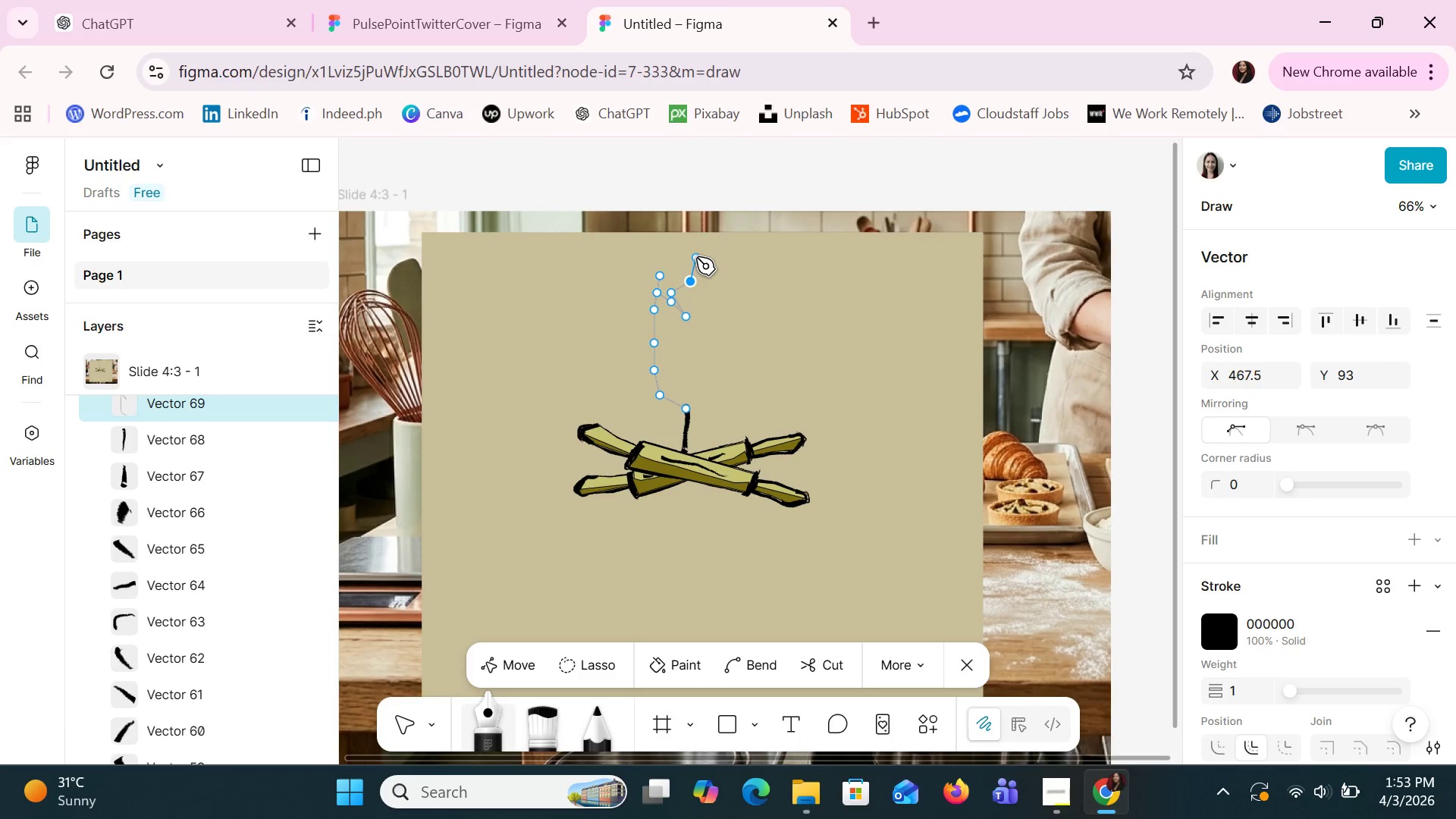 
left_click([696, 257])
 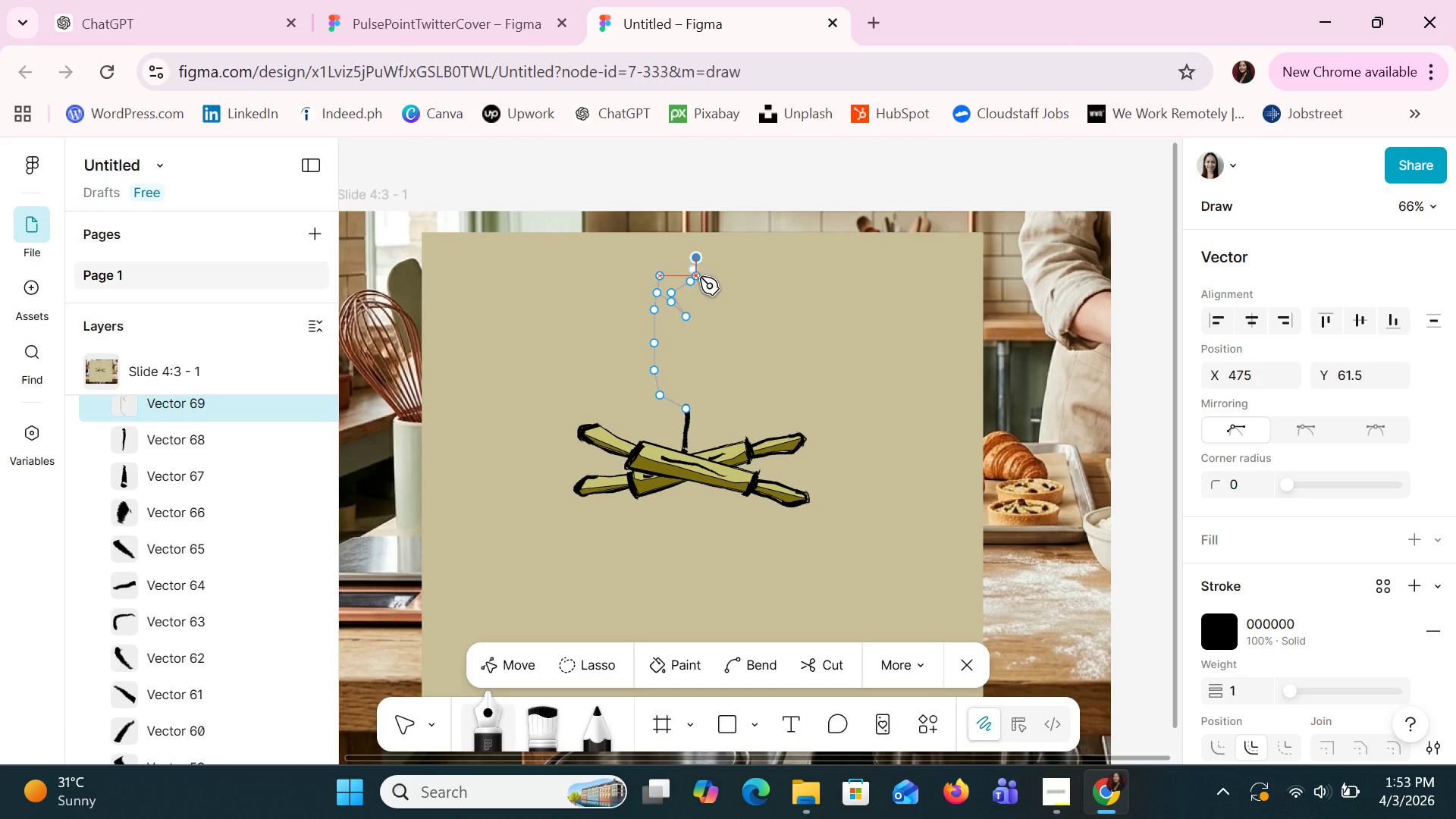 
left_click([700, 281])
 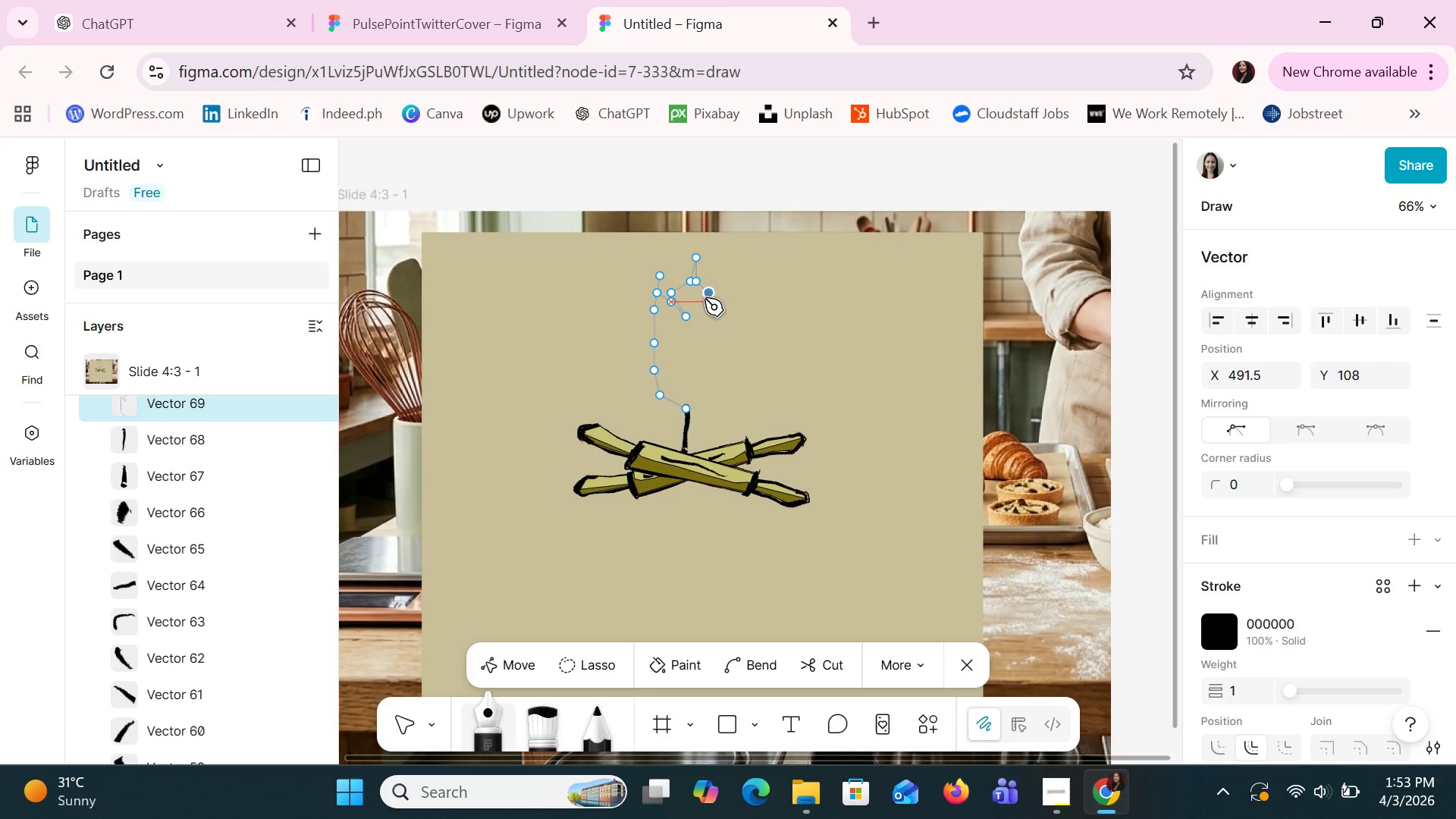 
left_click([704, 298])
 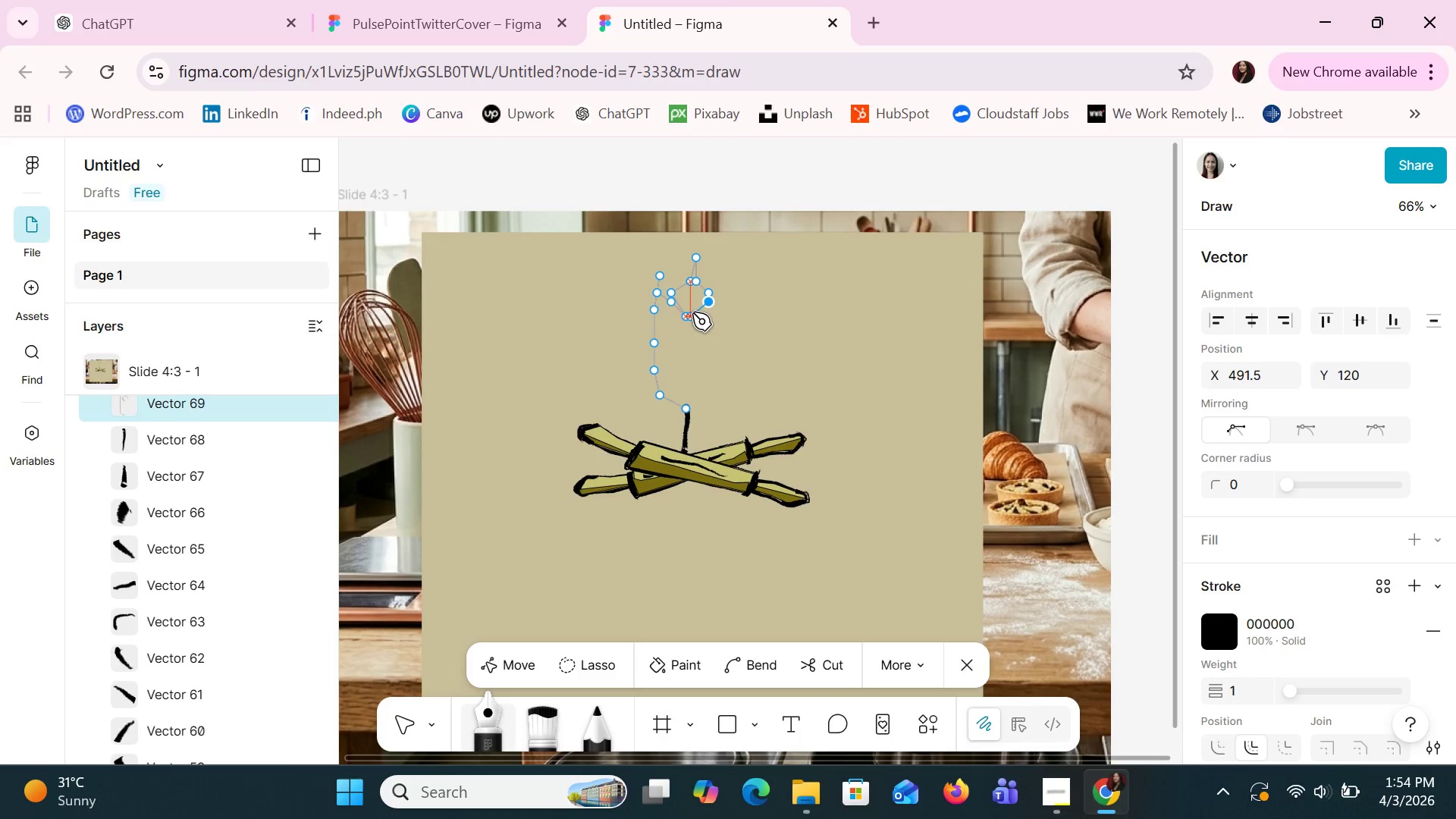 
left_click([697, 312])
 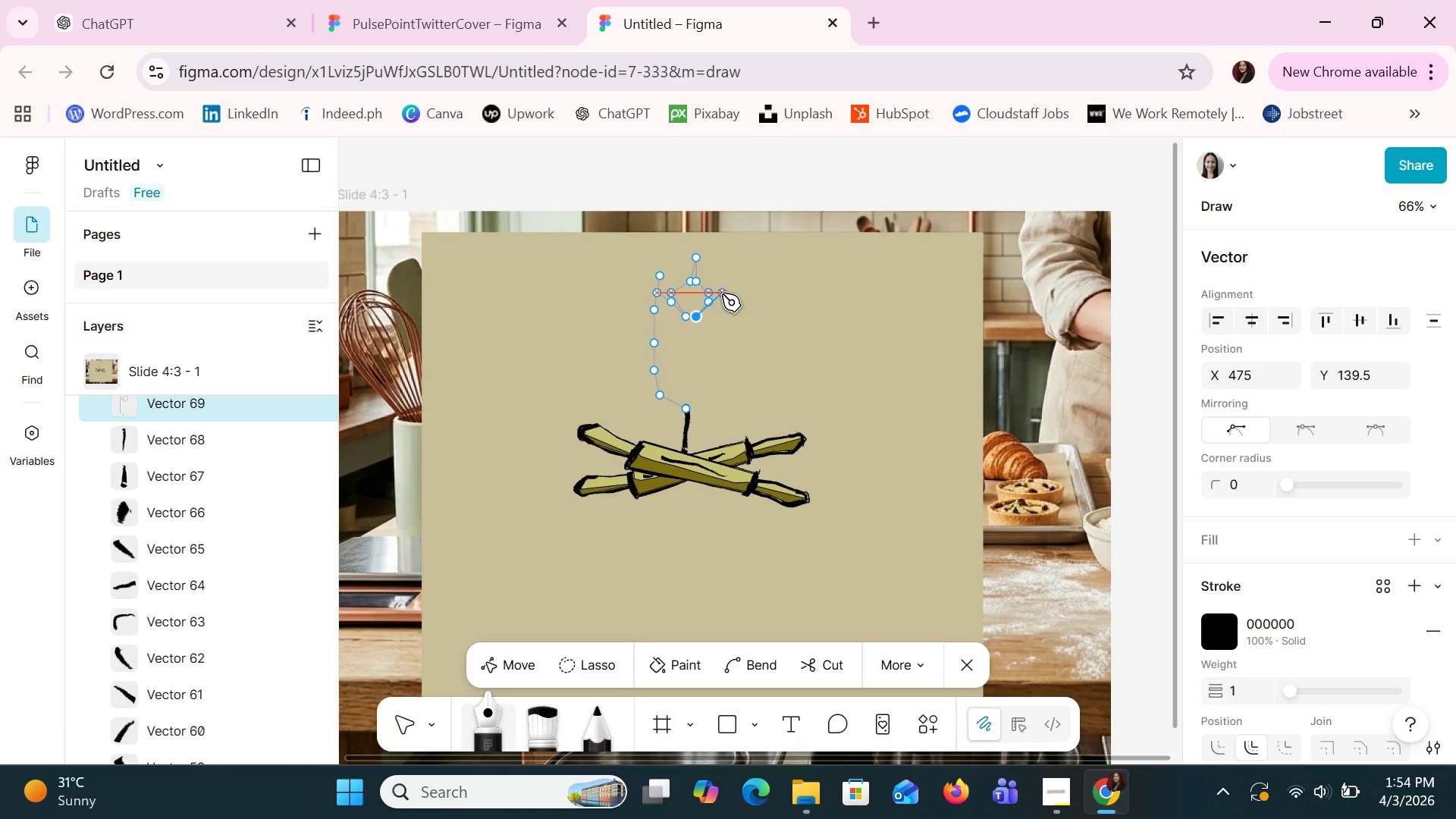 
left_click([722, 293])
 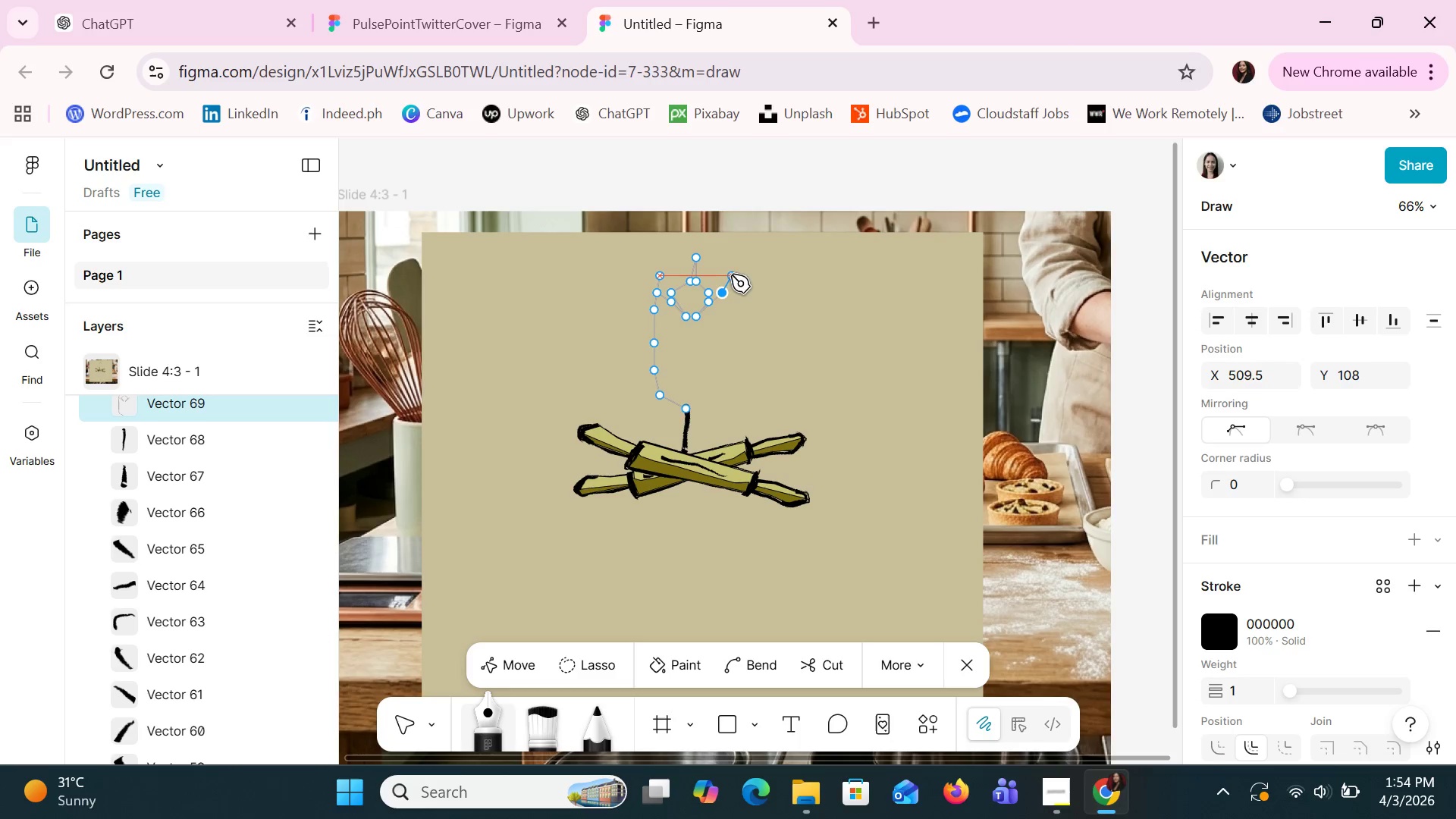 
left_click([730, 275])
 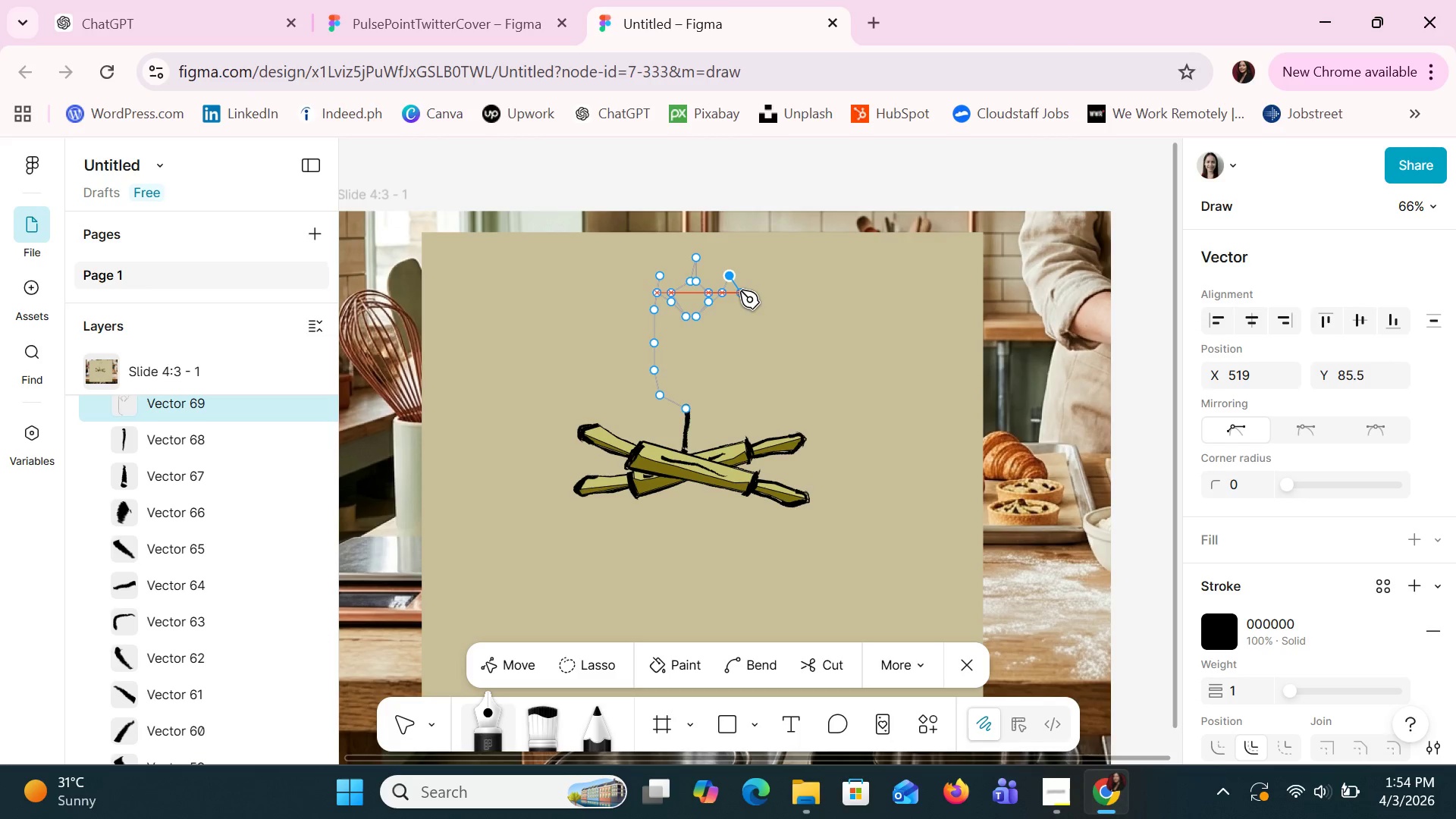 
left_click([740, 290])
 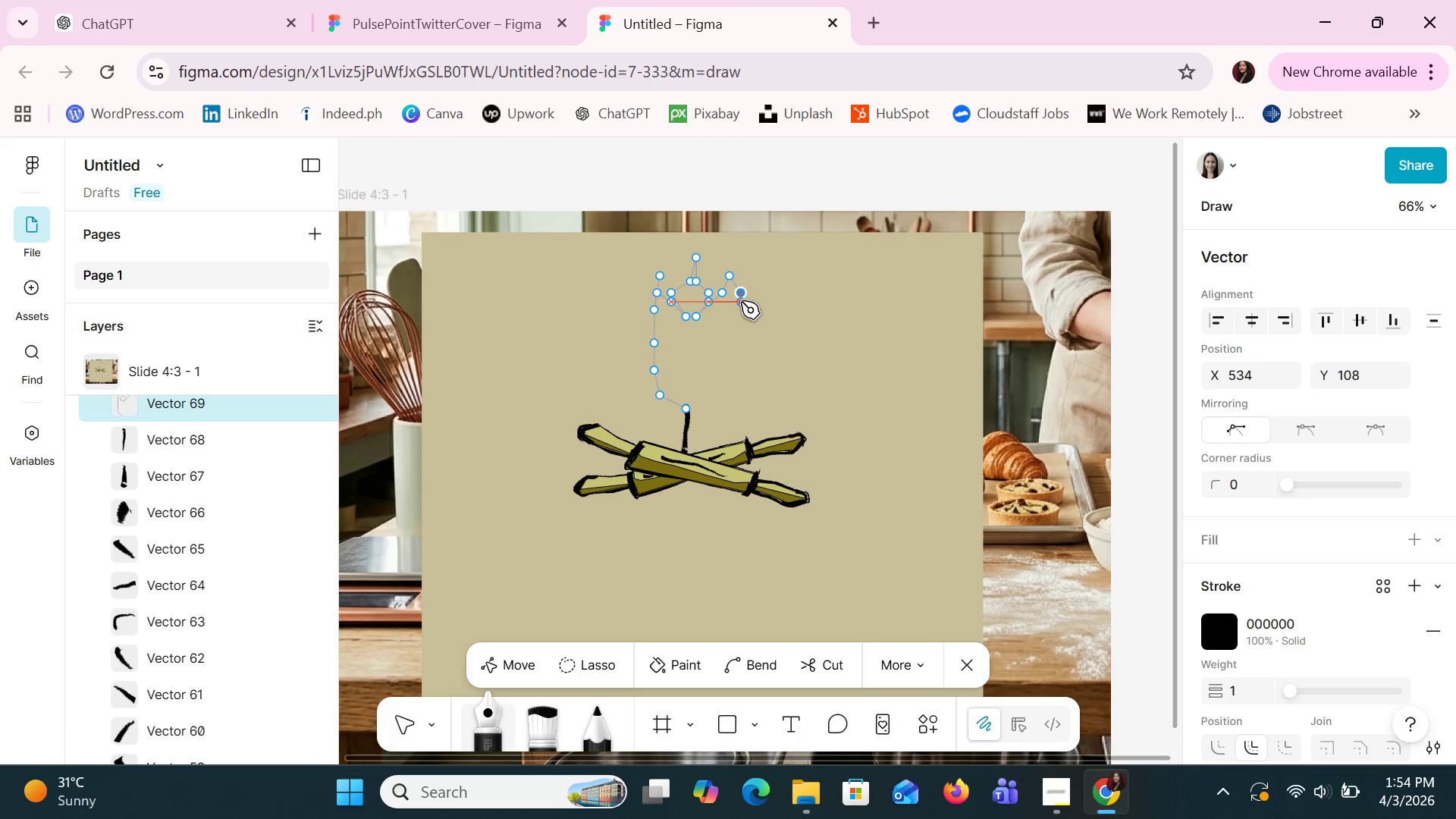 
left_click([741, 301])
 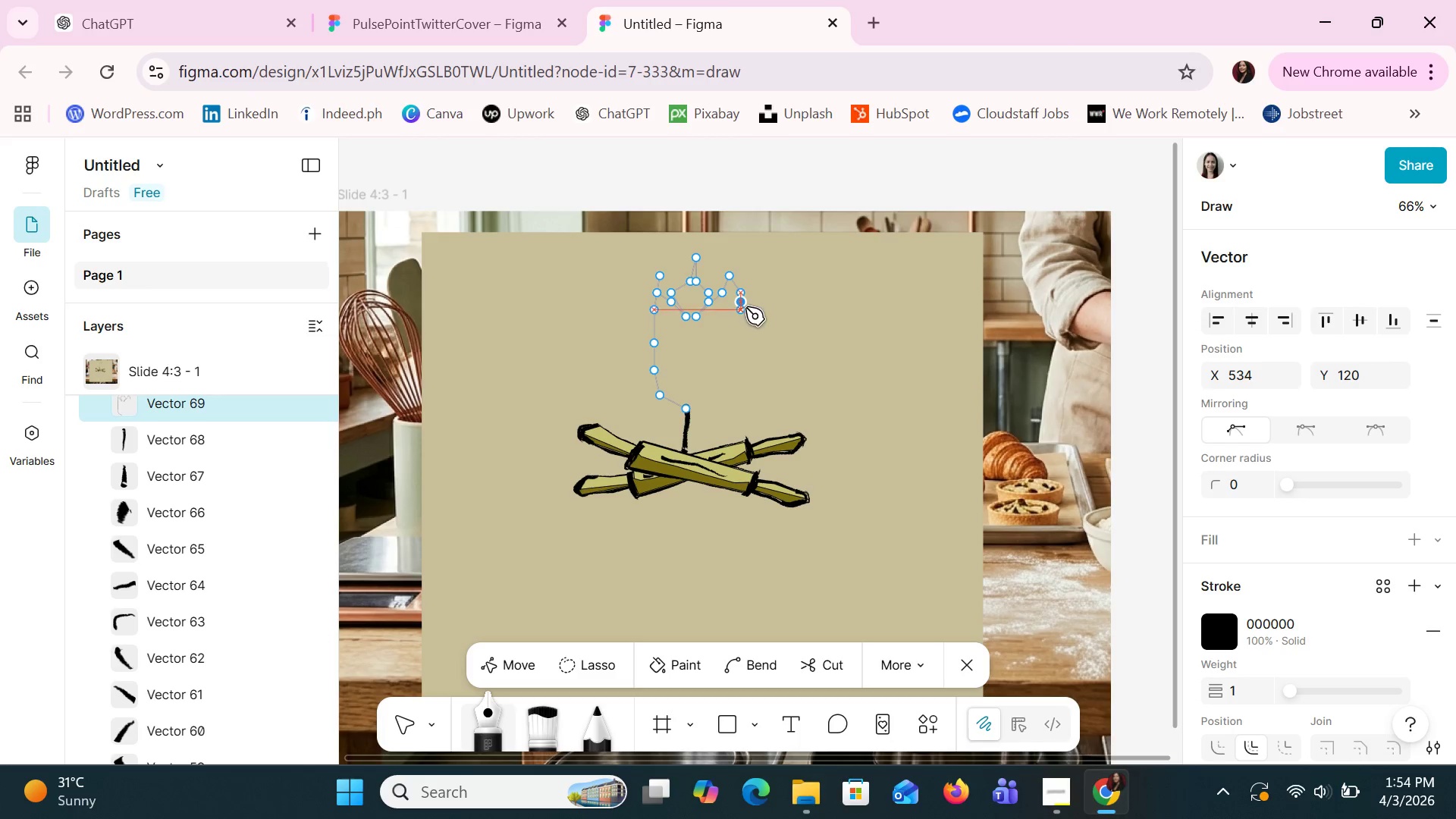 
left_click([745, 307])
 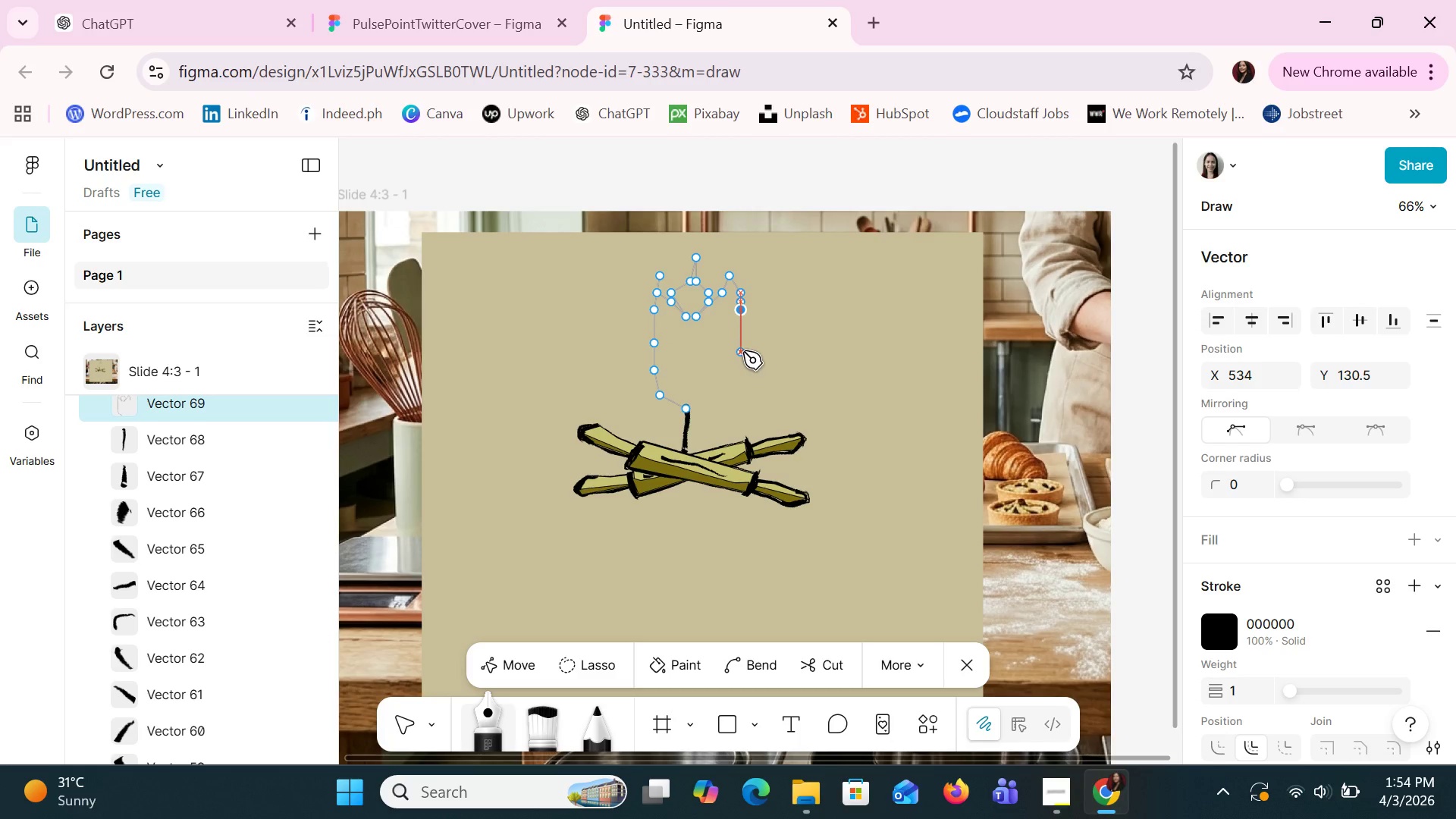 
wait(10.77)
 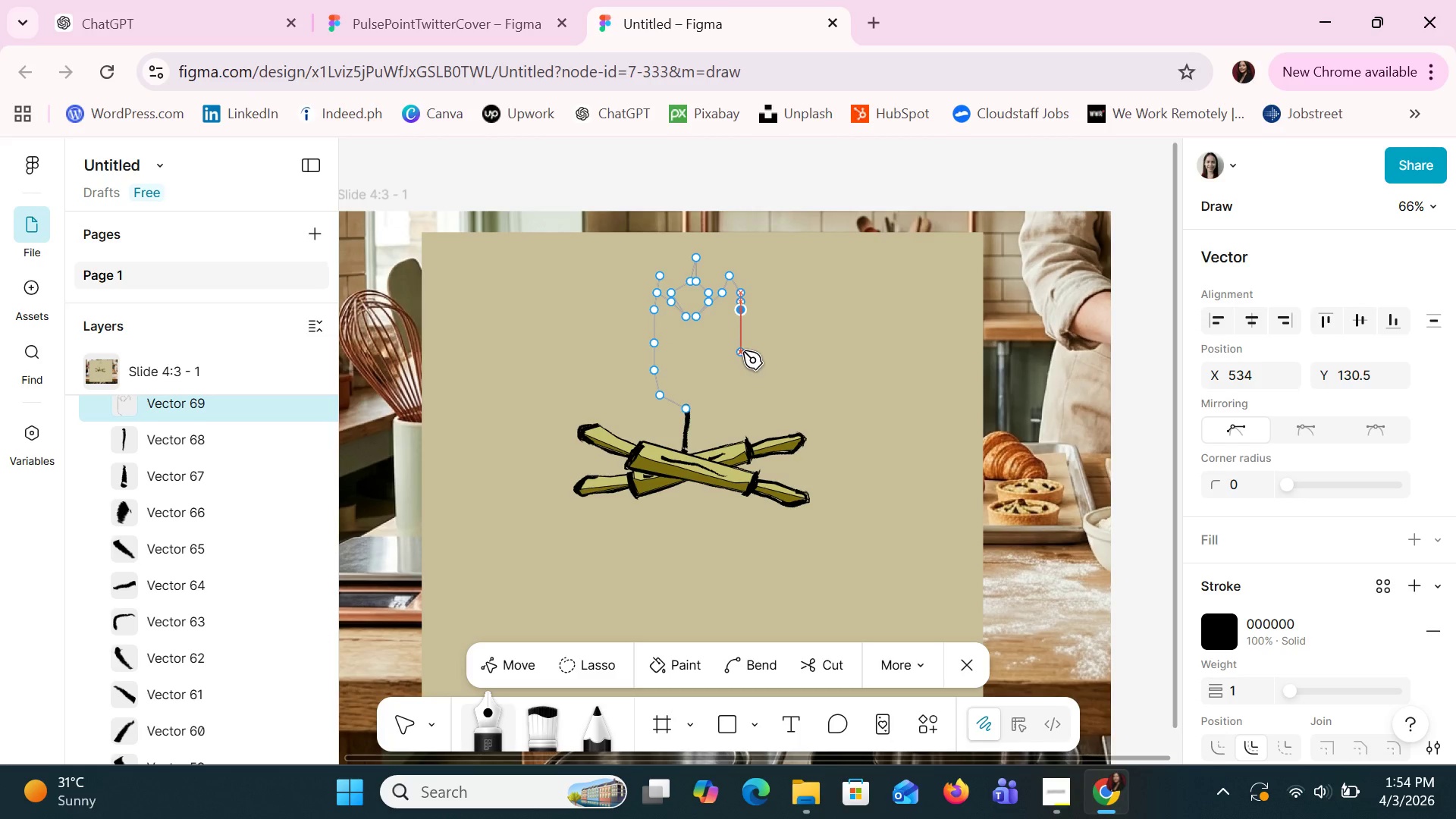 
left_click([743, 346])
 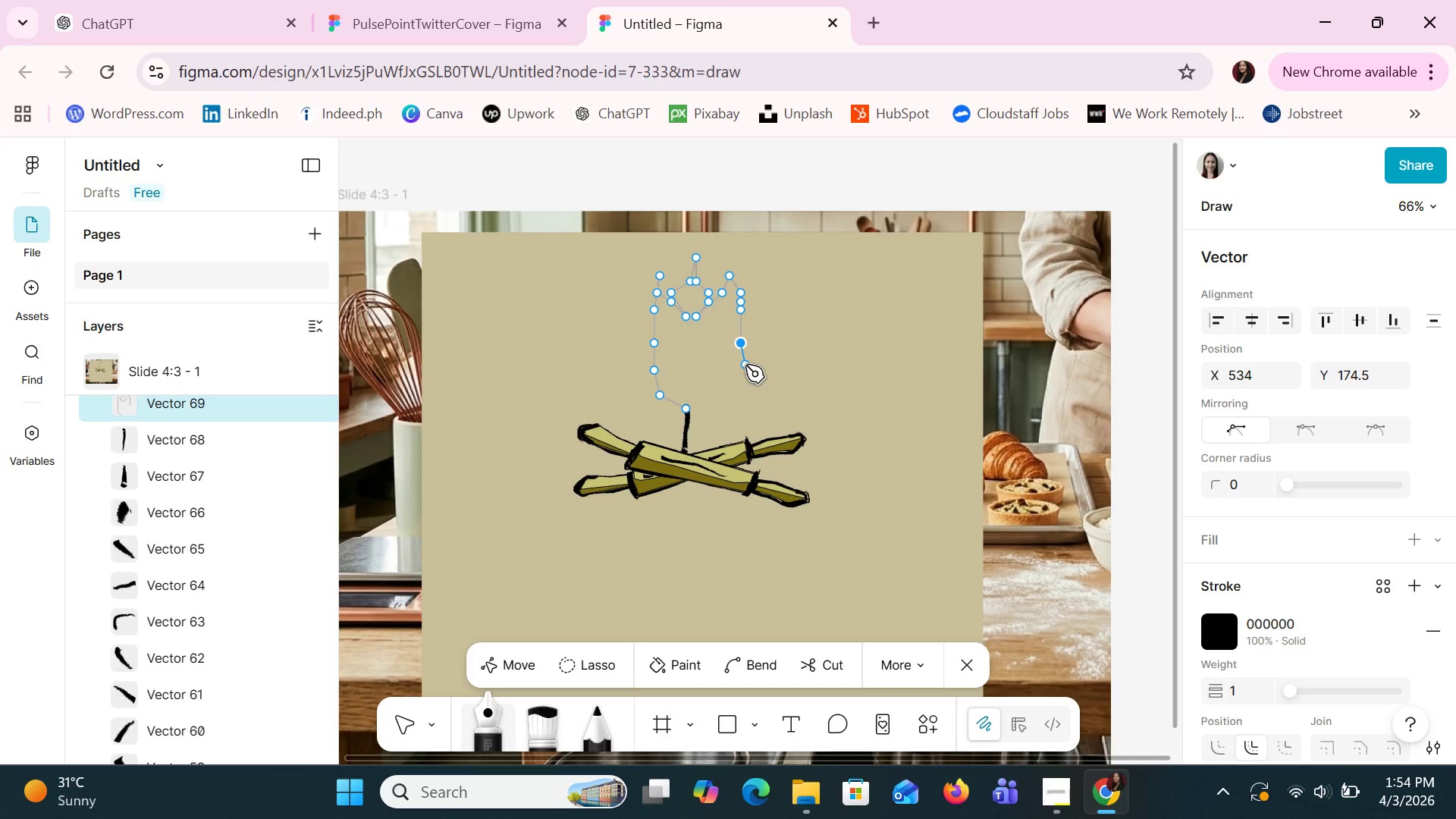 
left_click([740, 365])
 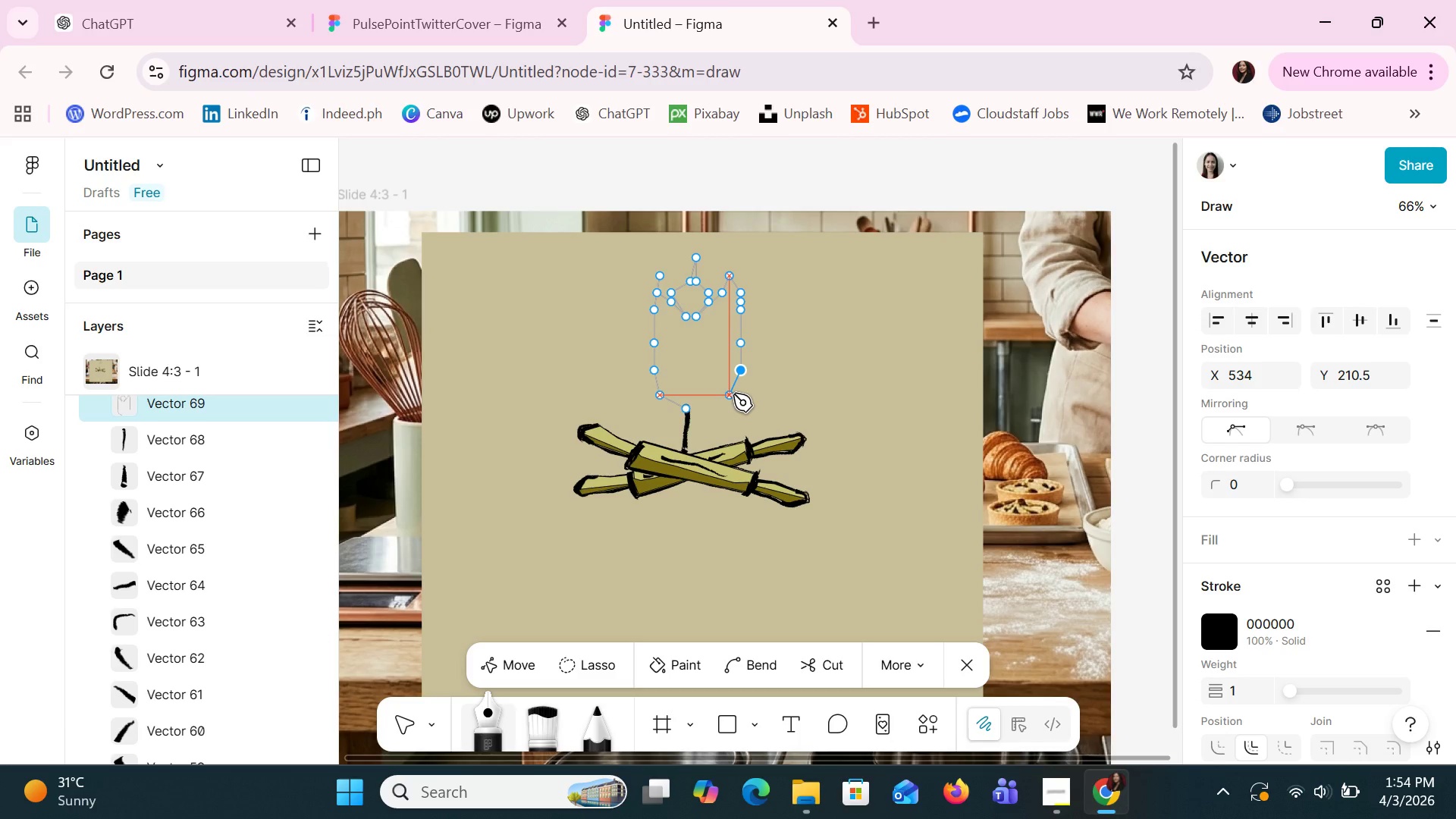 
wait(9.17)
 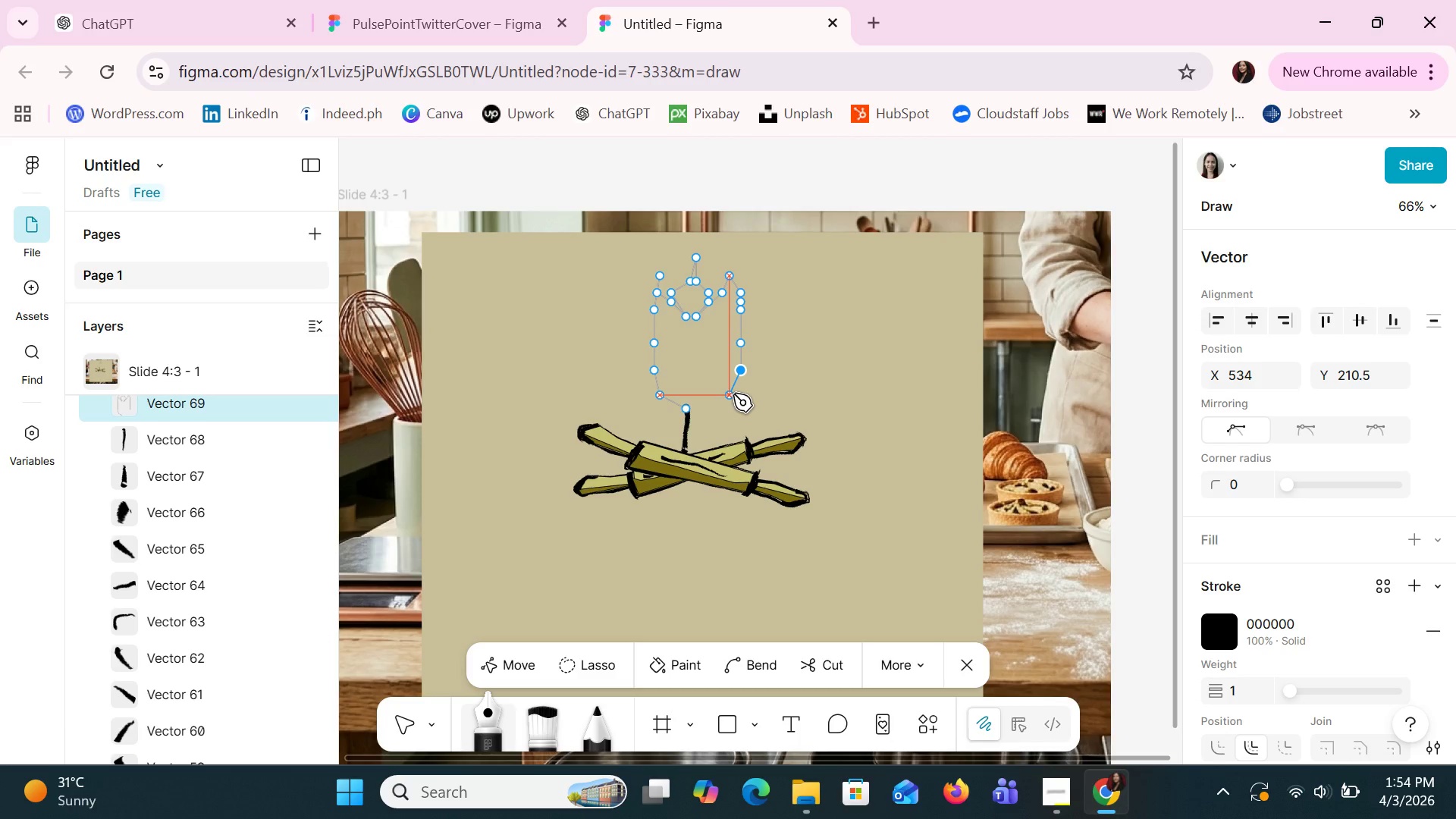 
left_click([733, 395])
 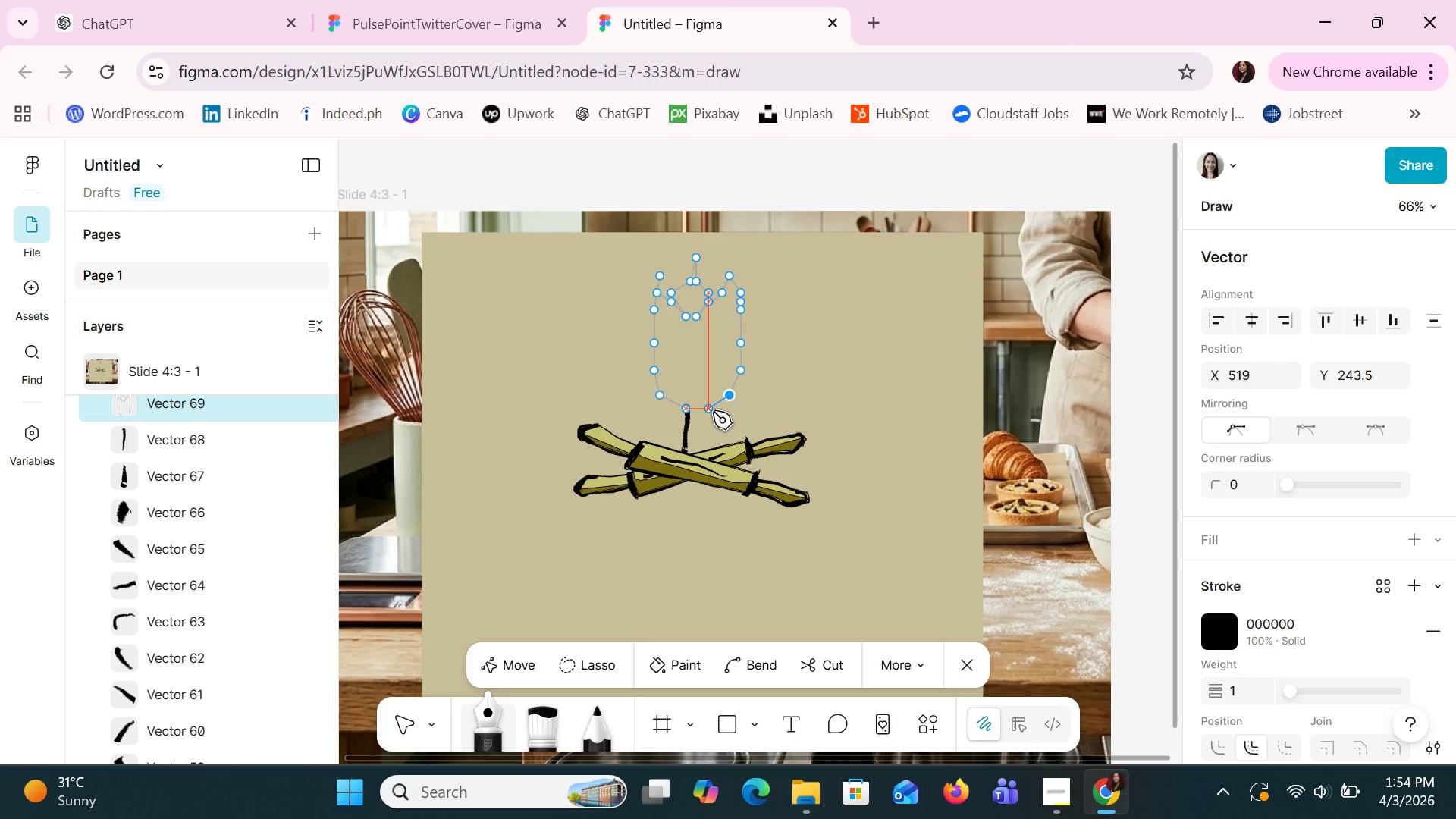 
left_click([713, 411])
 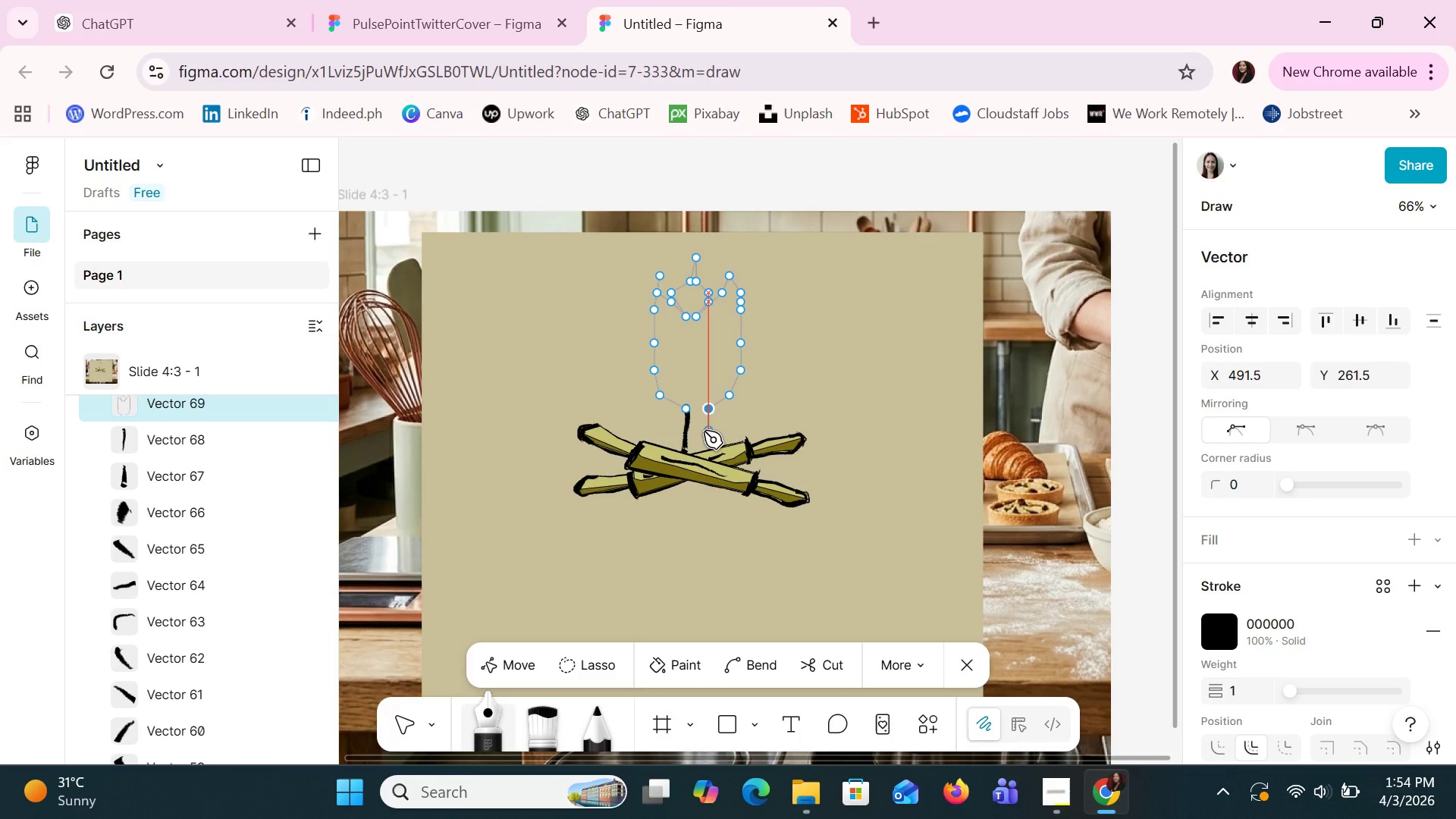 
left_click([706, 443])
 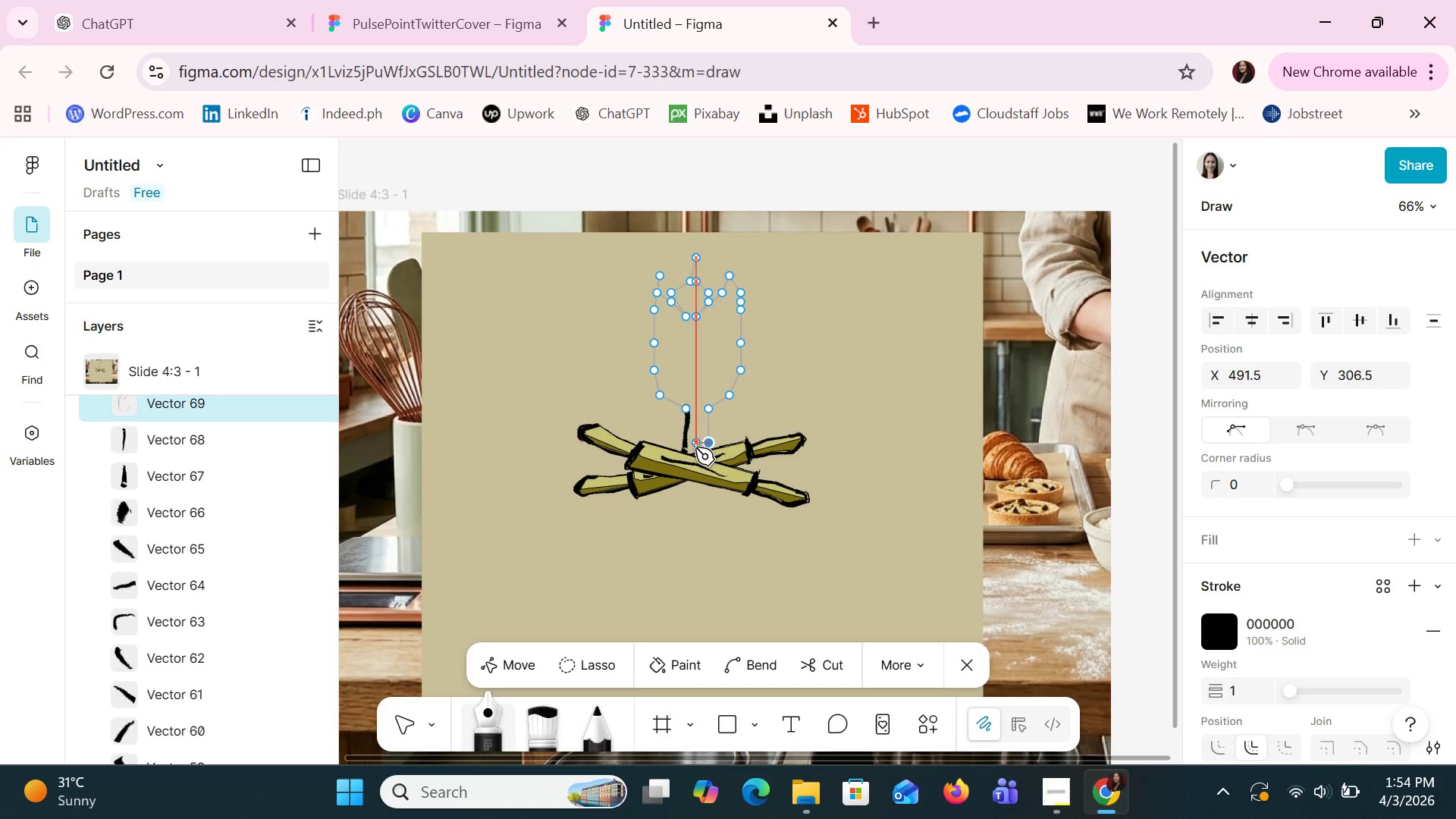 
left_click([692, 453])
 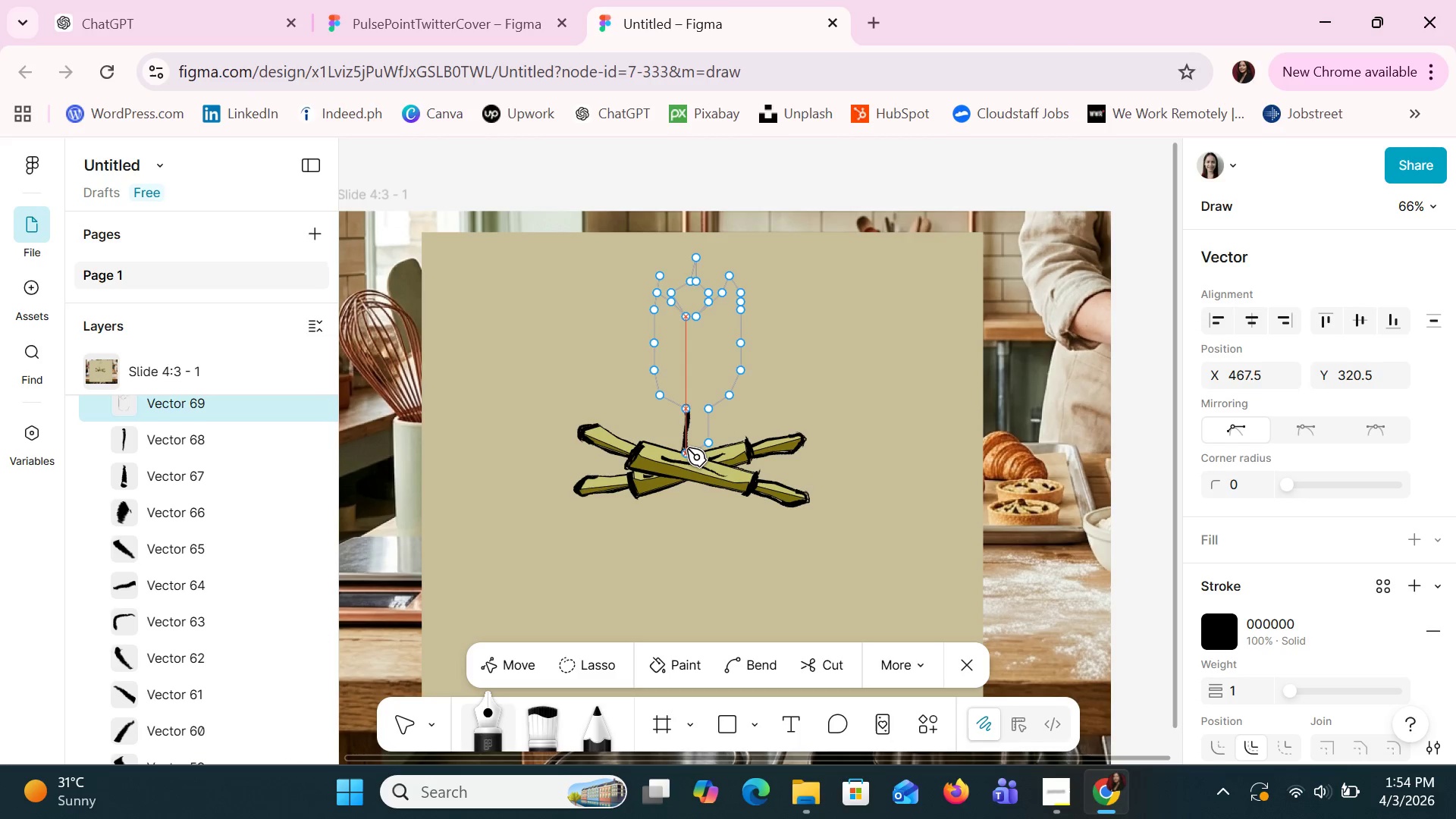 
left_click([687, 448])
 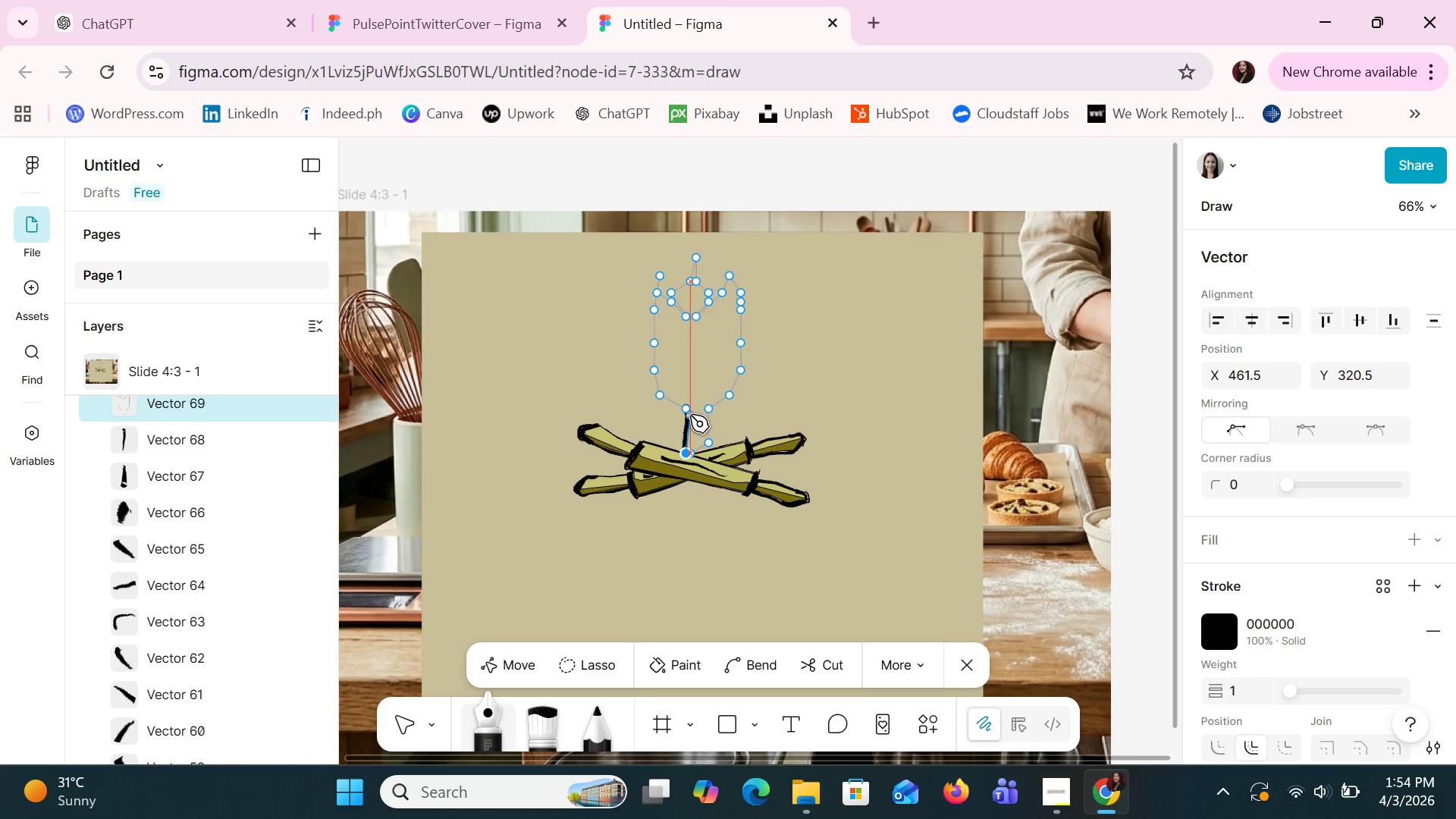 
left_click([684, 406])
 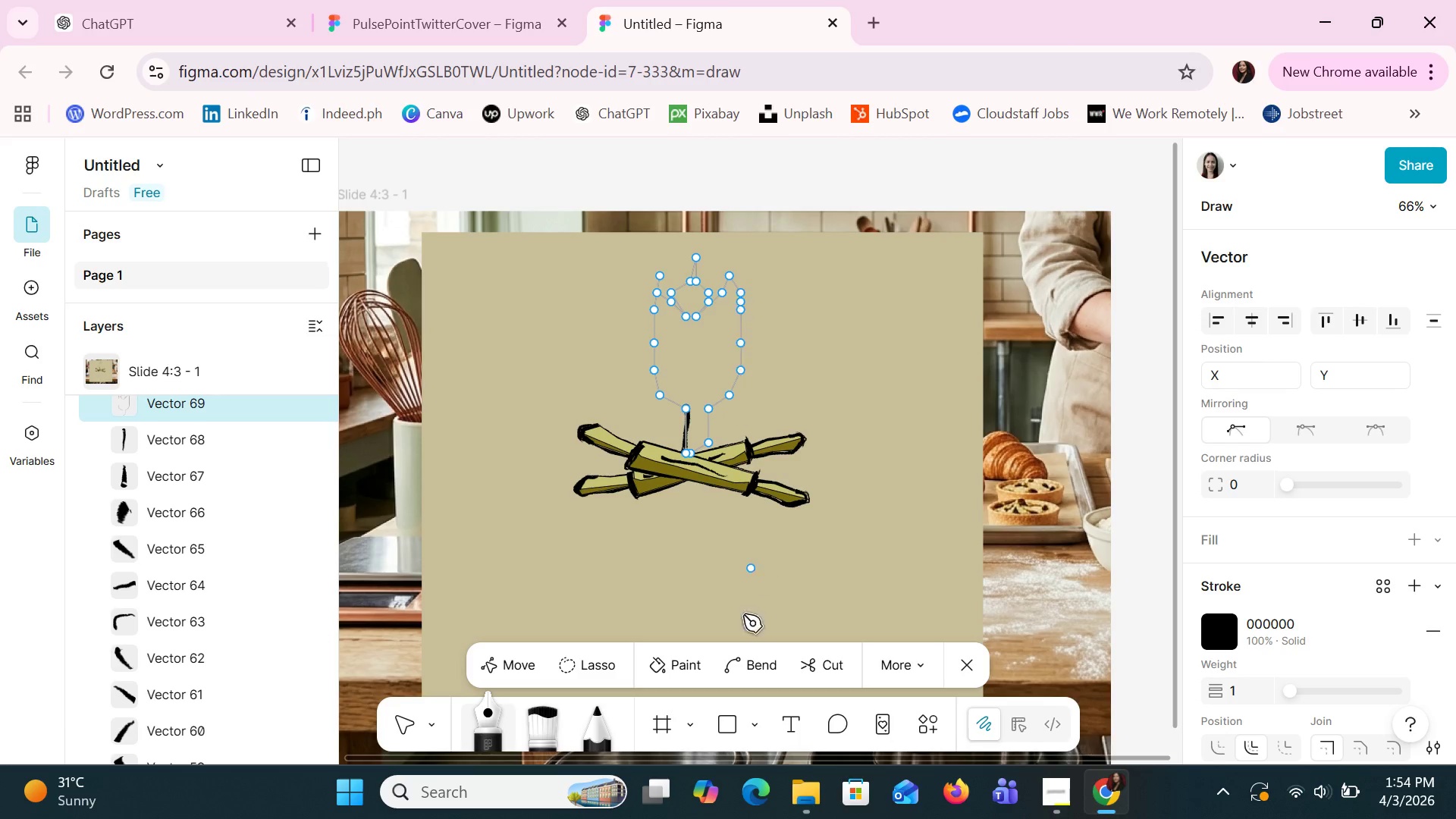 
left_click([653, 657])
 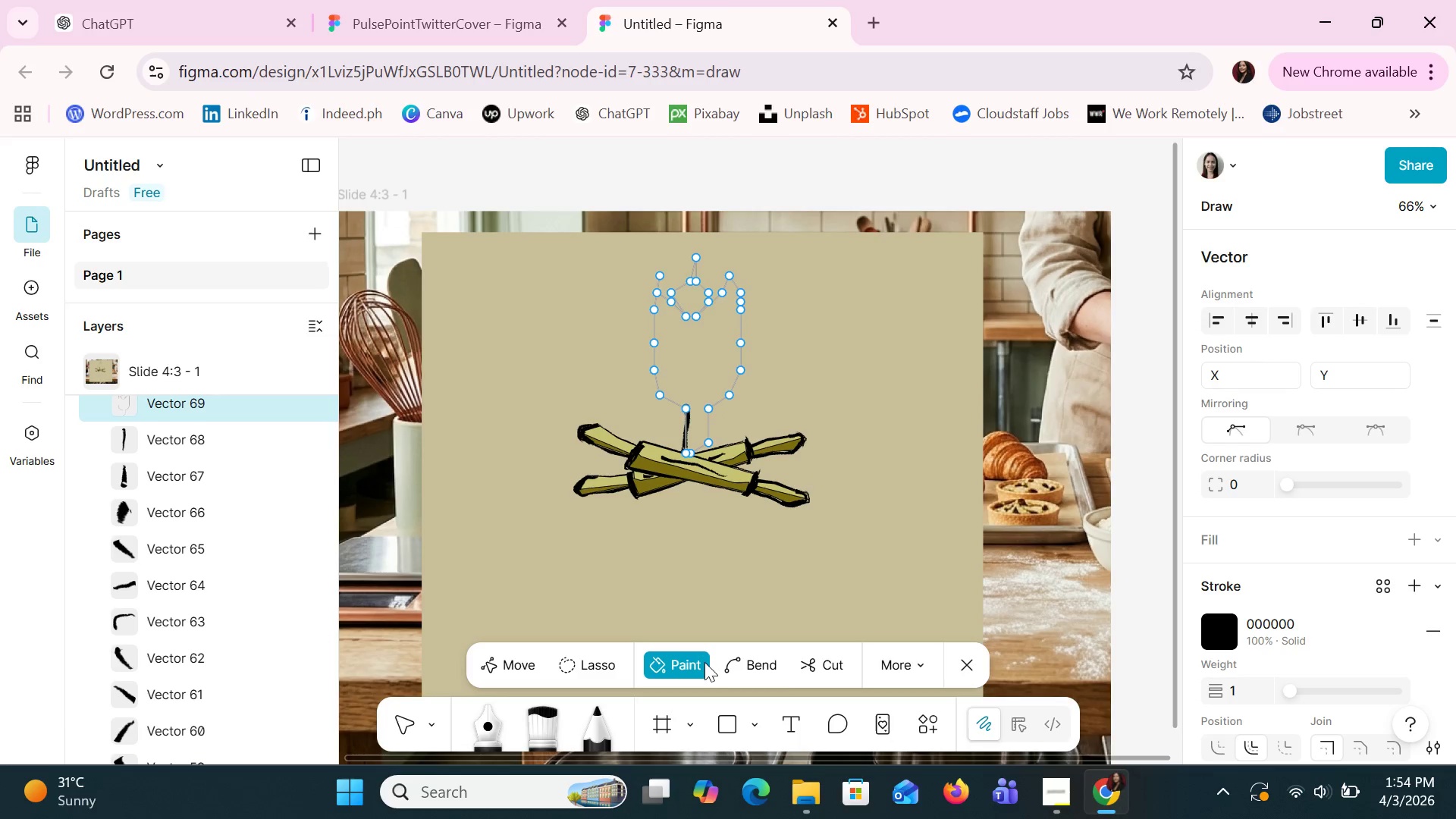 
wait(5.66)
 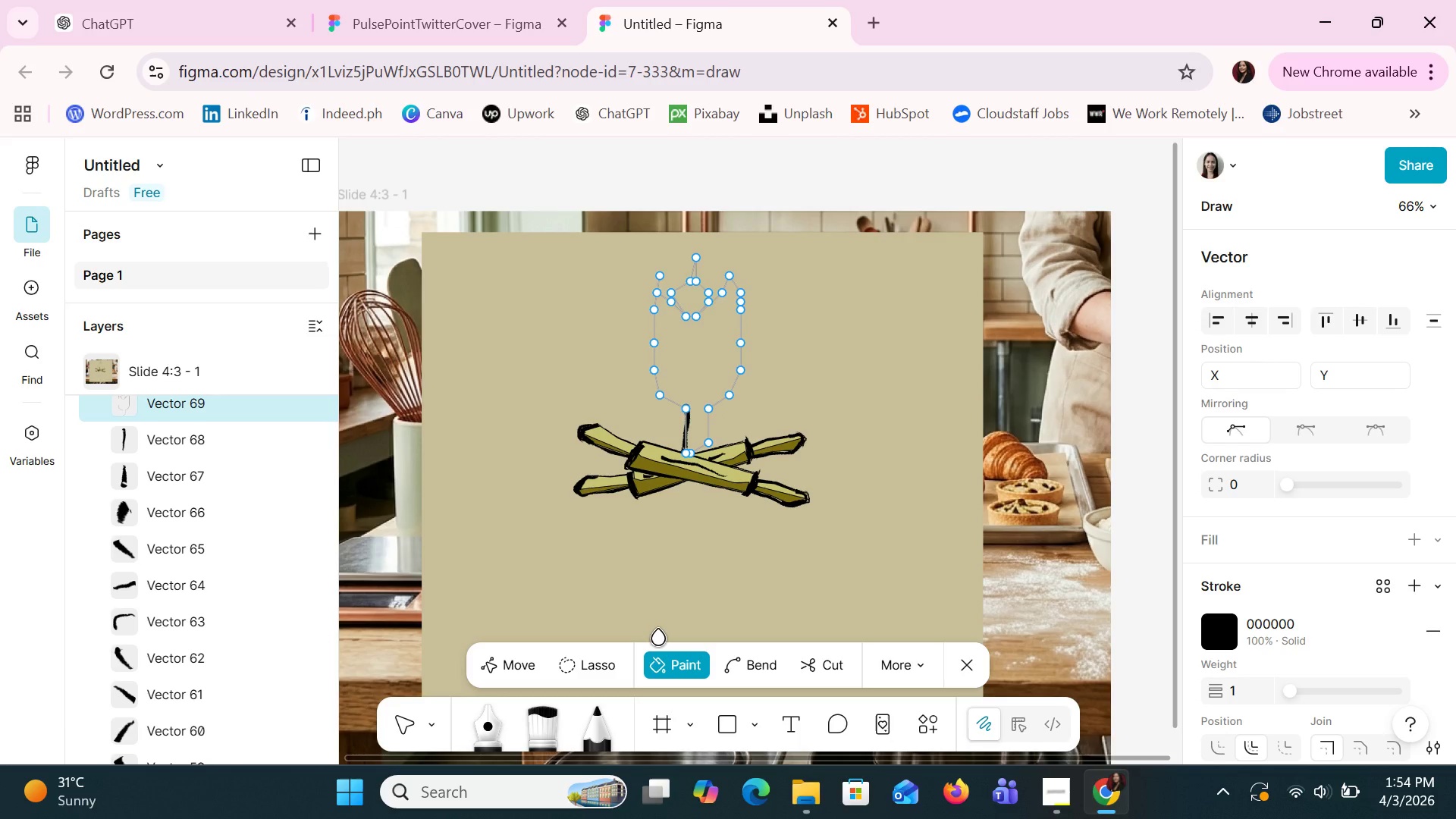 
left_click([1225, 629])
 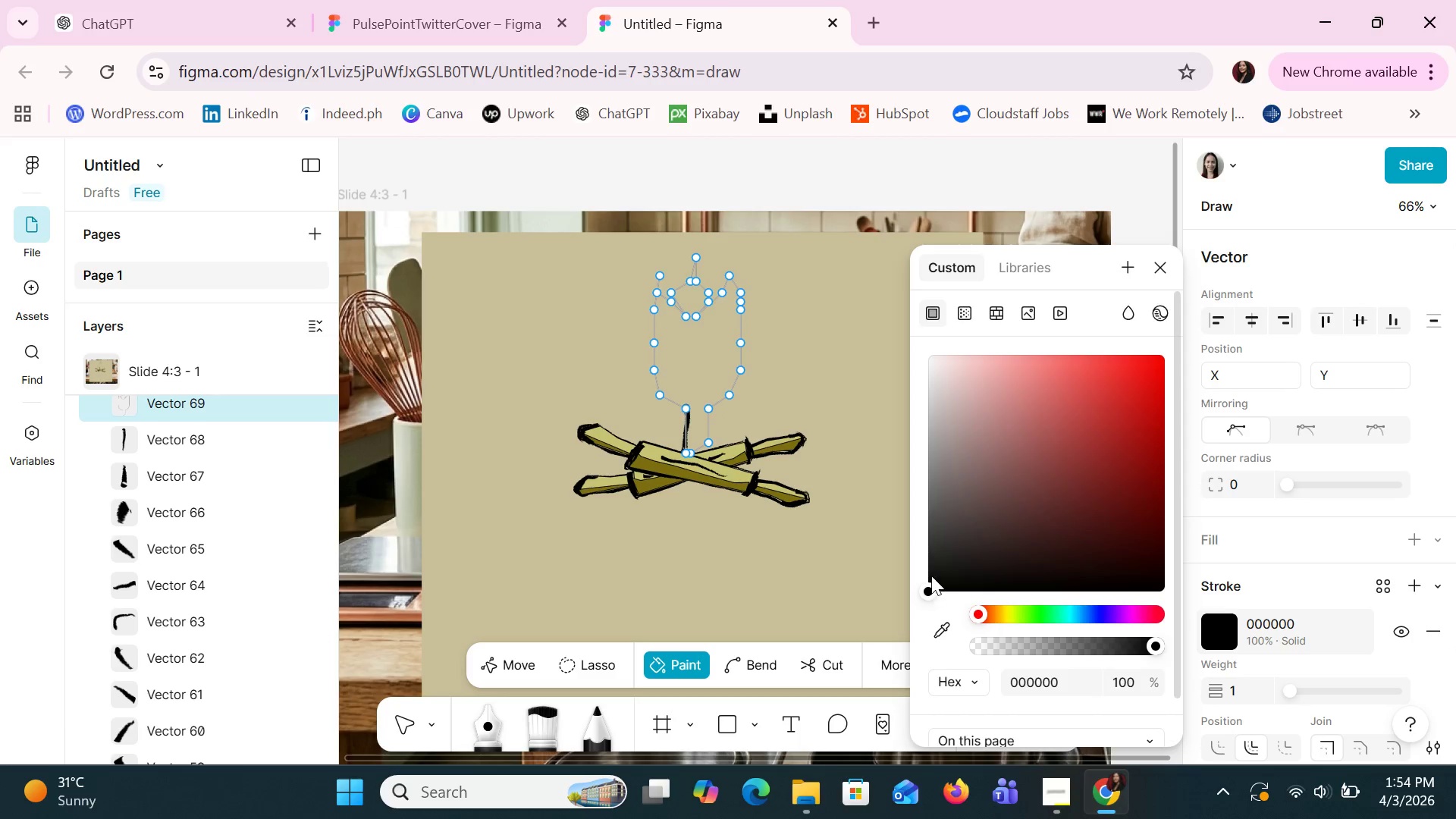 
left_click([933, 554])
 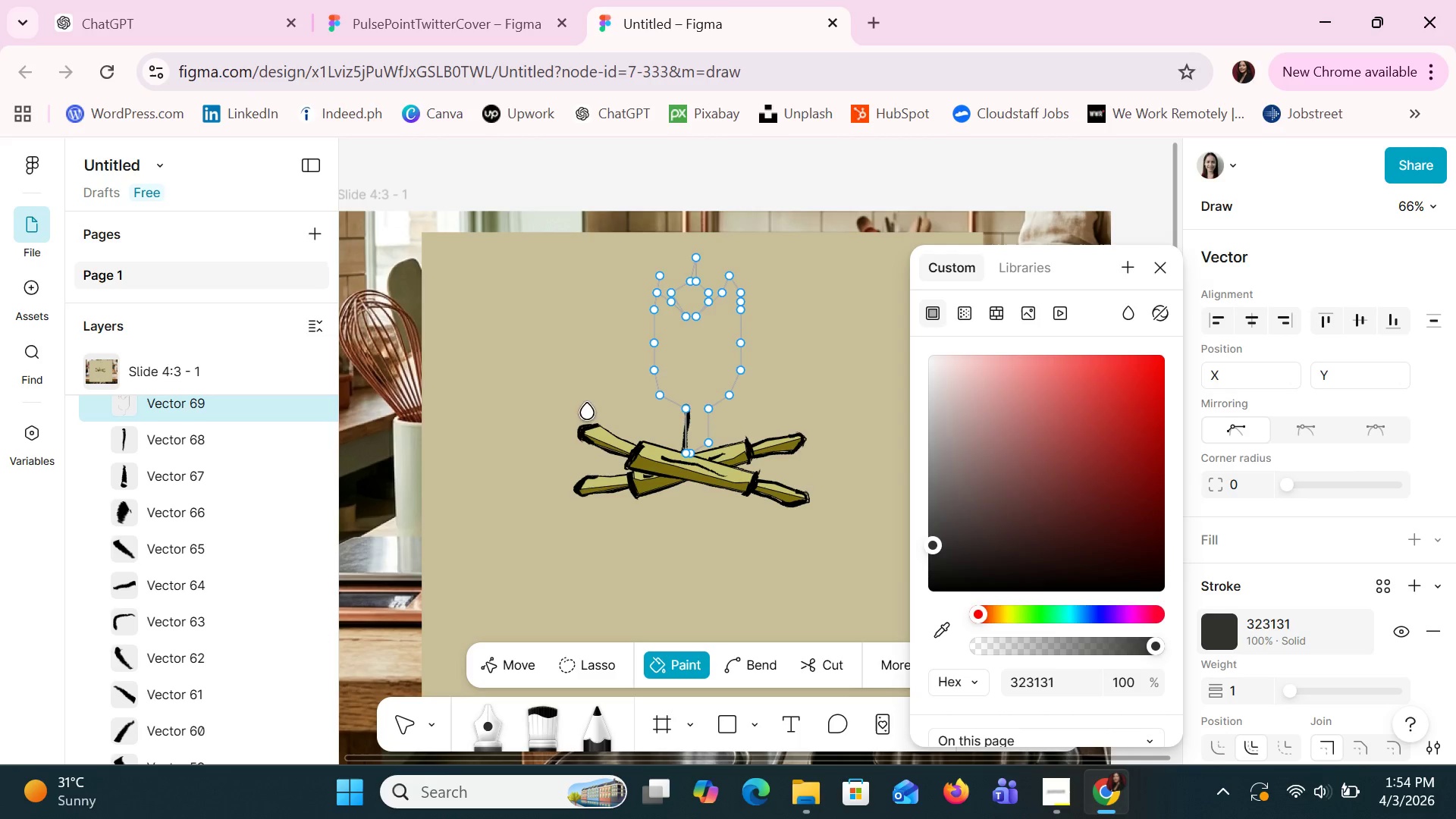 
left_click([695, 380])
 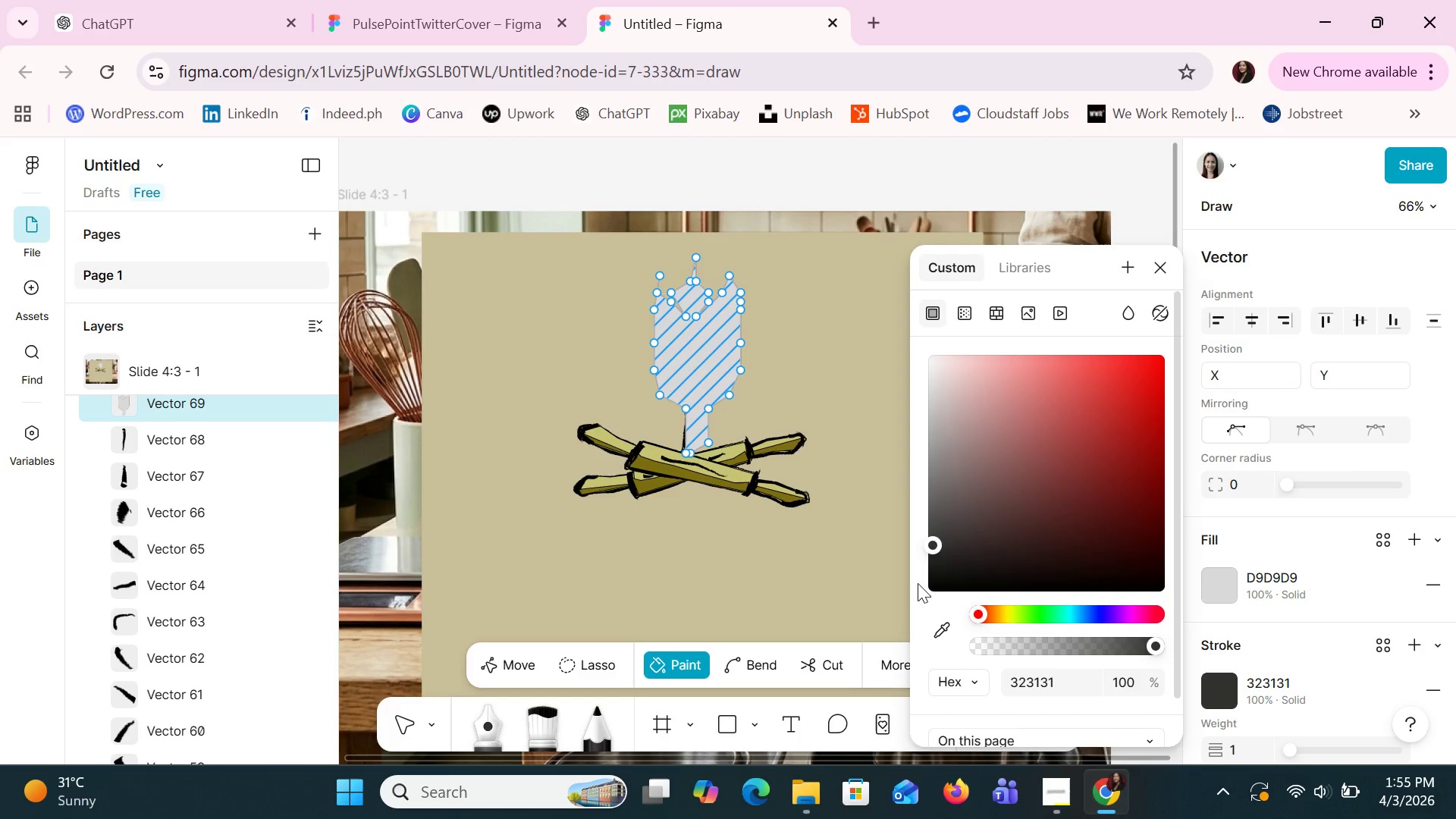 
left_click([946, 569])
 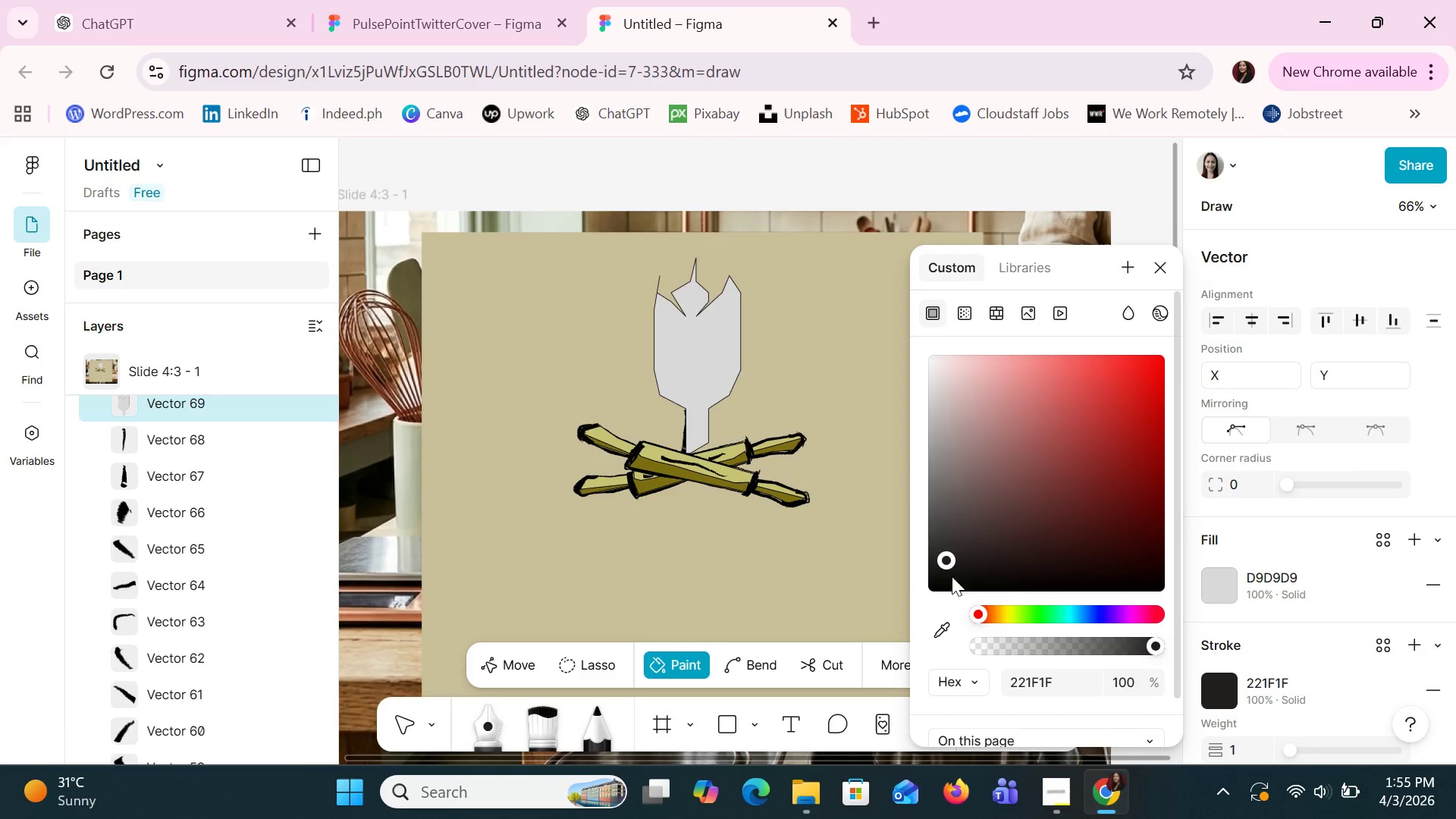 
left_click([952, 578])
 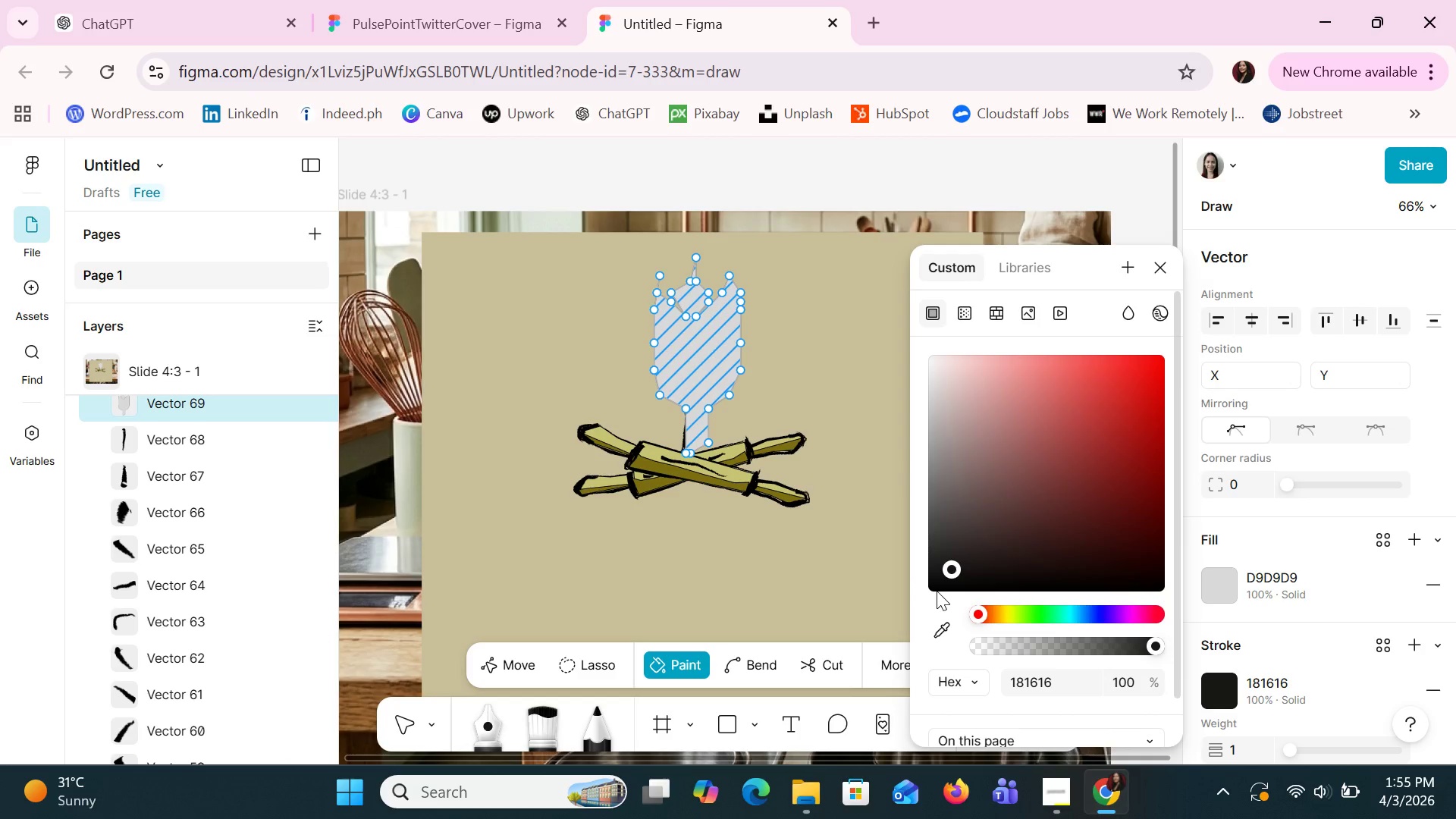 
left_click([937, 591])
 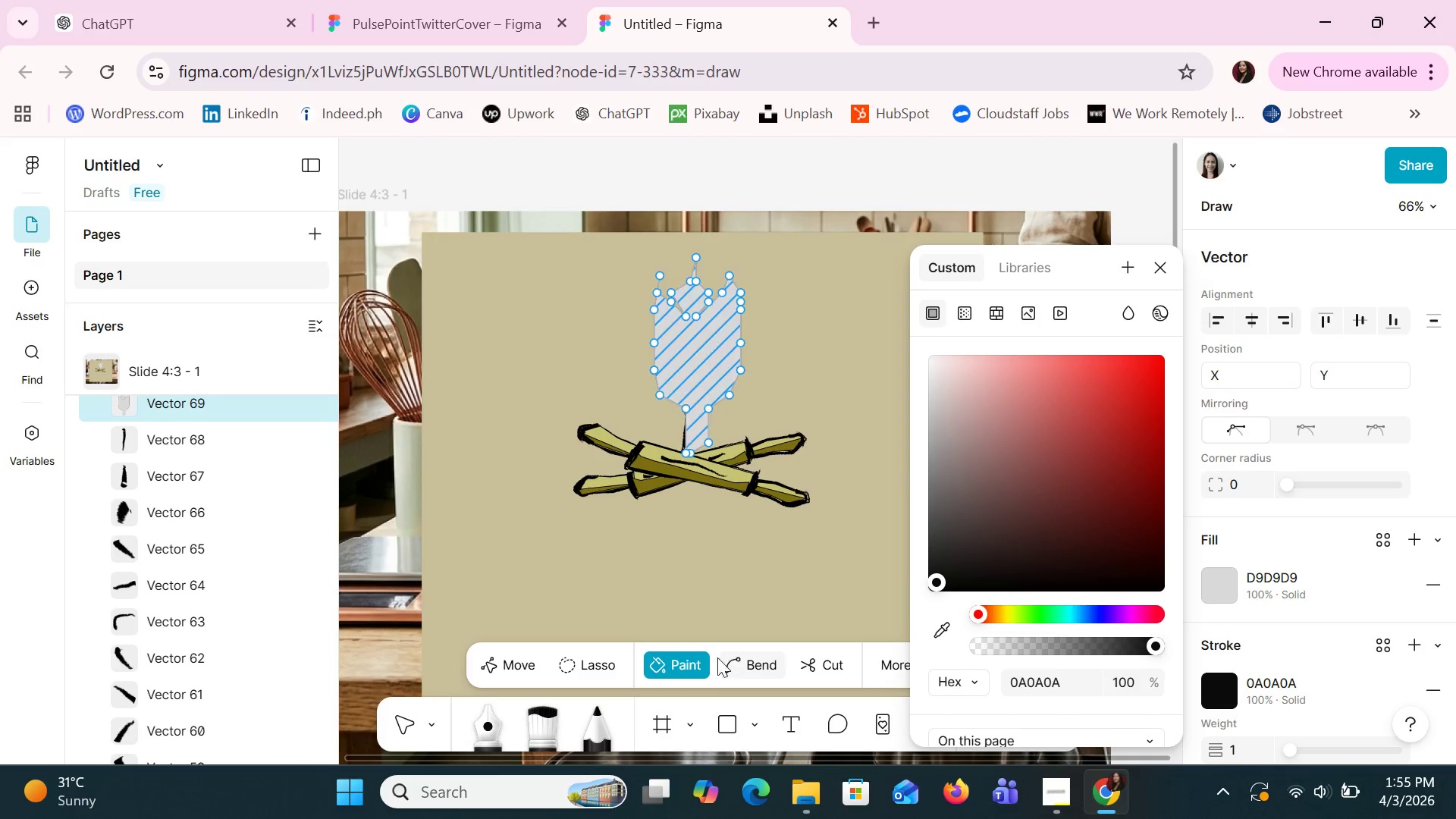 
left_click([698, 666])
 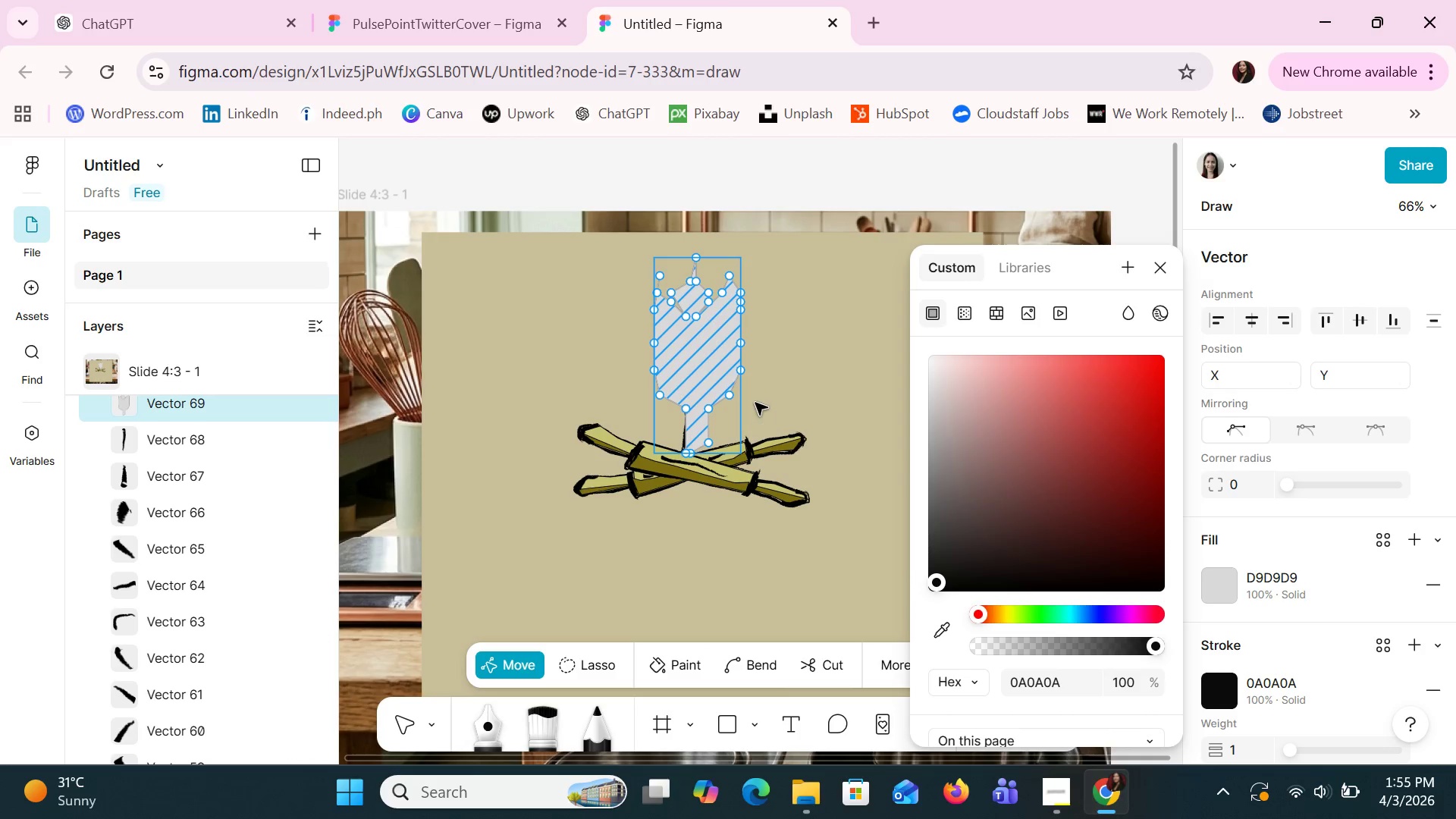 
left_click([689, 359])
 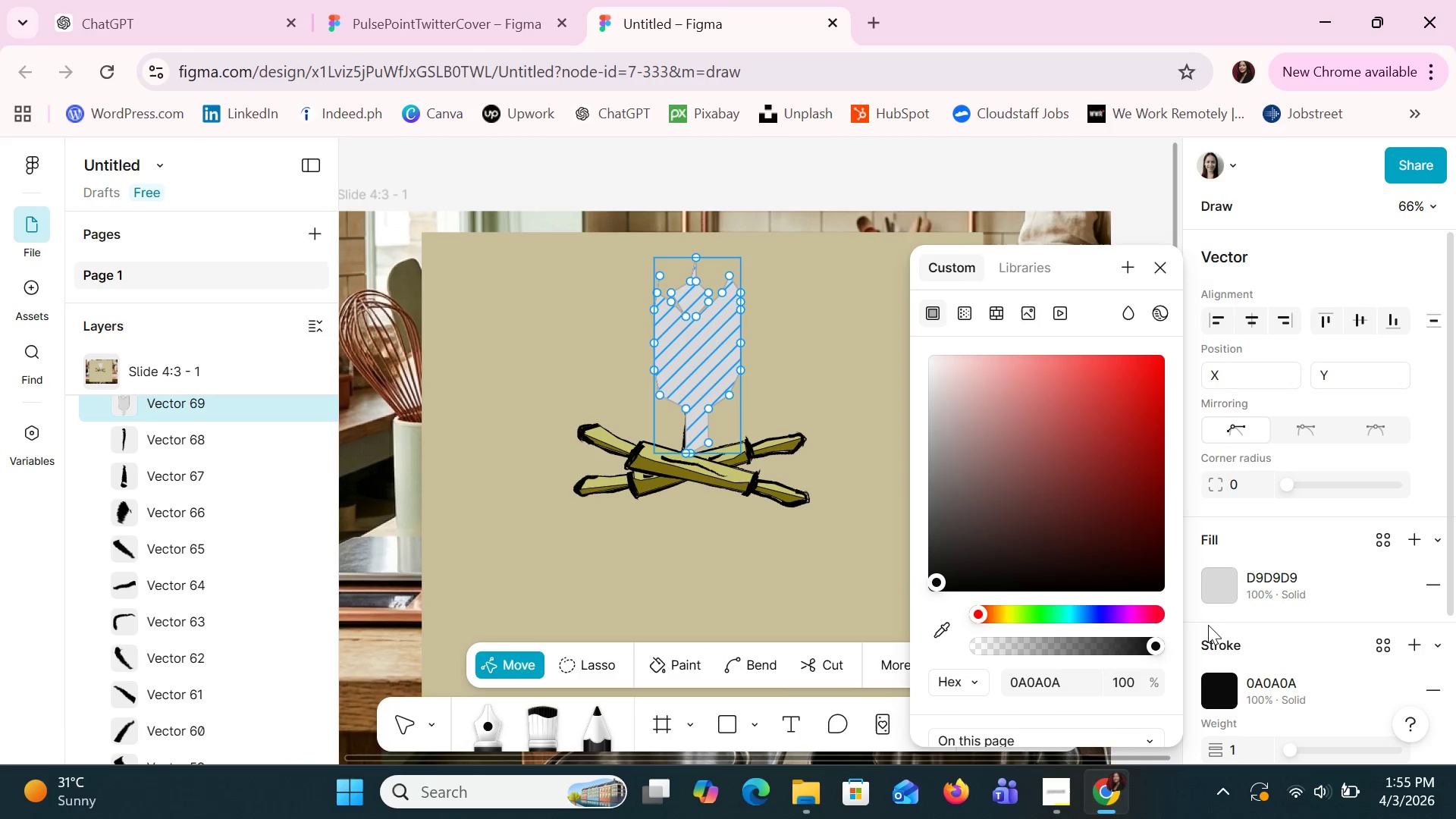 
left_click([1233, 596])
 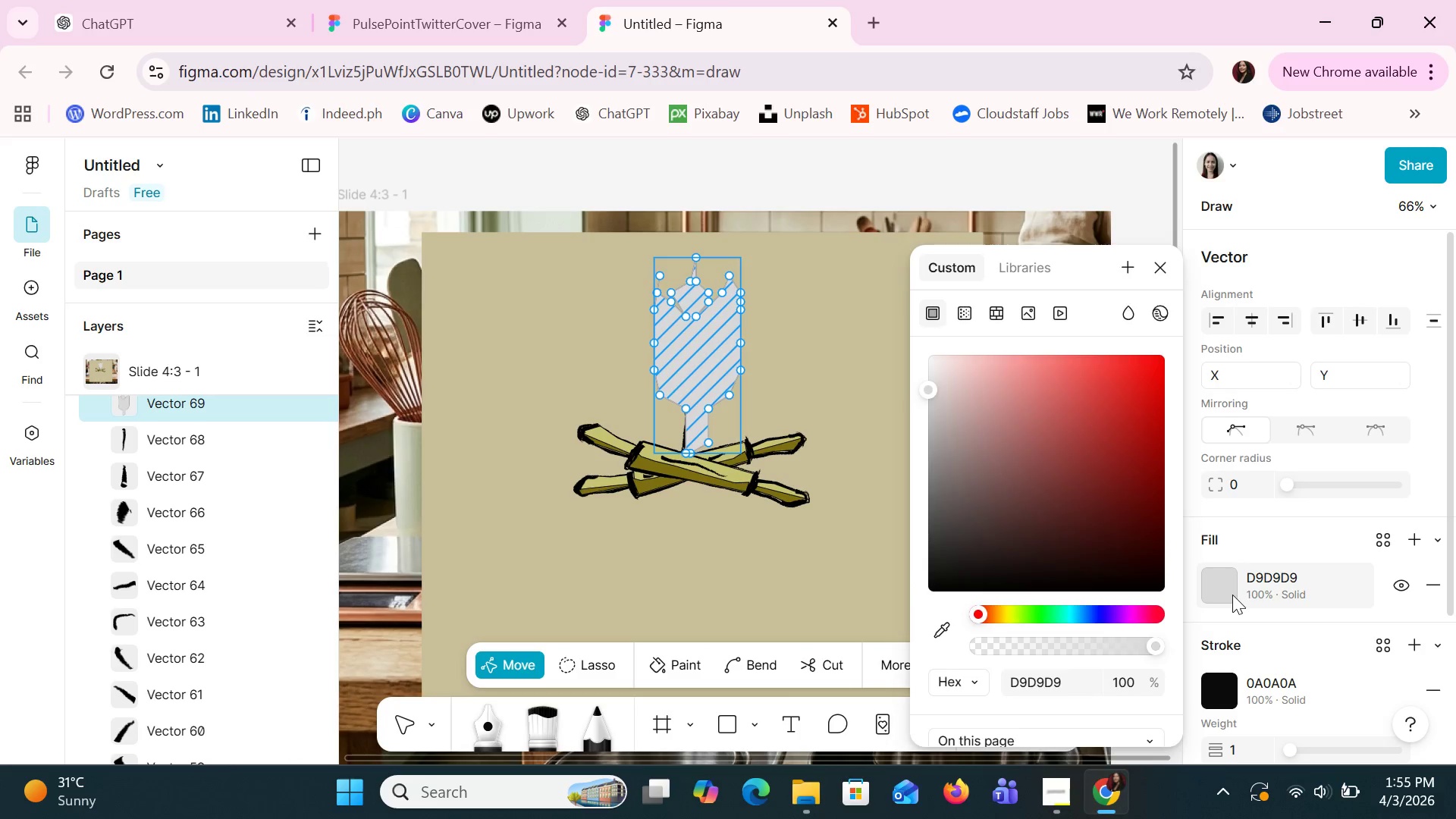 
double_click([1232, 595])
 